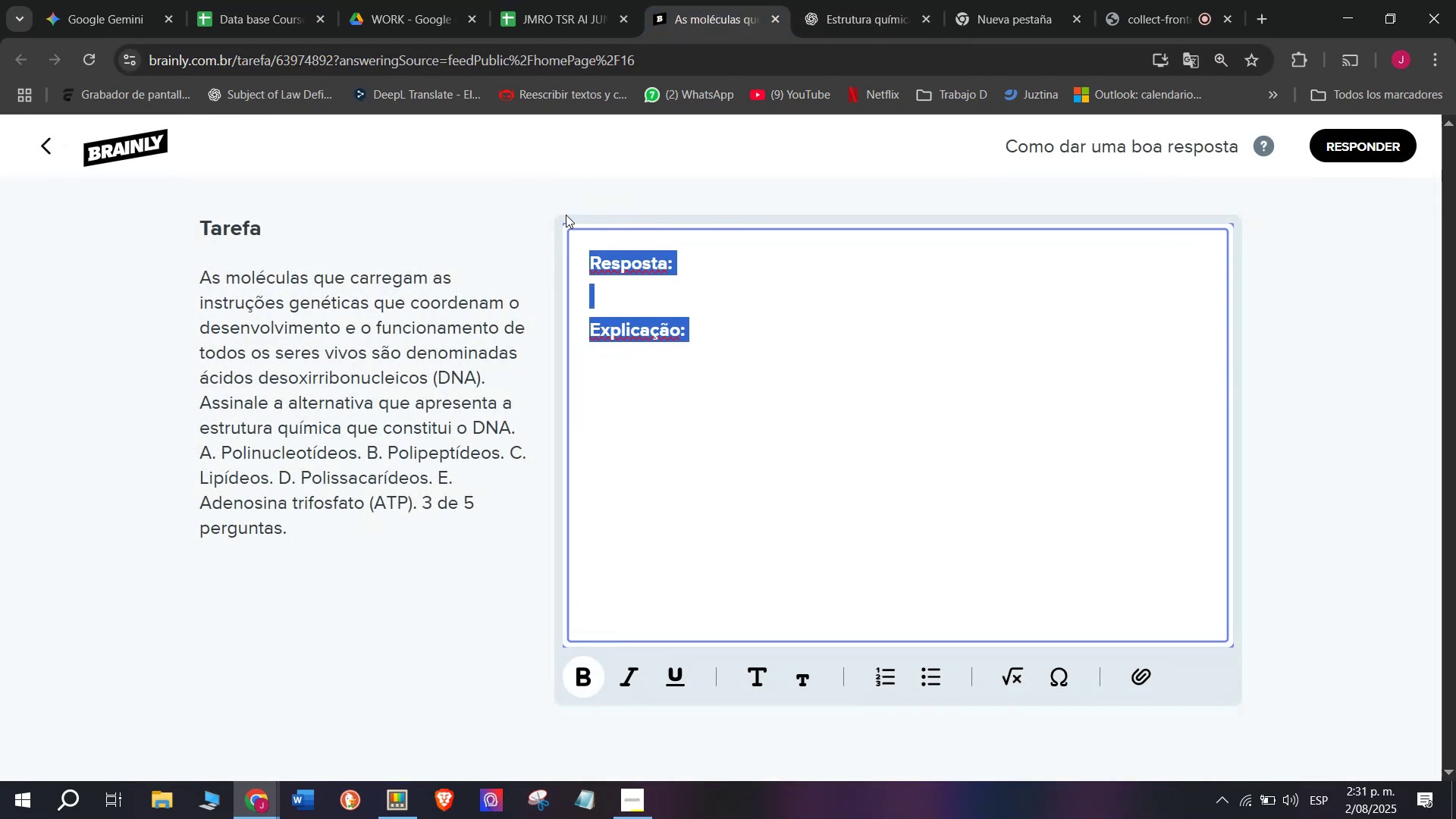 
key(Meta+V)
 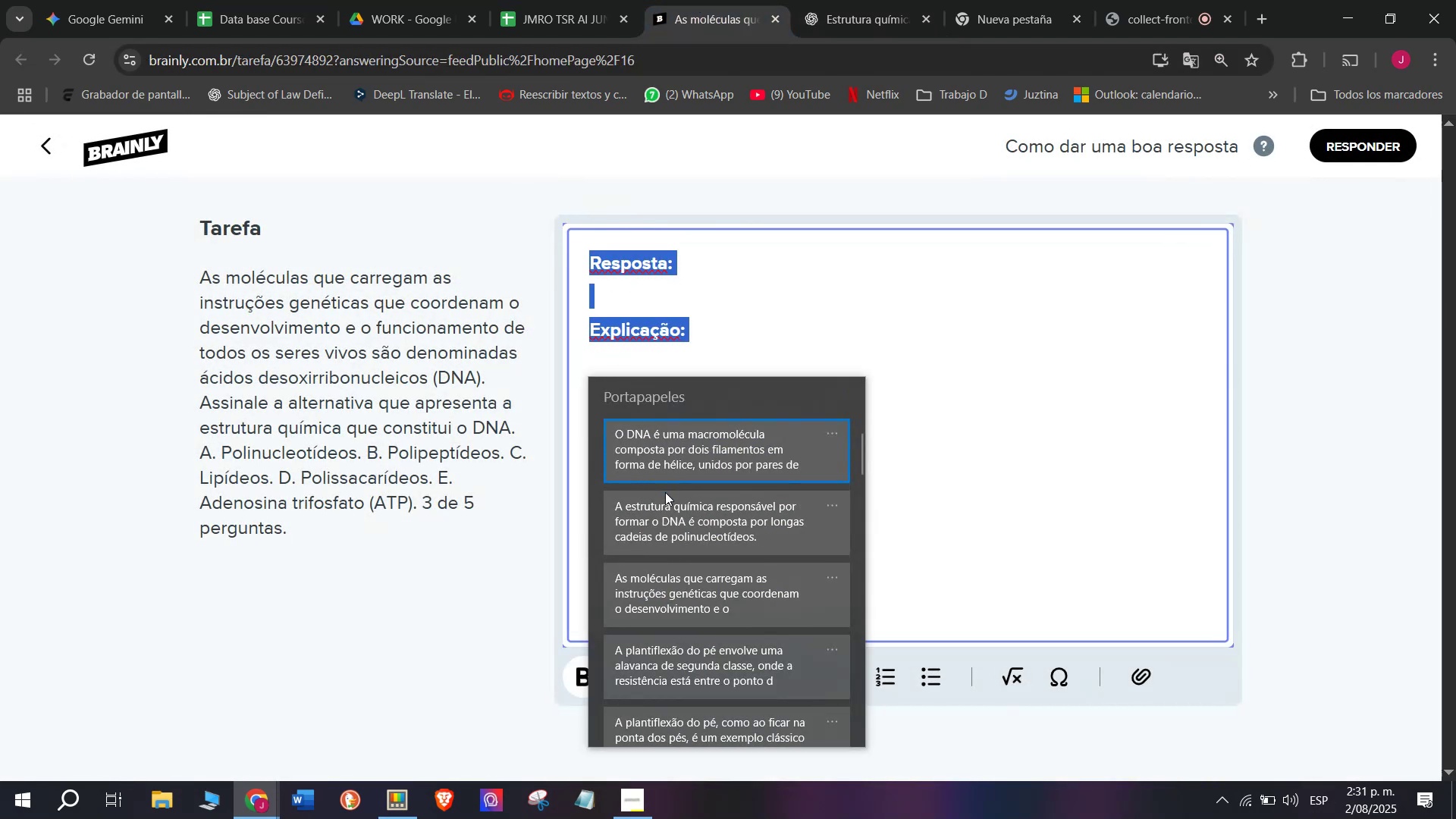 
left_click([663, 515])
 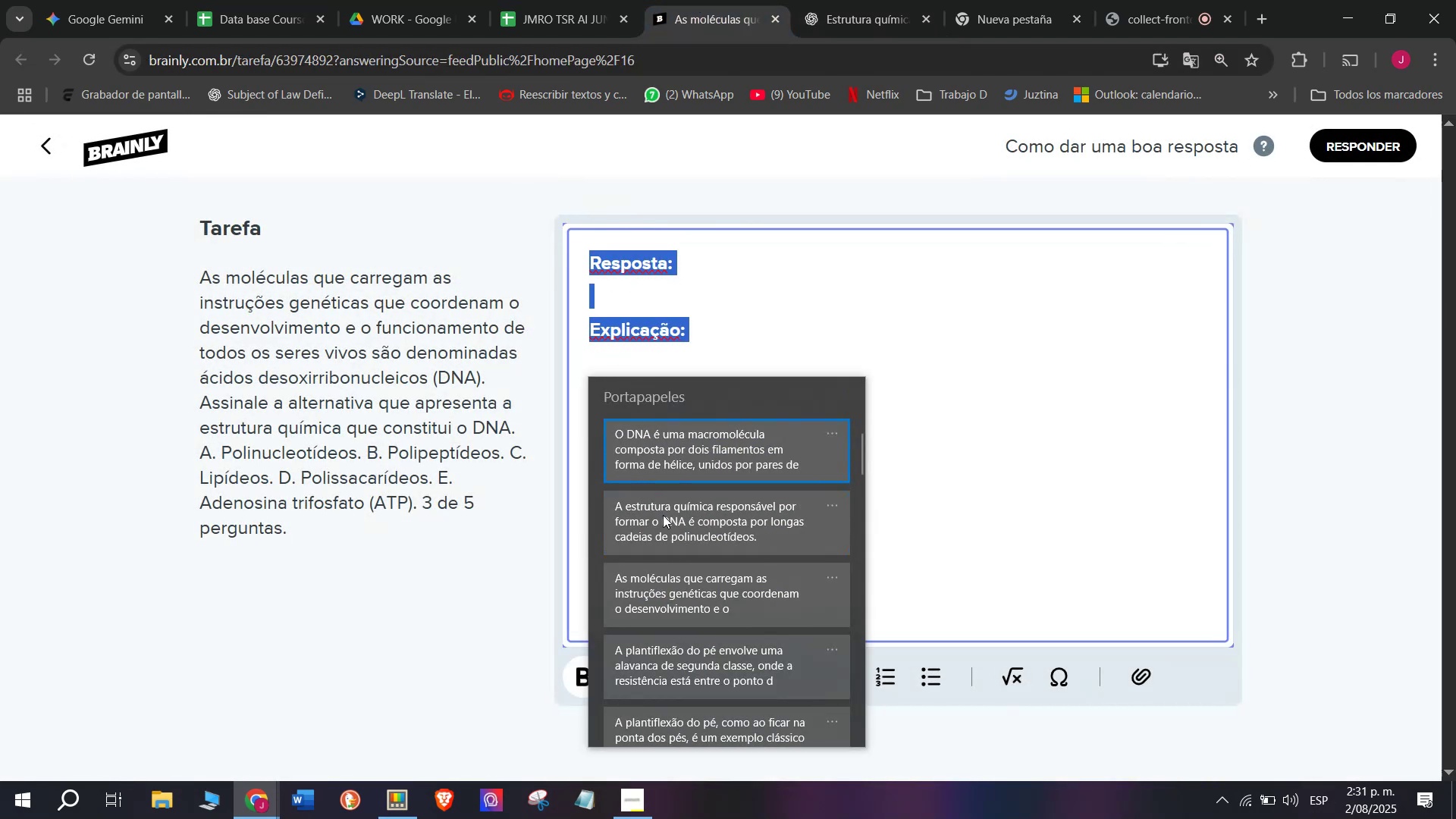 
key(Control+ControlLeft)
 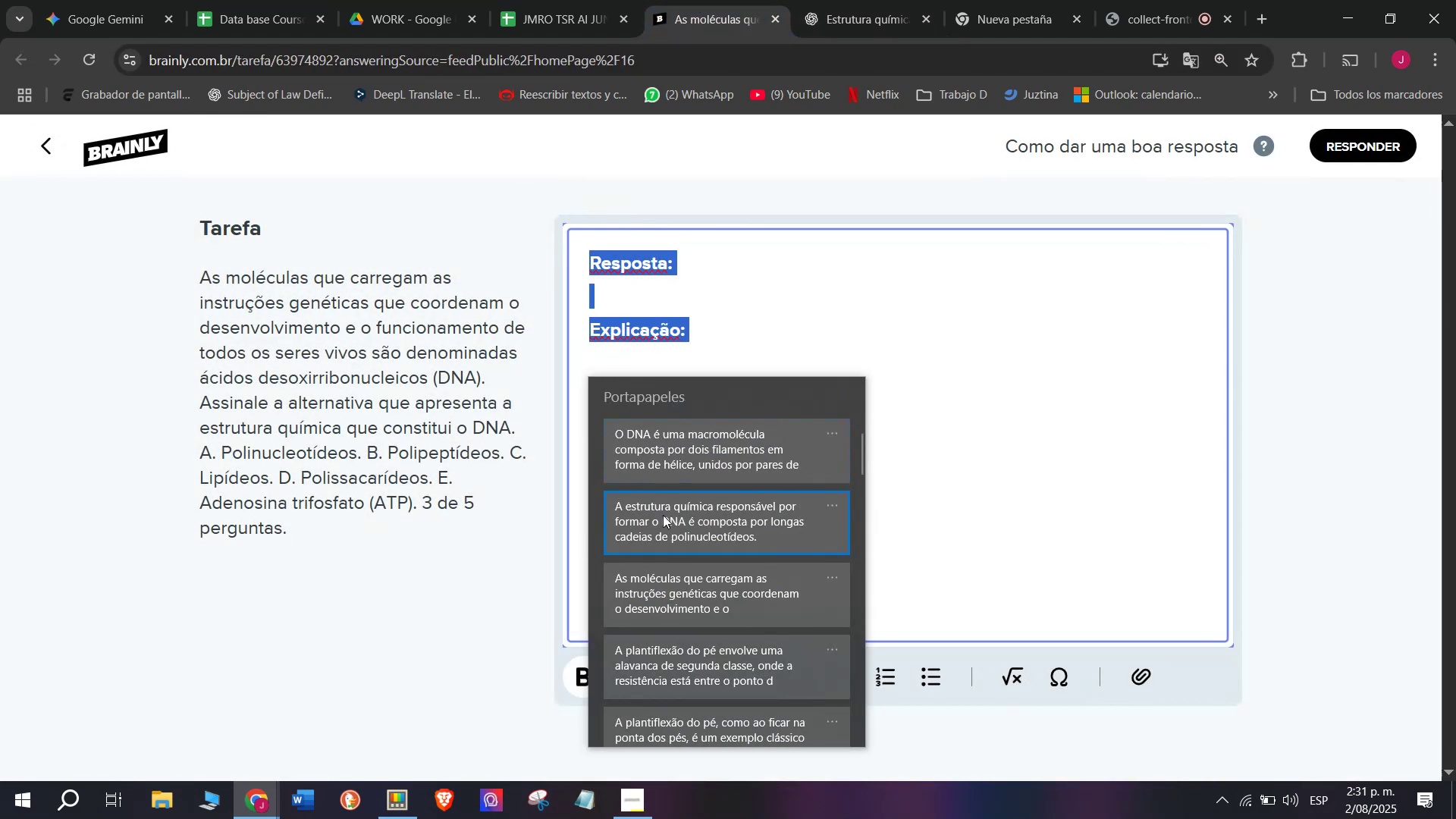 
key(Control+V)
 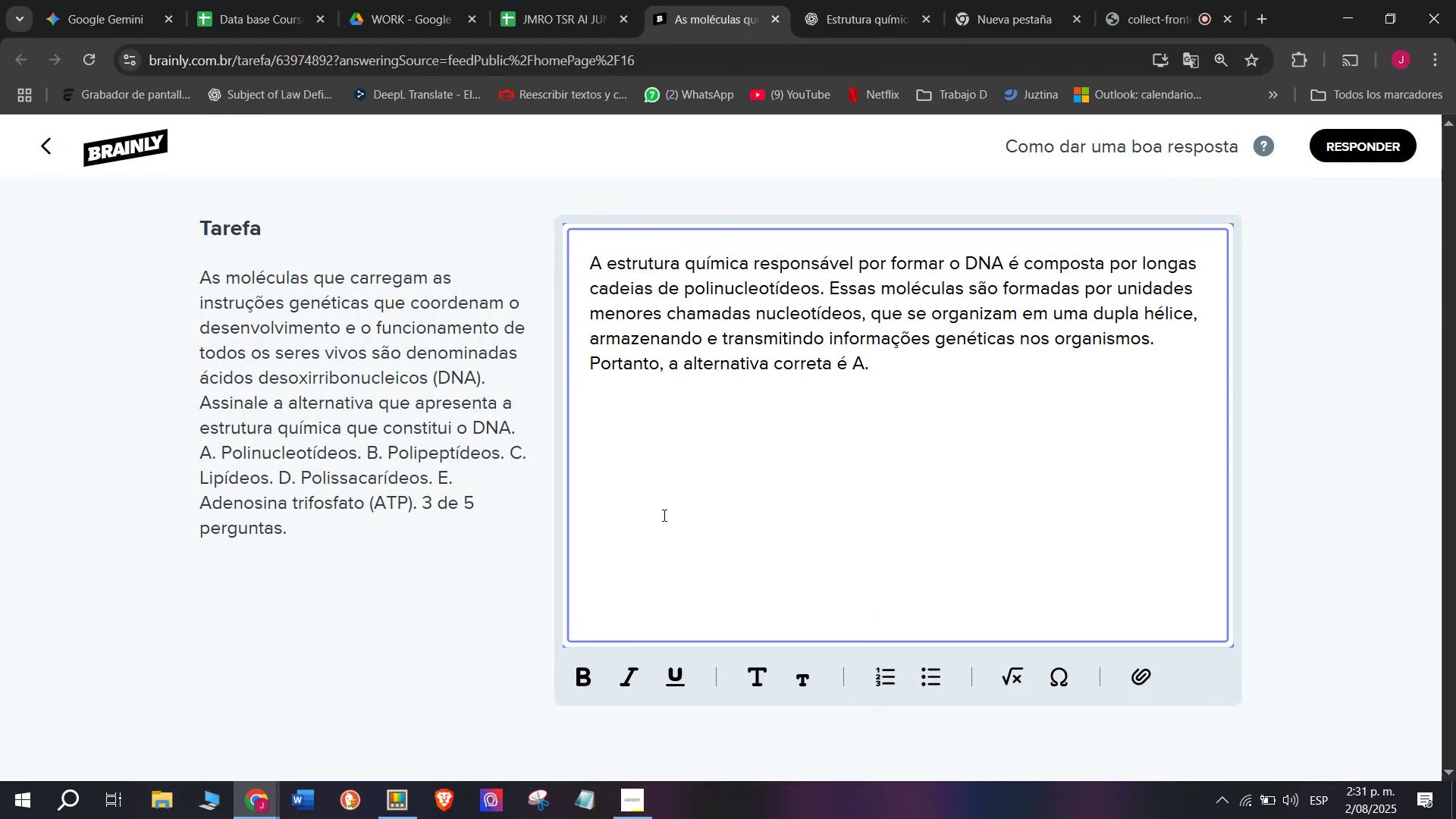 
key(Enter)
 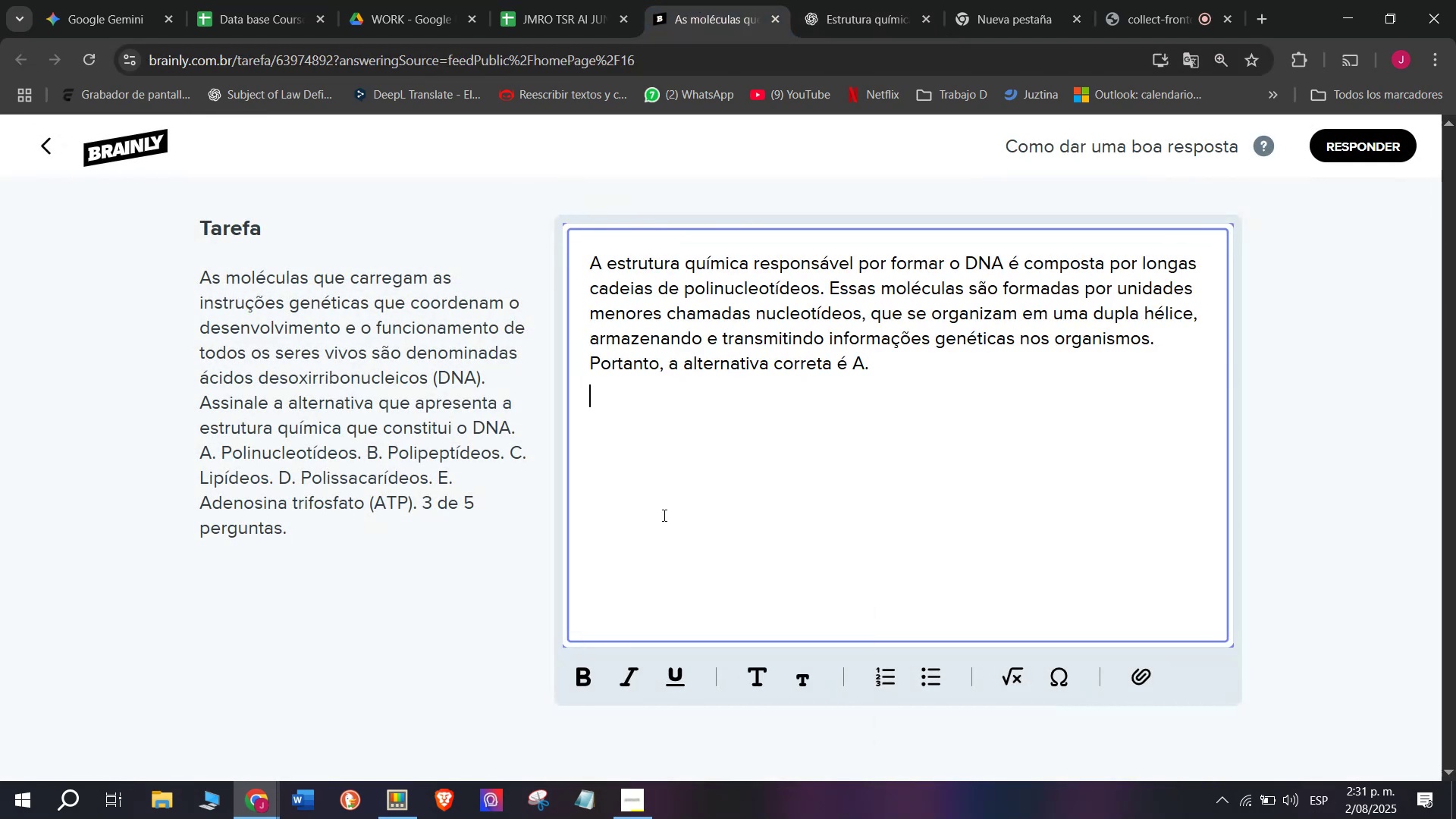 
key(Enter)
 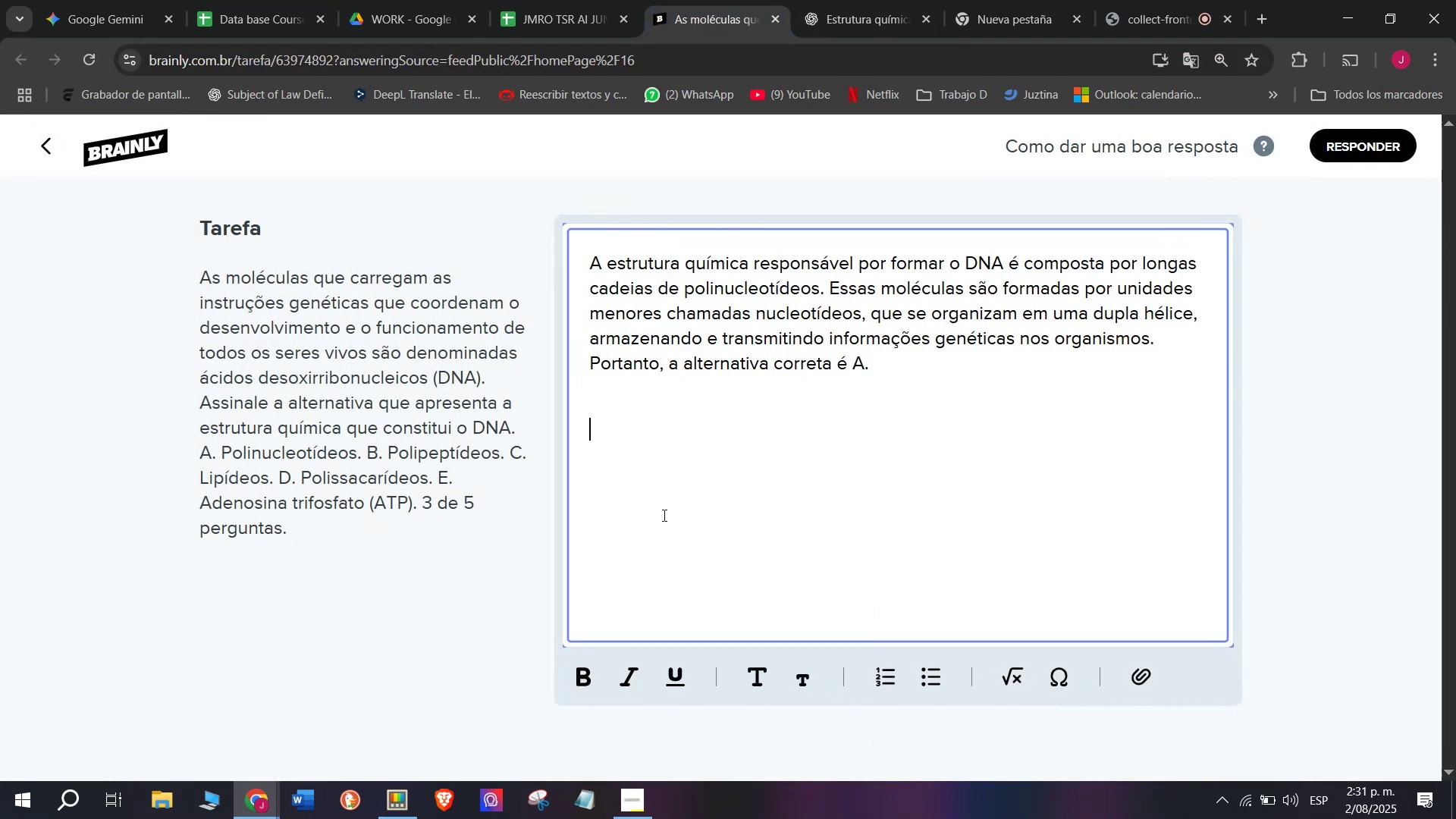 
key(Meta+MetaLeft)
 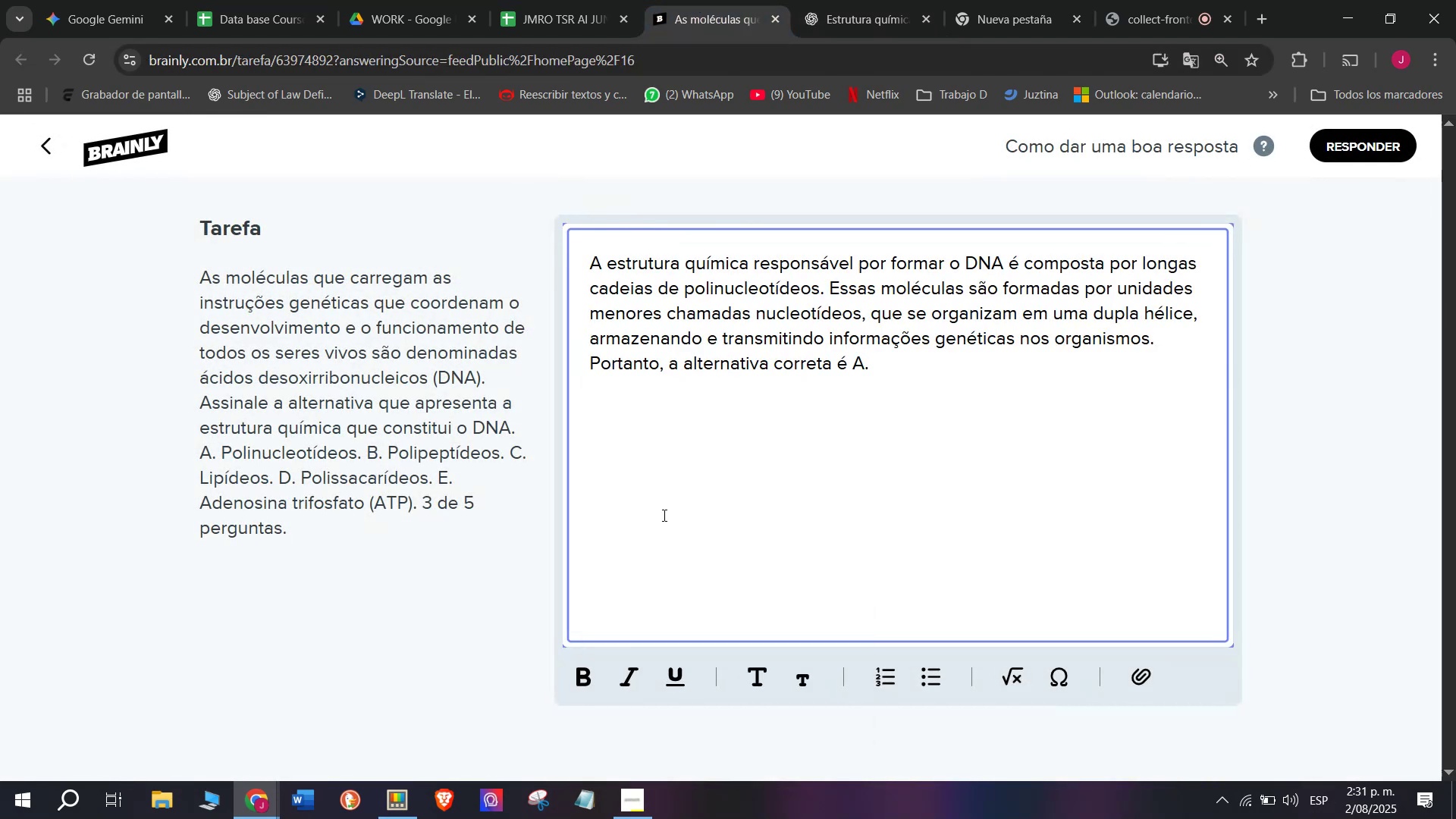 
key(Meta+V)
 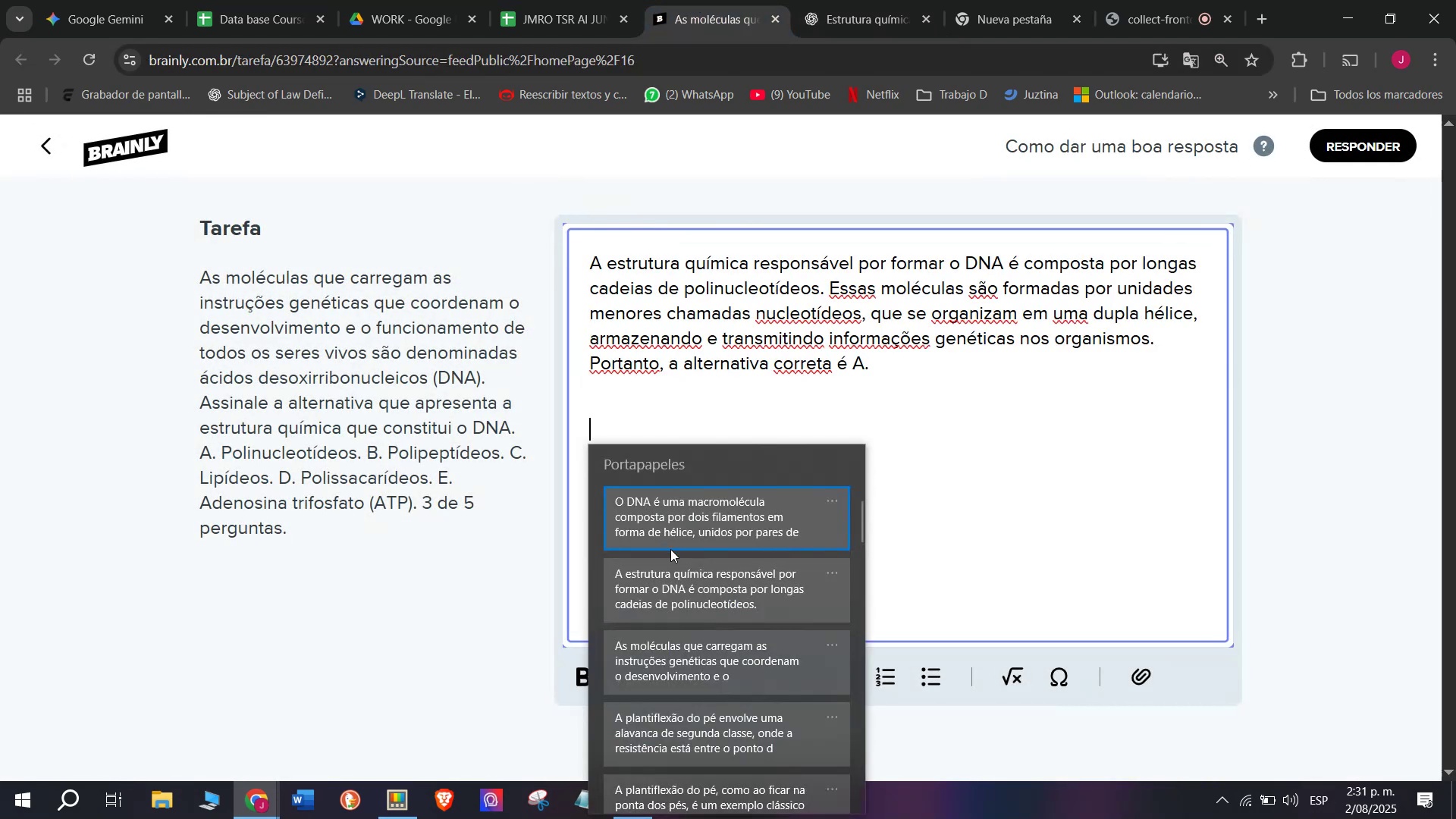 
left_click([670, 549])
 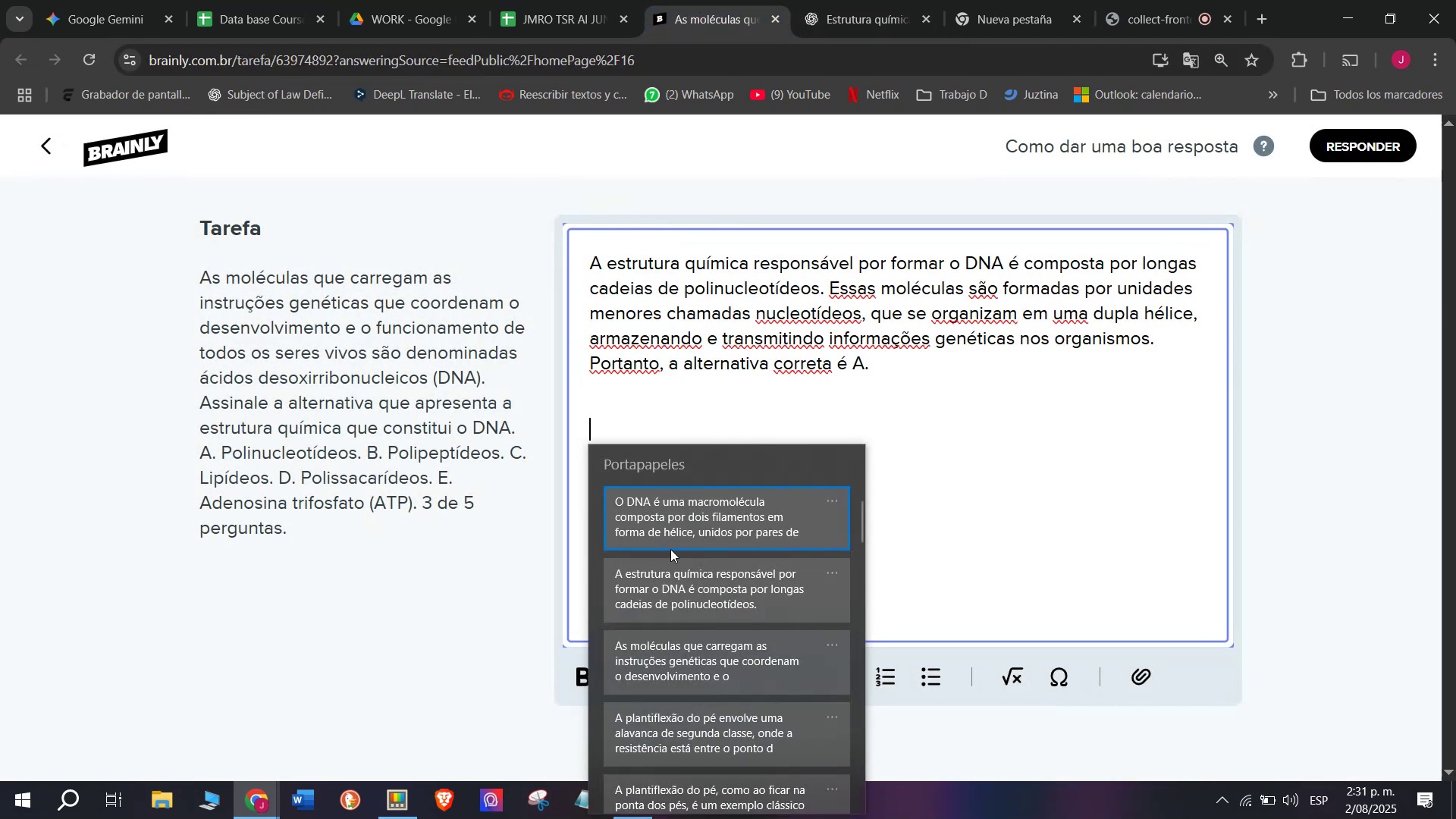 
key(Control+ControlLeft)
 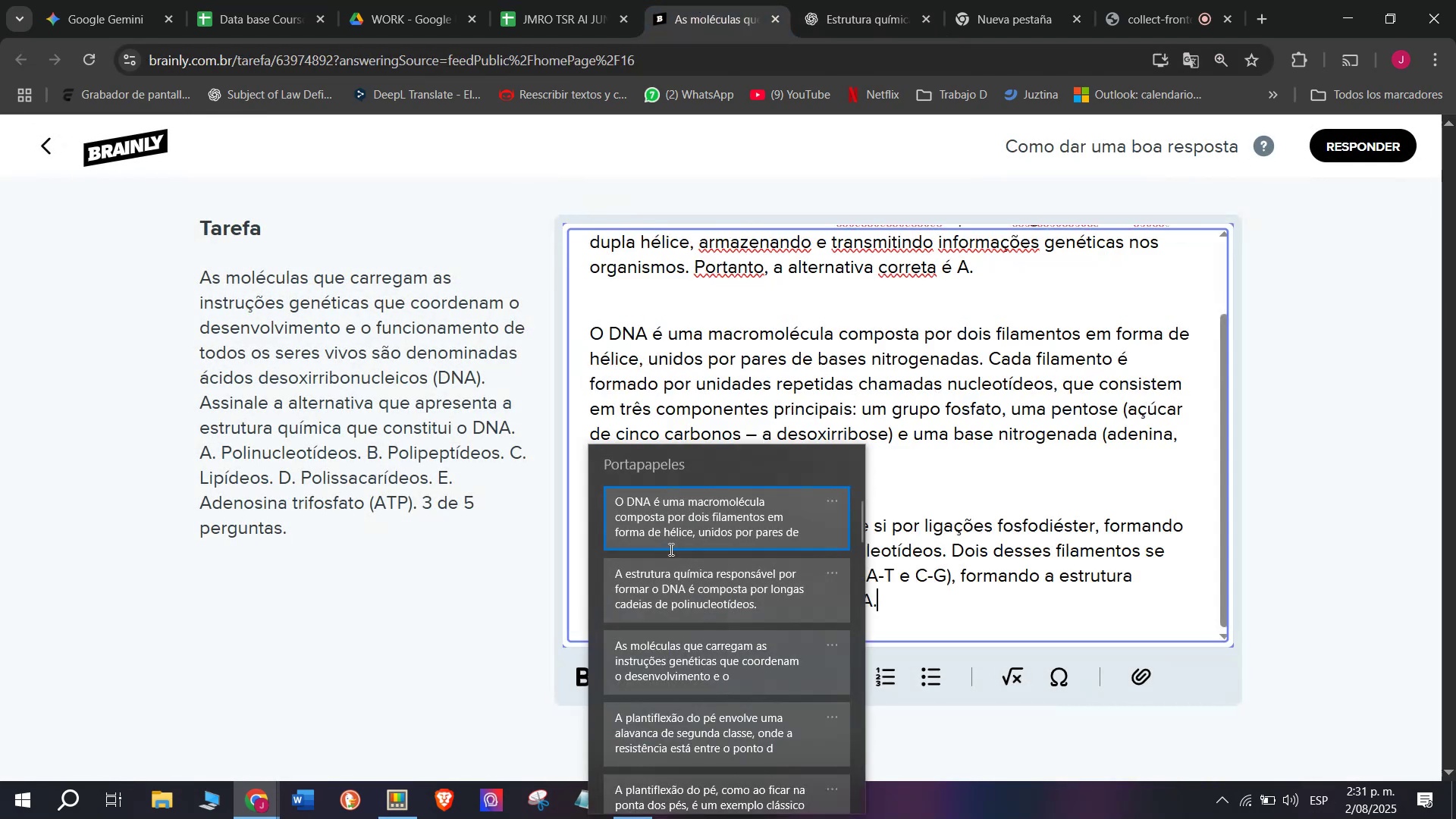 
key(Control+V)
 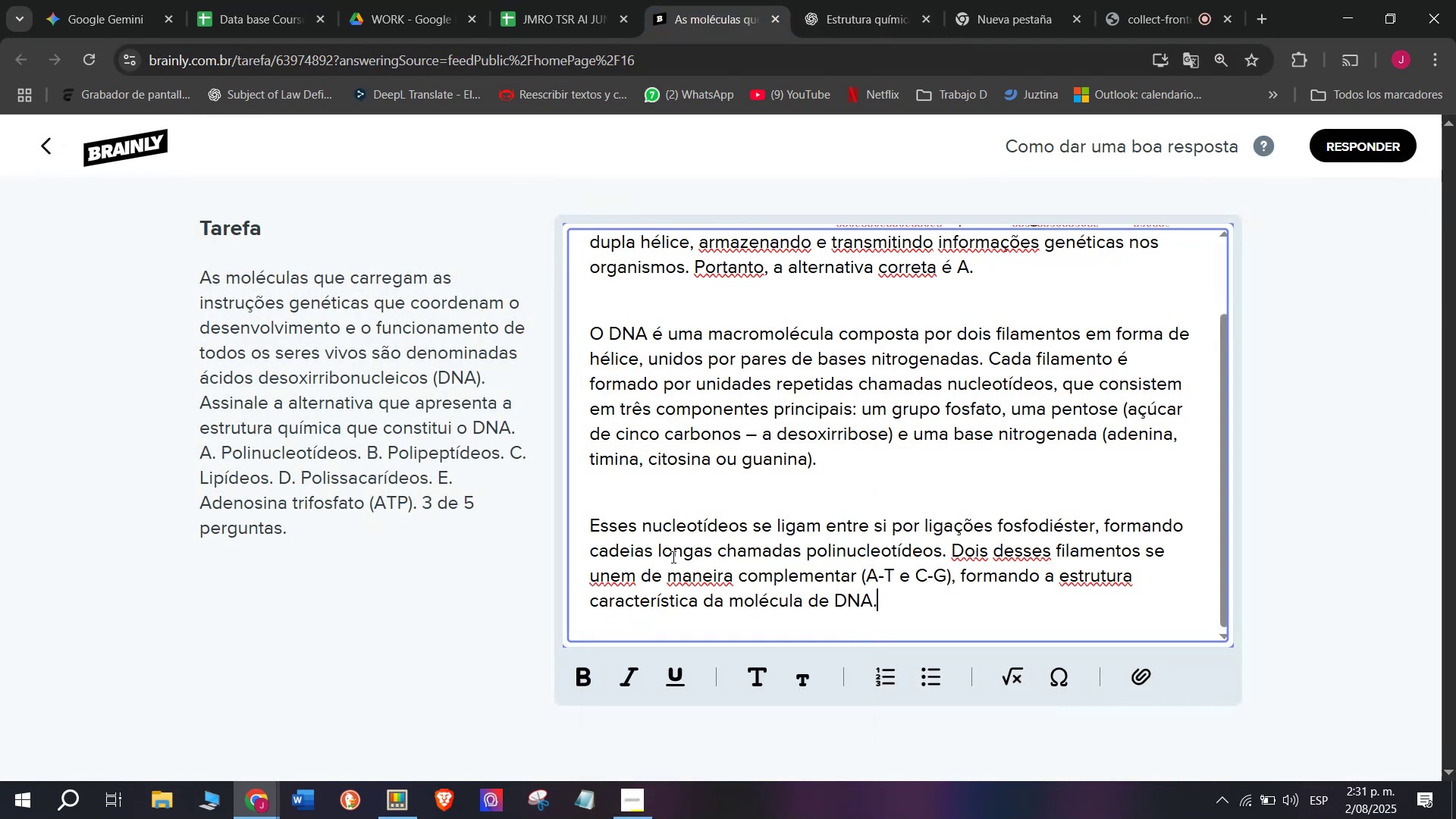 
scroll: coordinate [768, 525], scroll_direction: up, amount: 2.0
 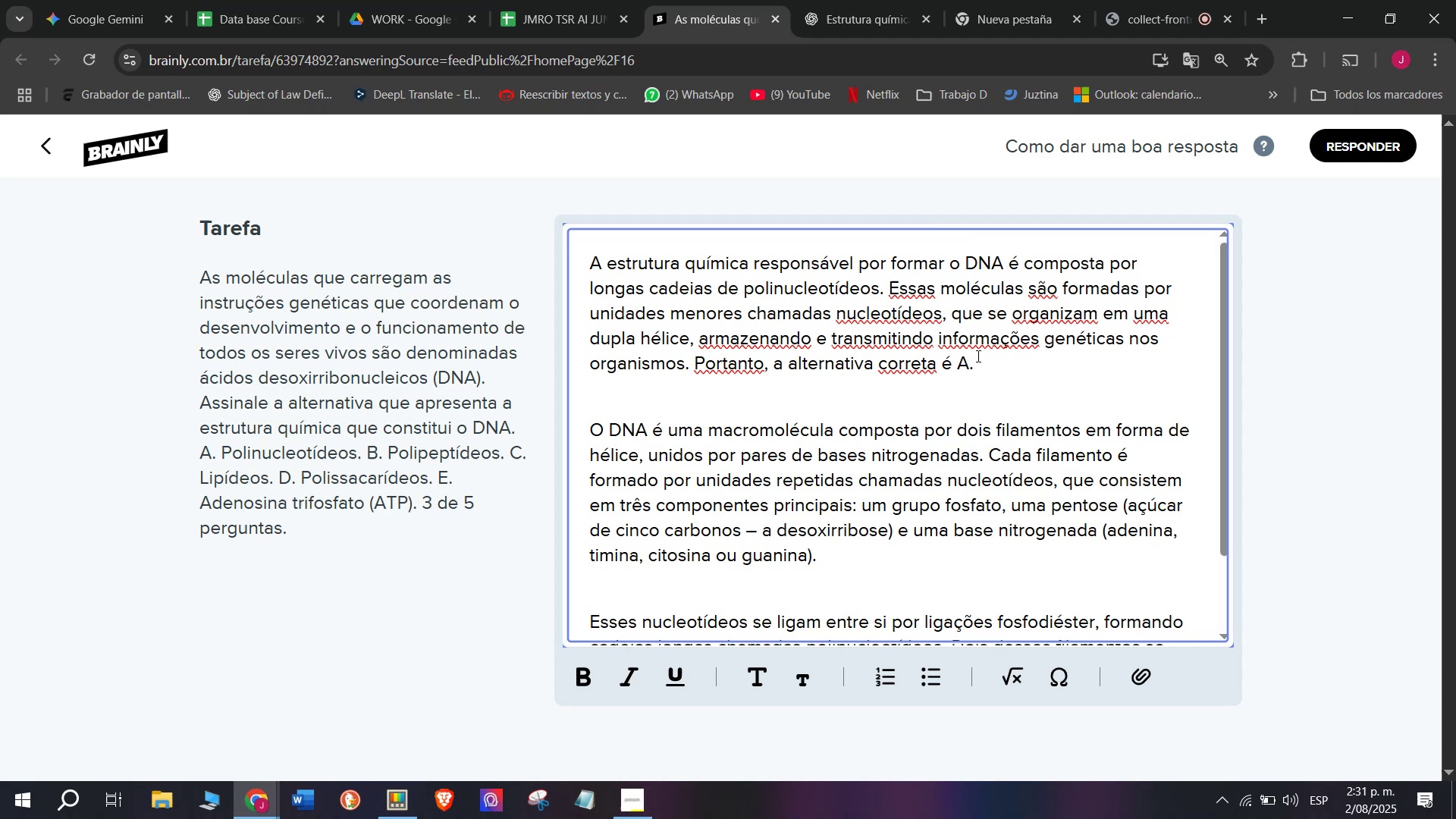 
left_click_drag(start_coordinate=[977, 356], to_coordinate=[689, 370])
 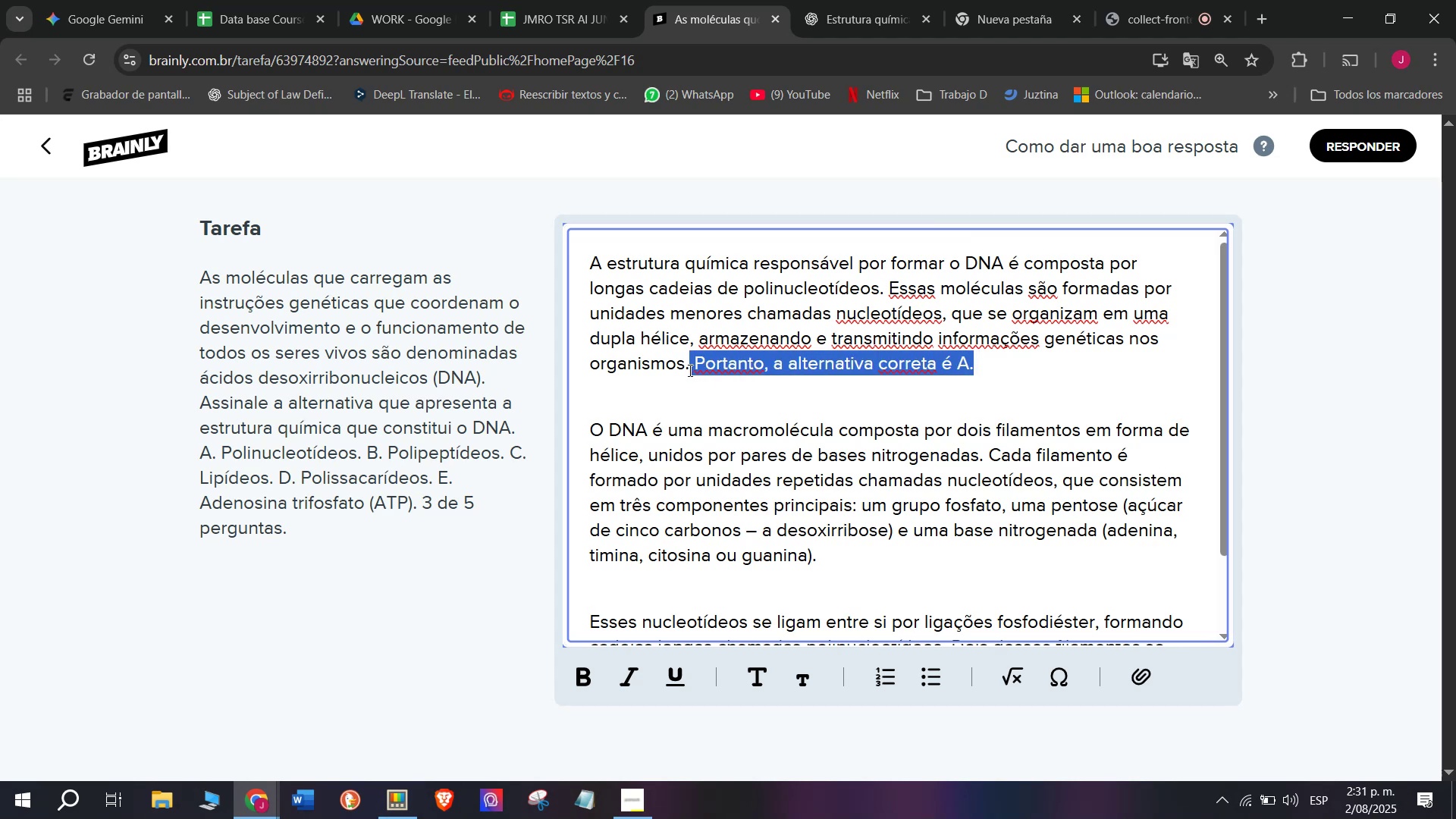 
key(Control+B)
 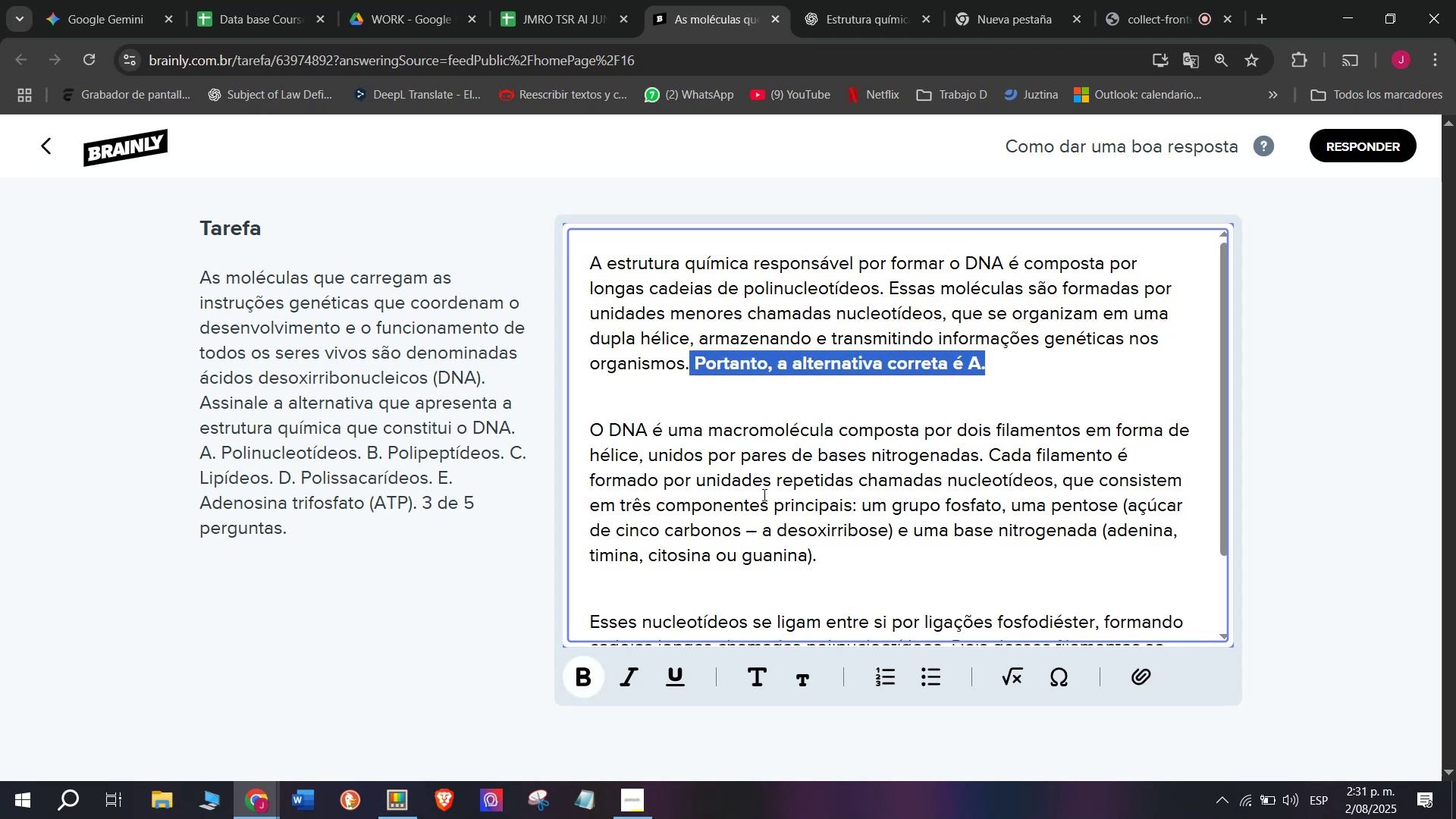 
scroll: coordinate [799, 580], scroll_direction: down, amount: 5.0
 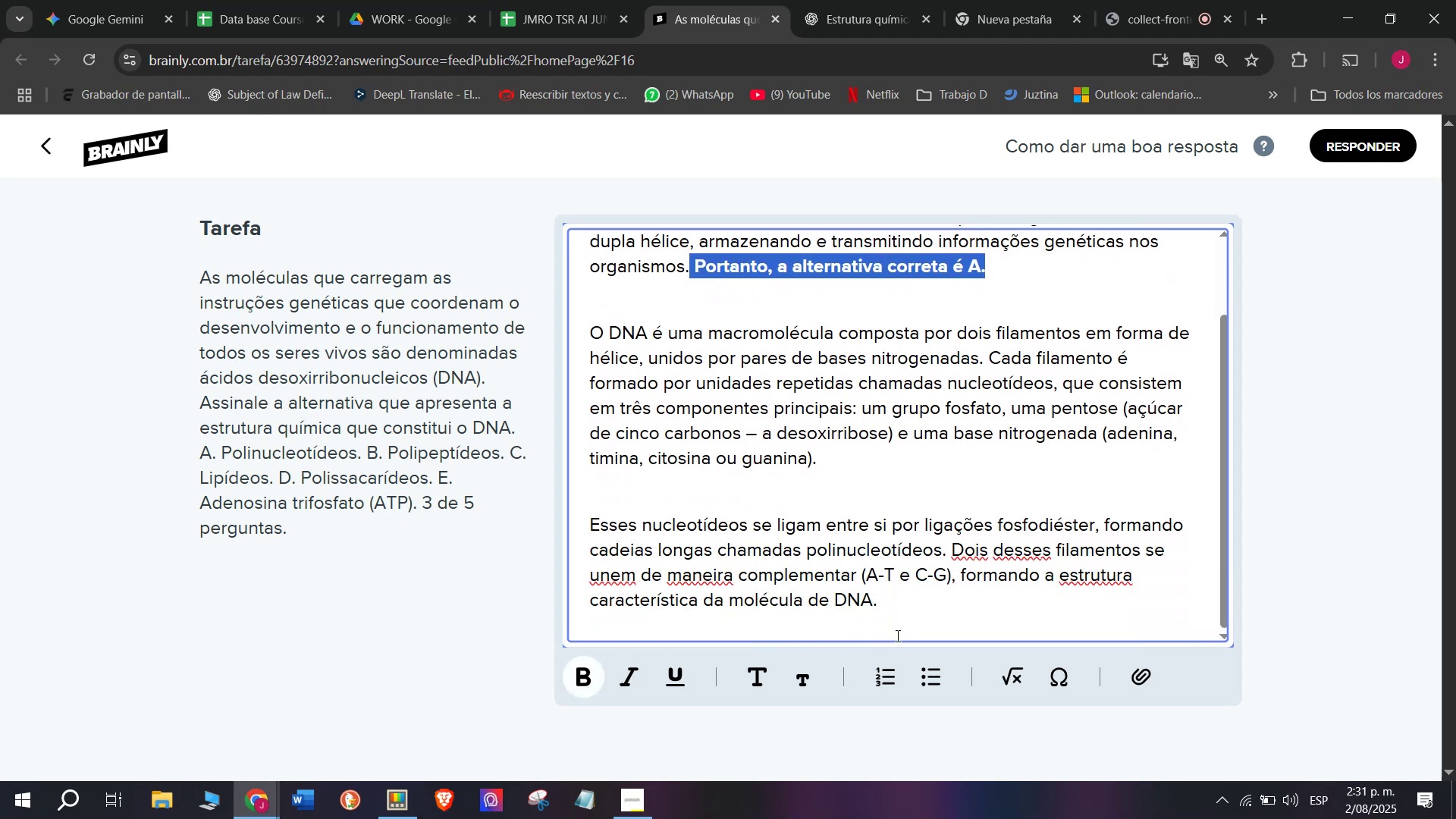 
left_click_drag(start_coordinate=[907, 602], to_coordinate=[441, 128])
 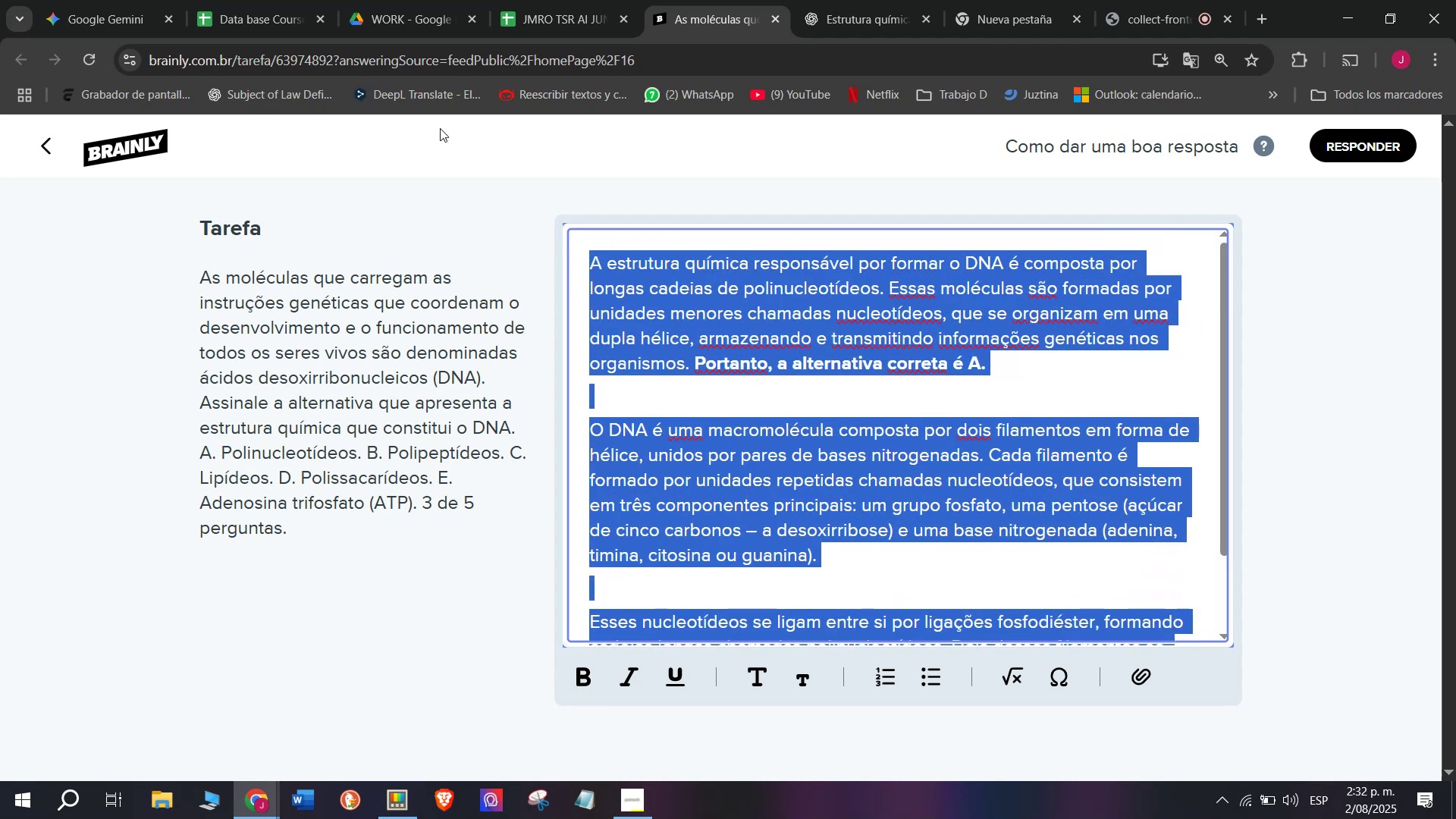 
key(Control+C)
 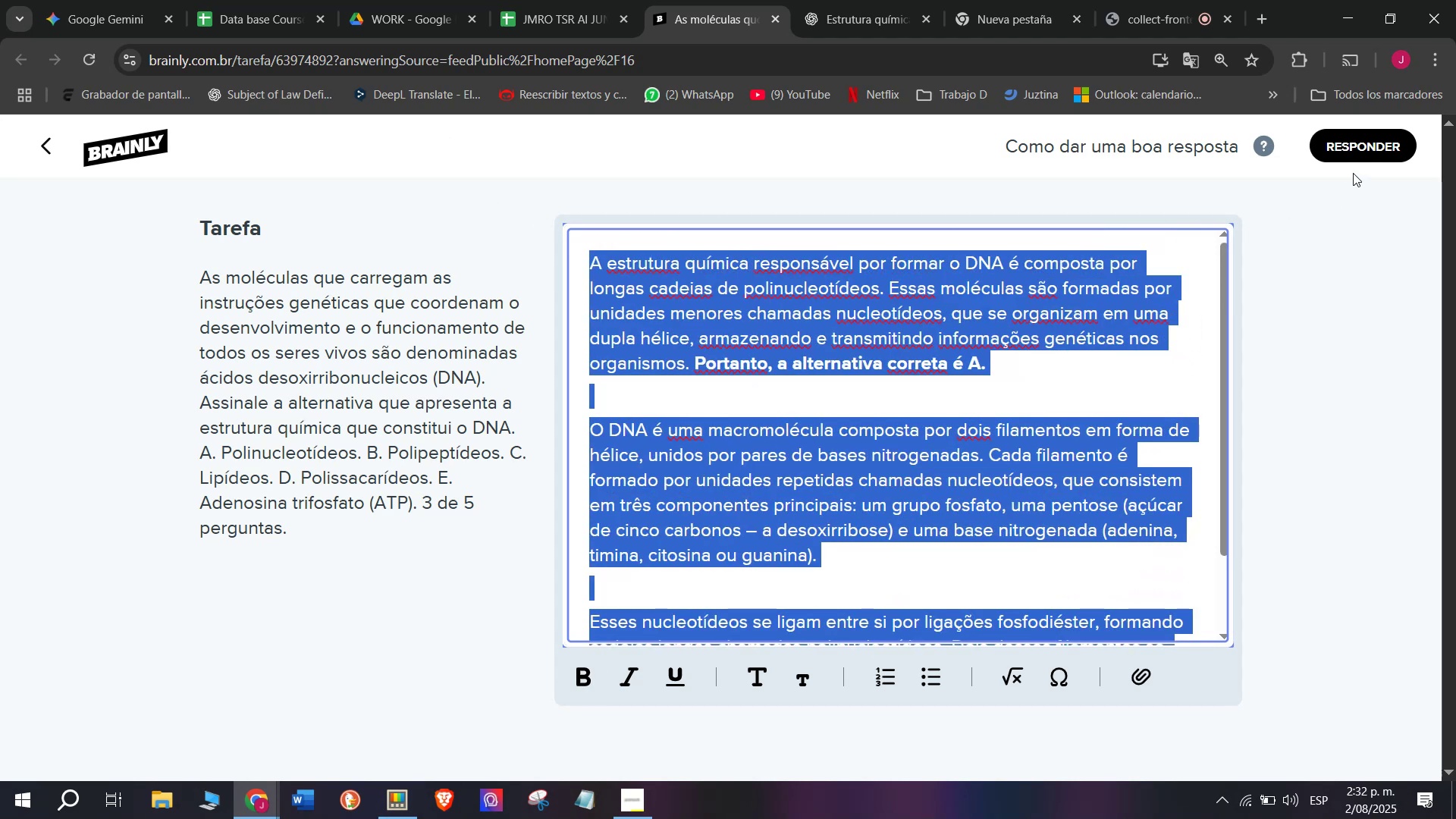 
left_click([1355, 162])
 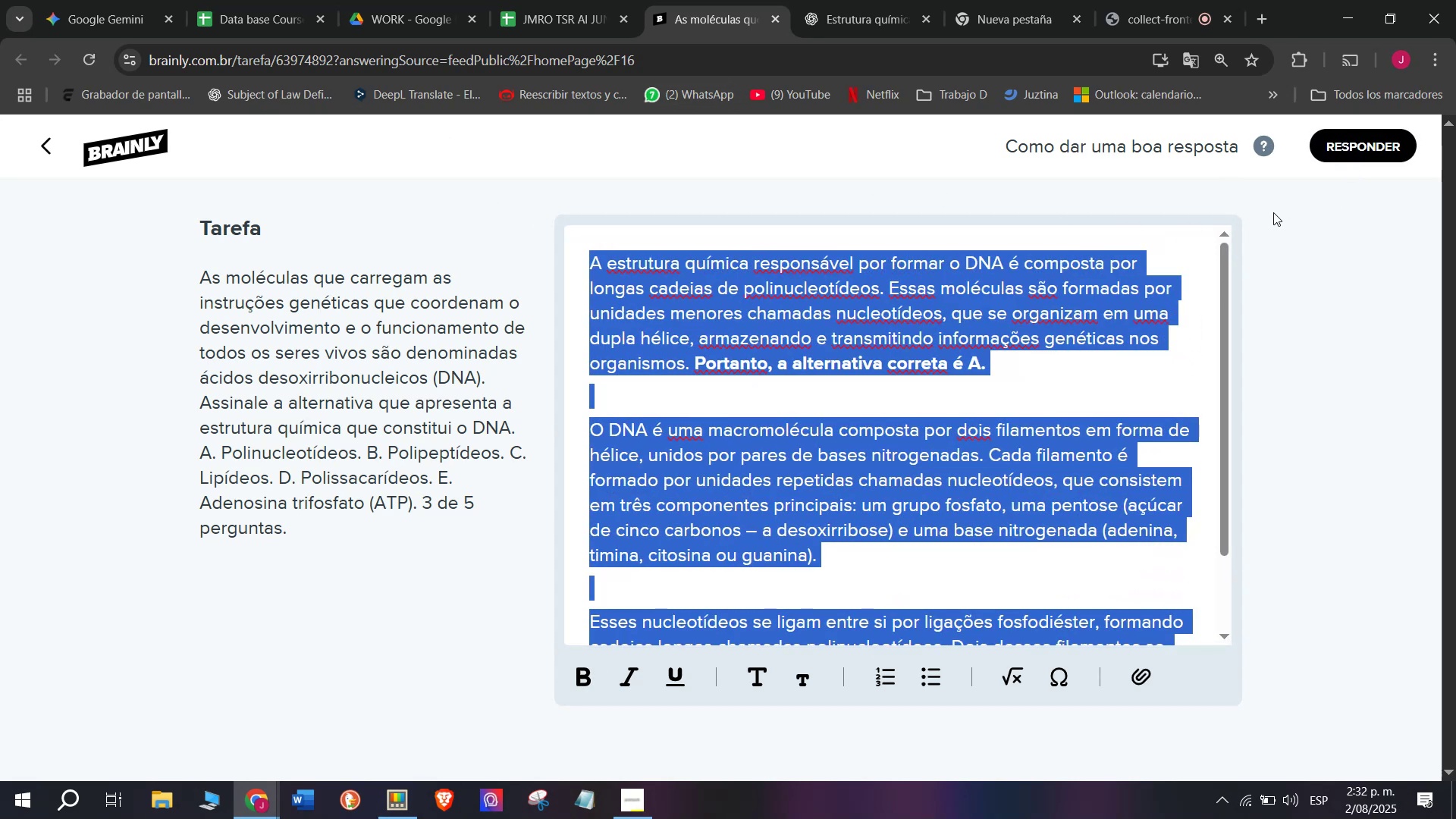 
left_click([1341, 135])
 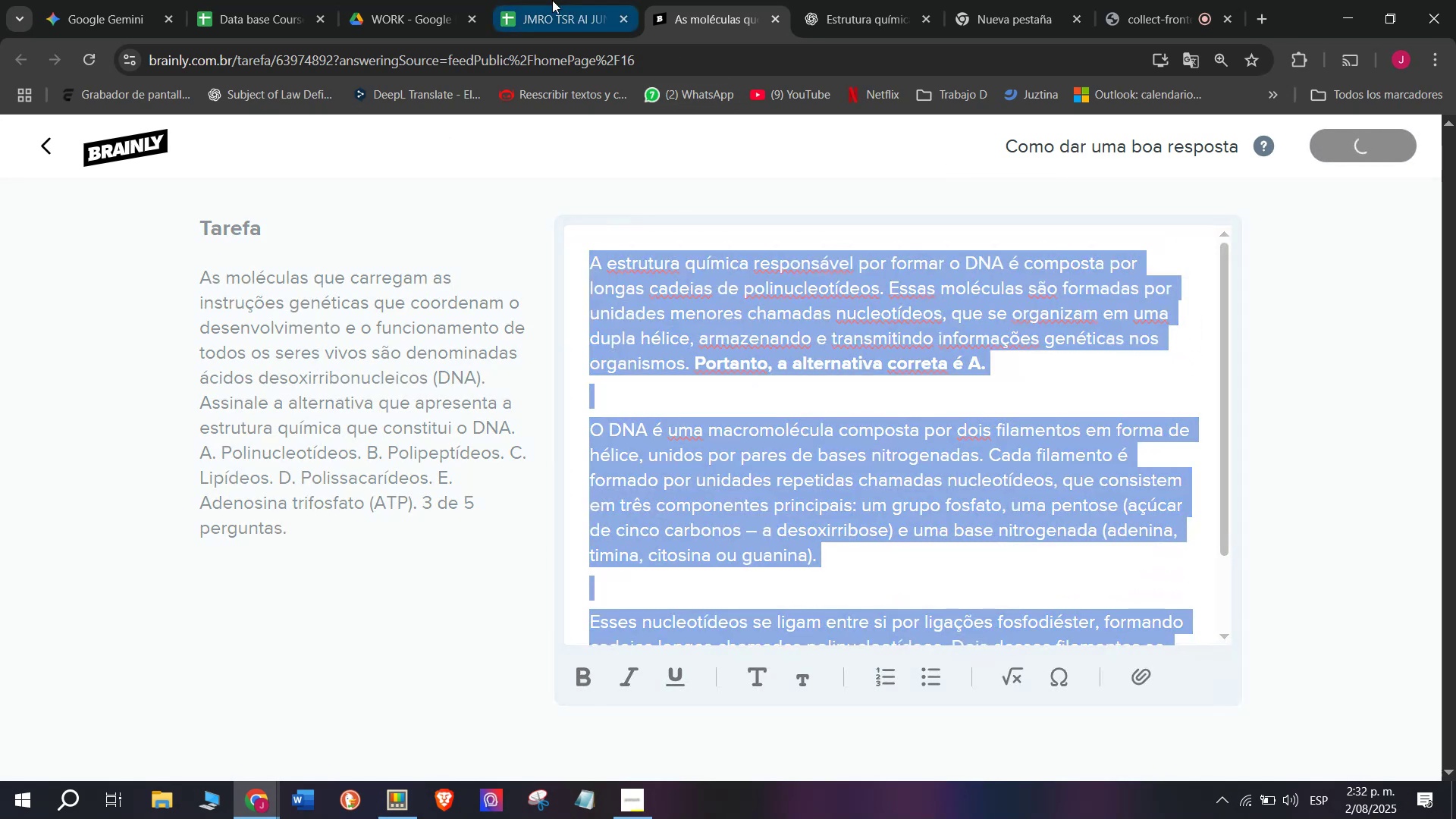 
left_click([548, 0])
 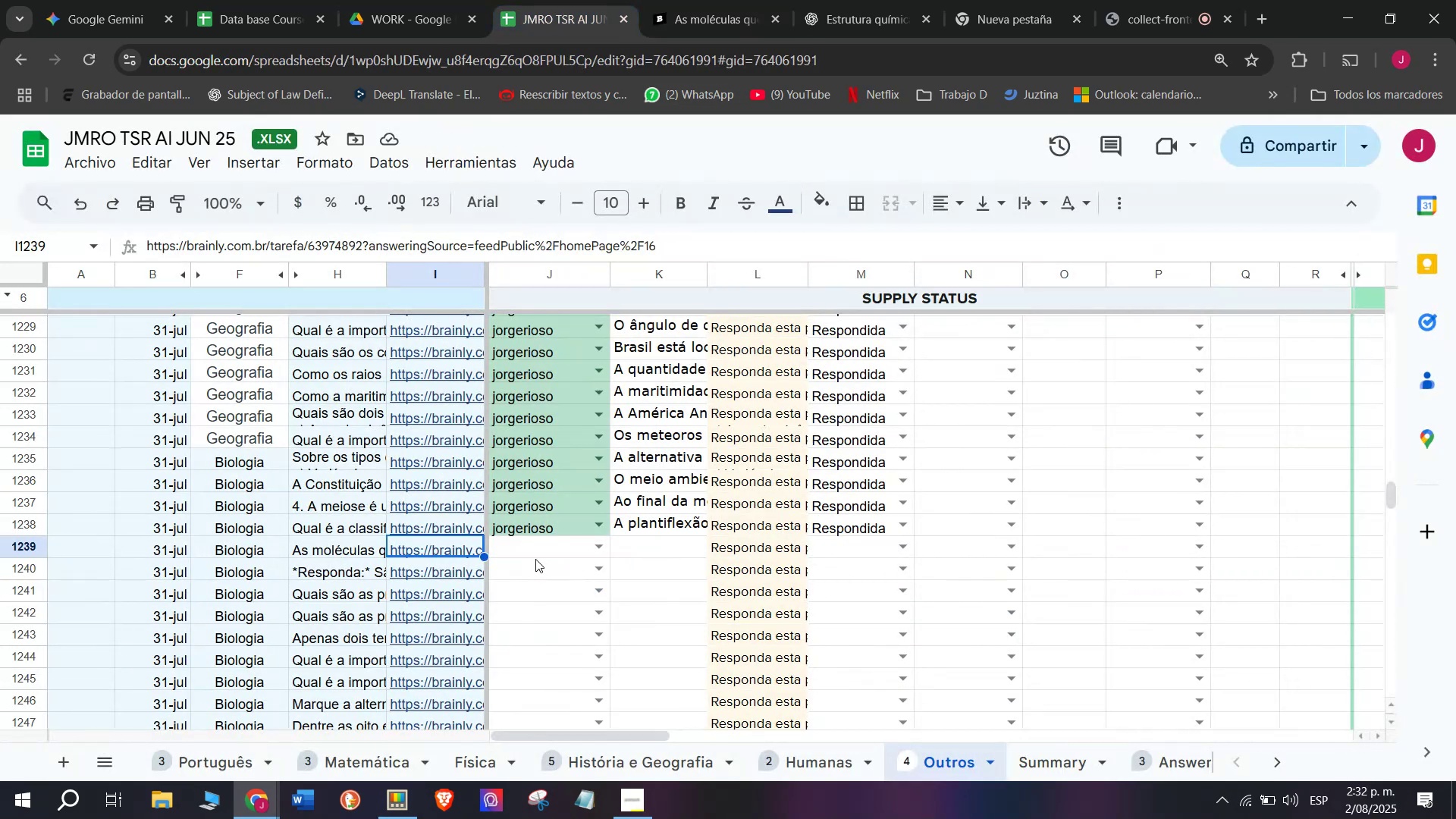 
left_click([536, 557])
 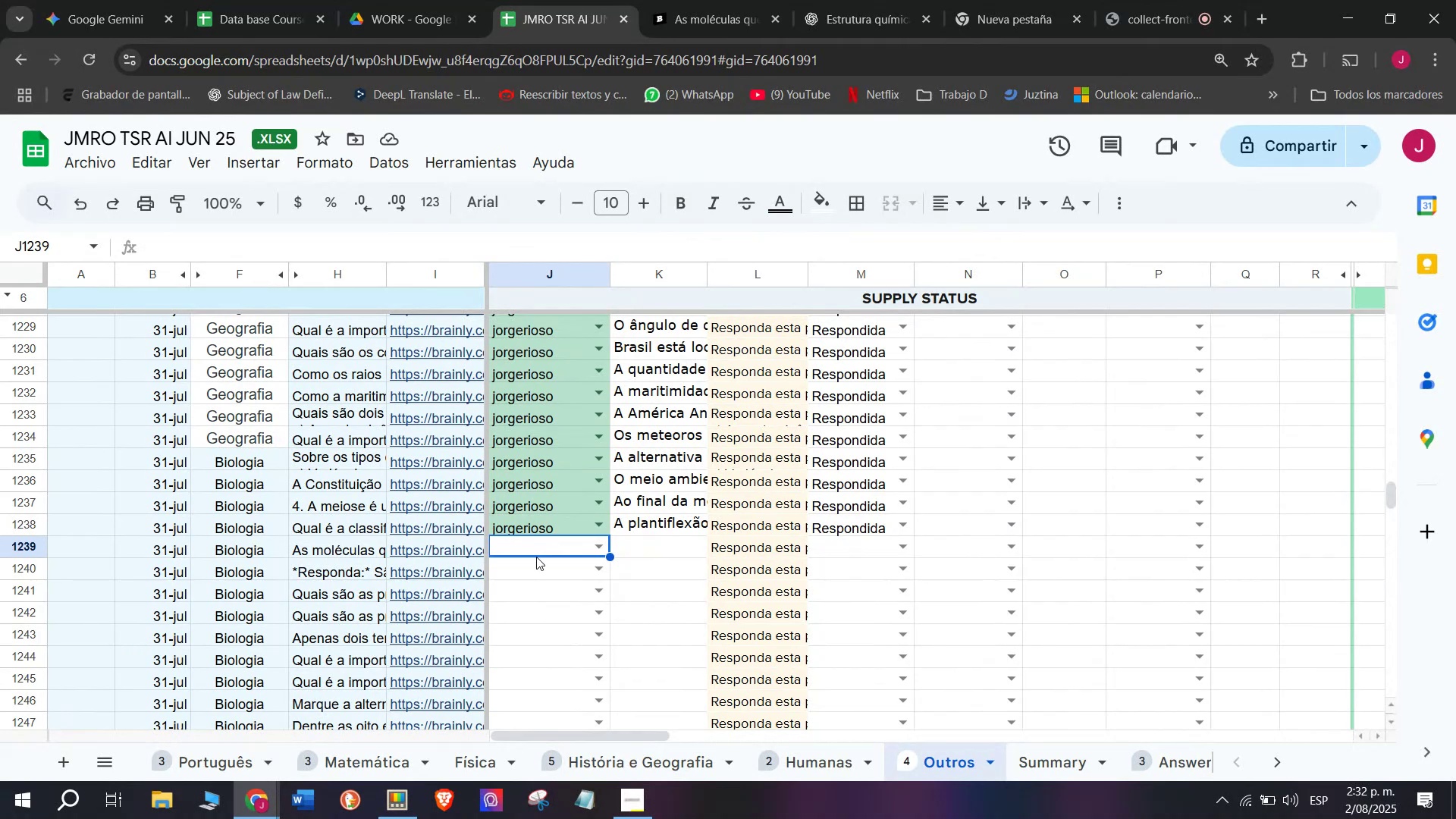 
key(J)
 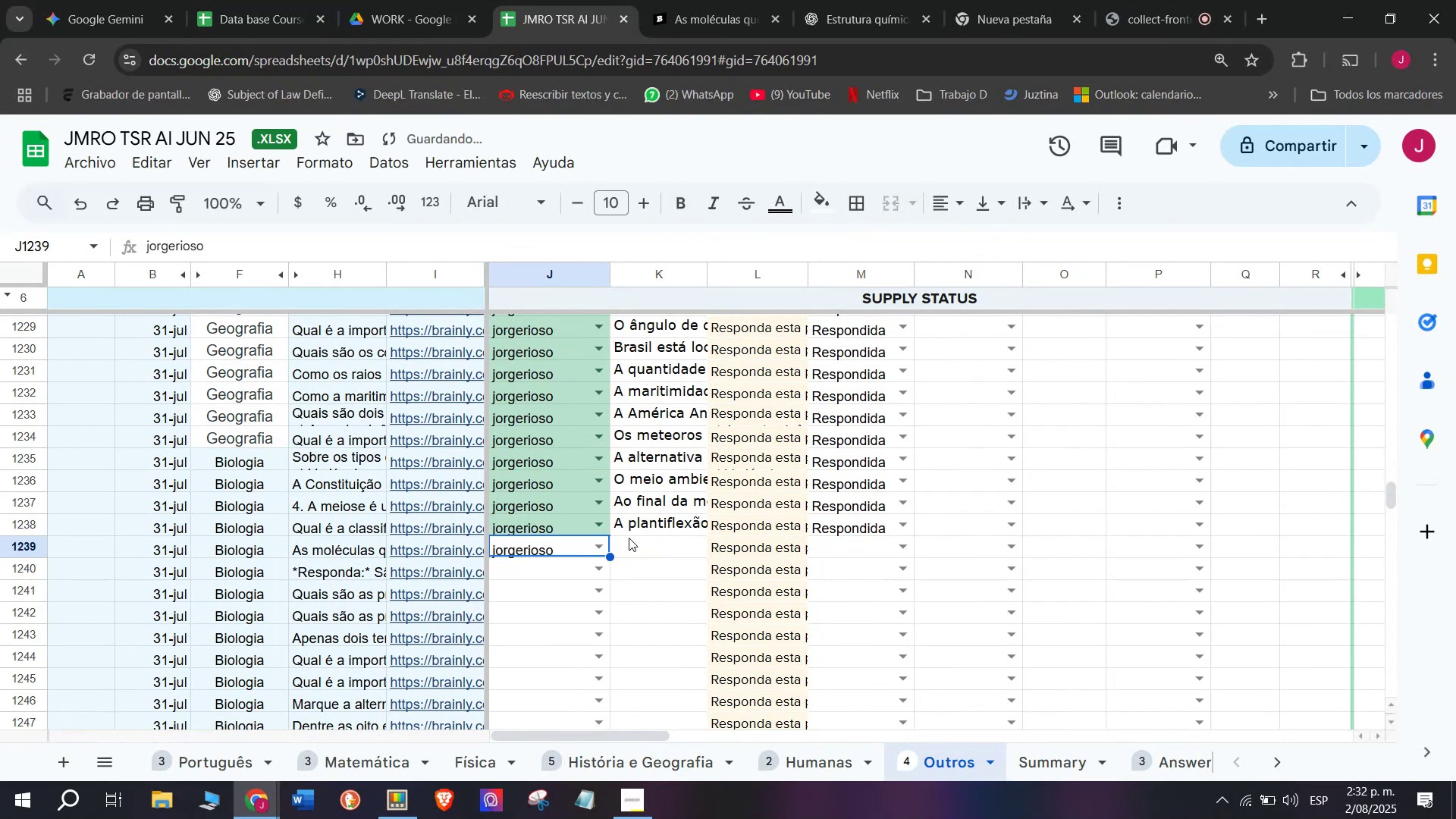 
double_click([631, 538])
 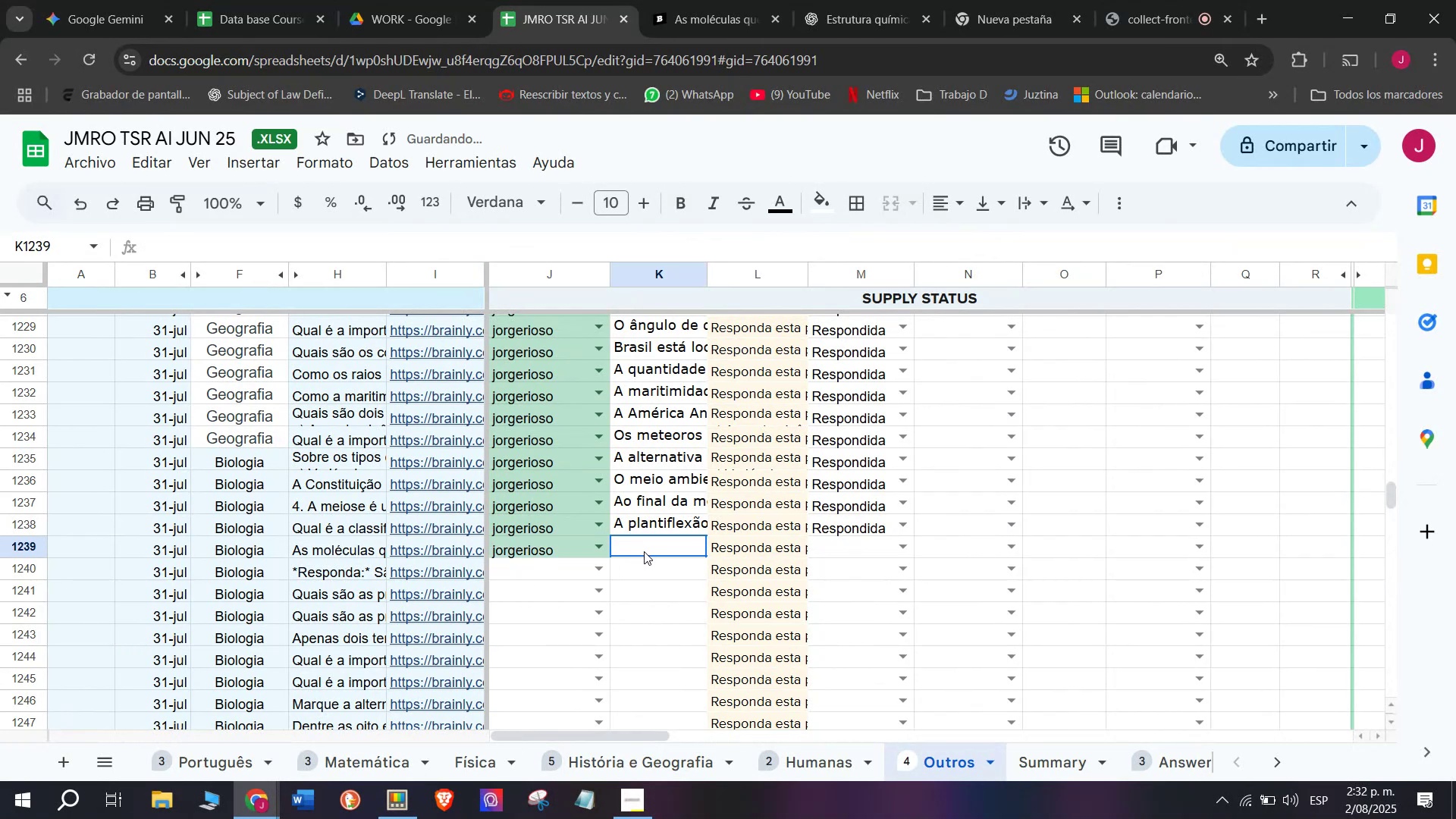 
double_click([644, 551])
 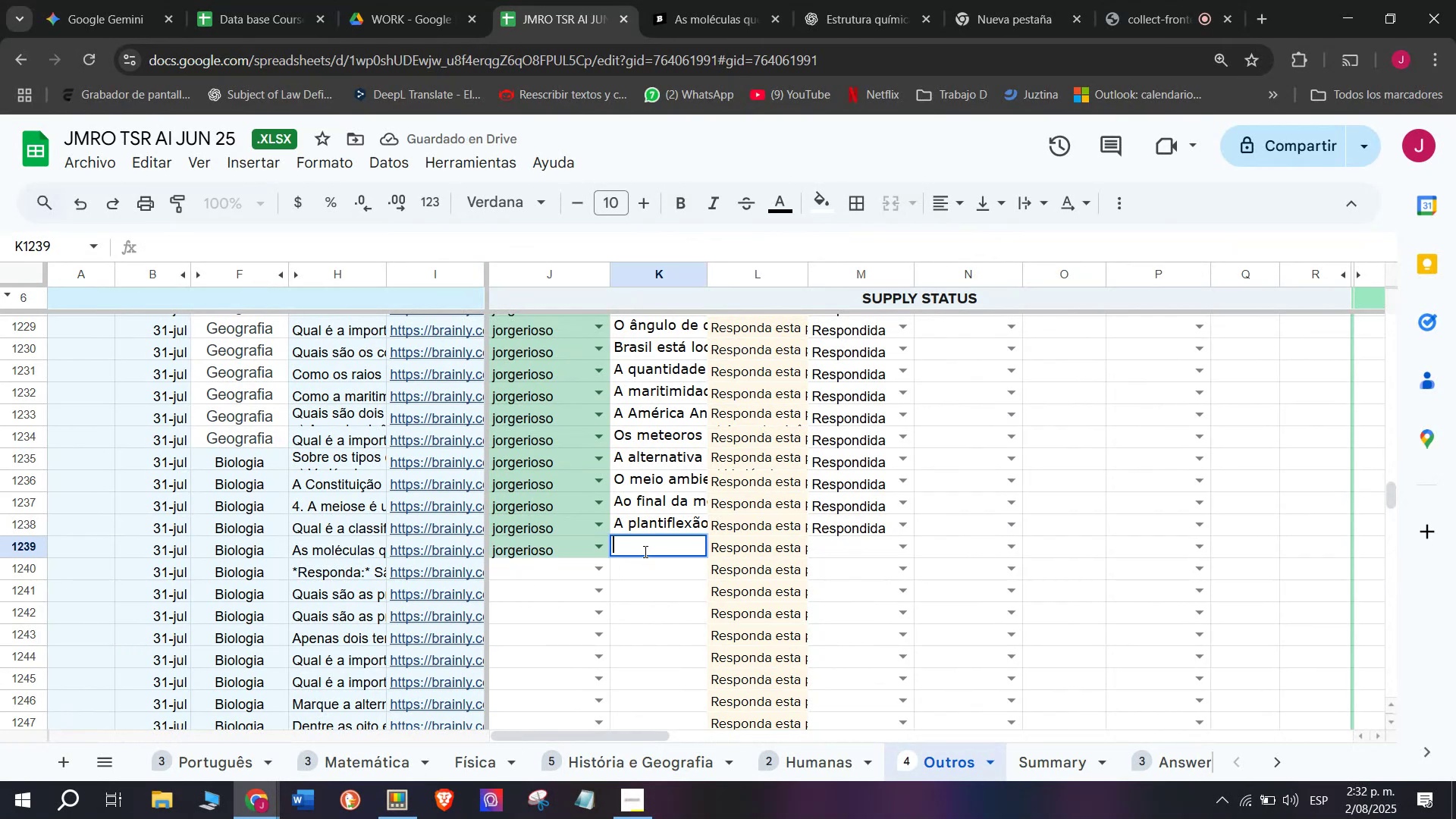 
key(Control+V)
 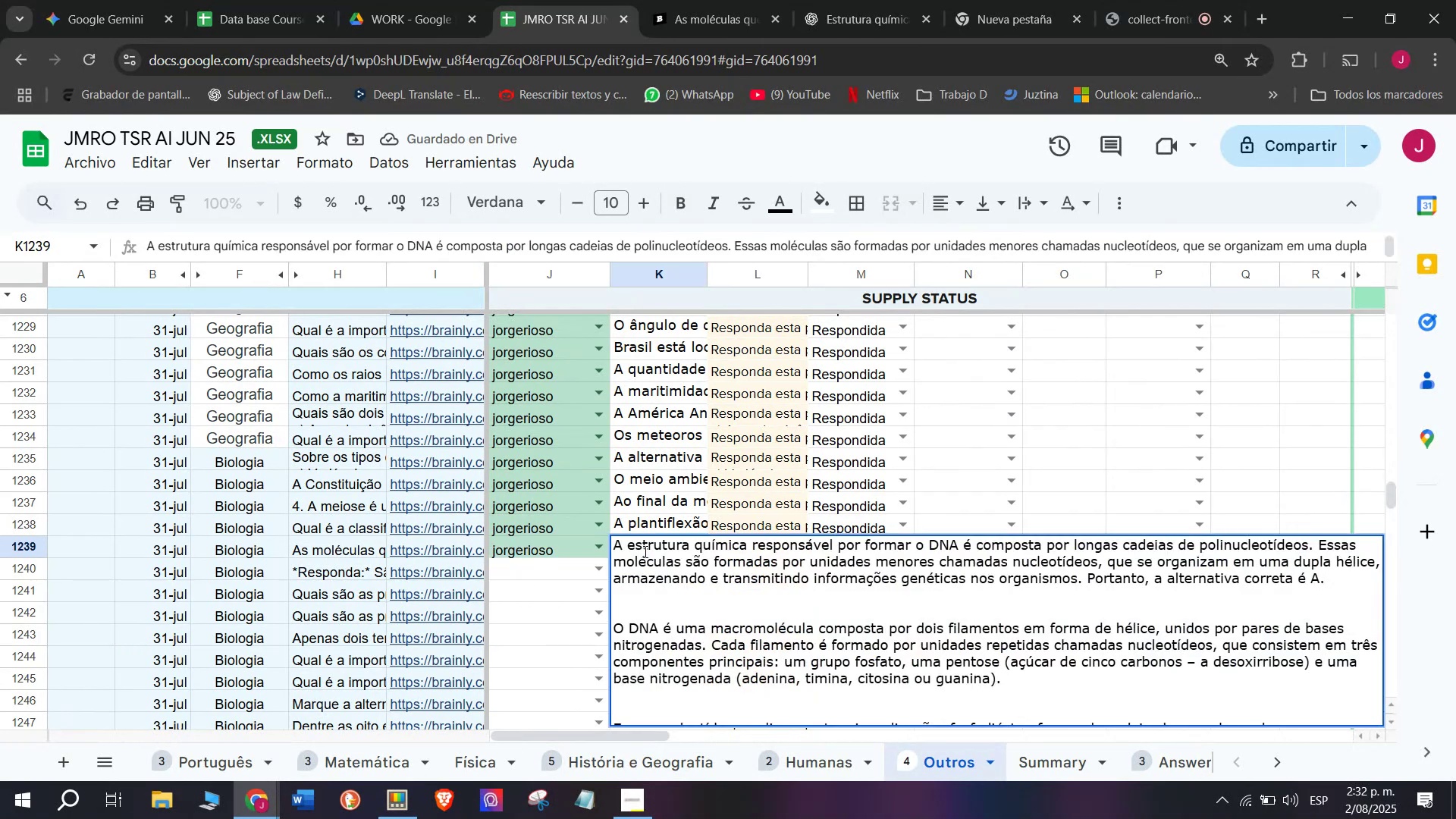 
key(Enter)
 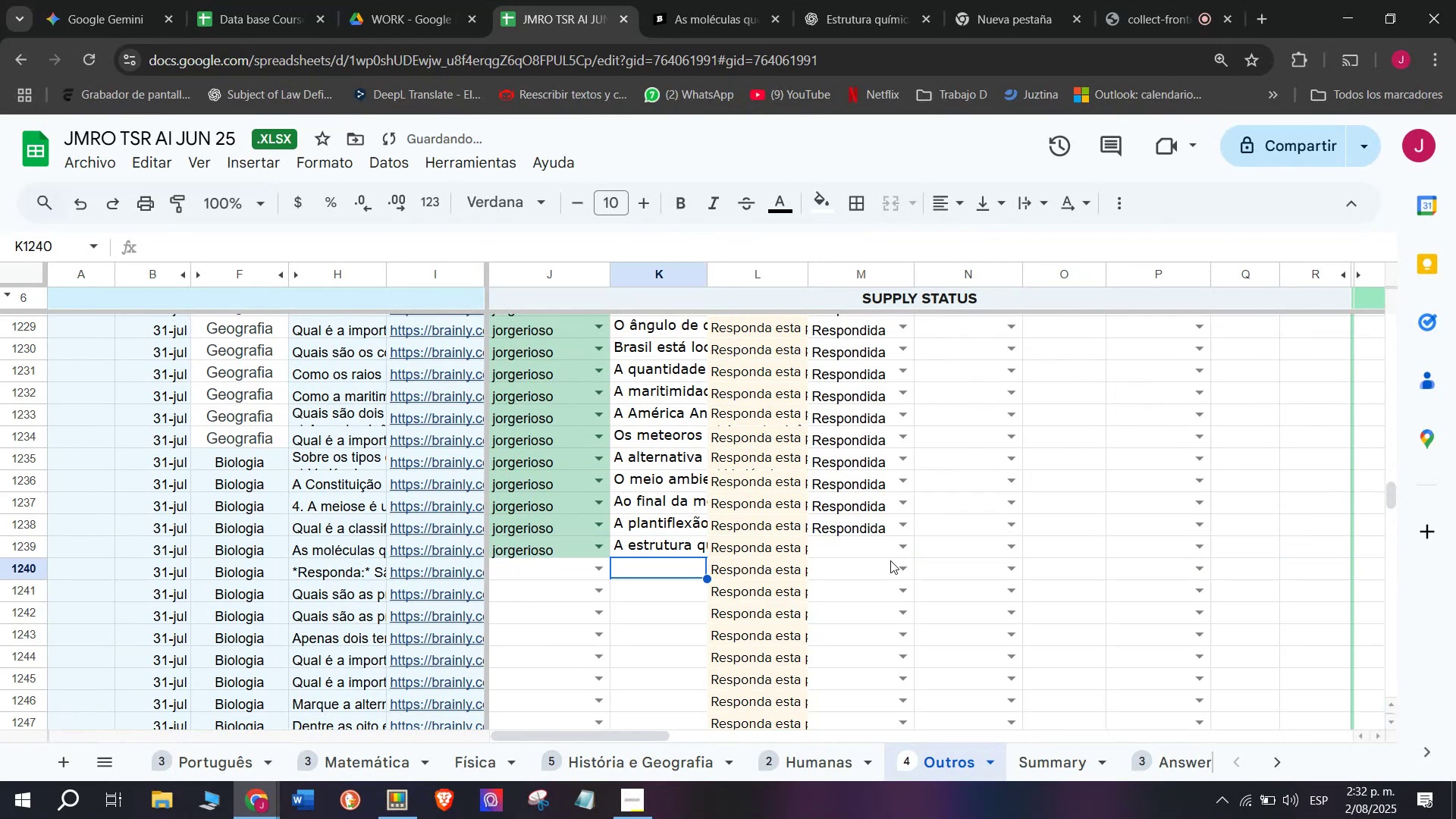 
left_click([911, 546])
 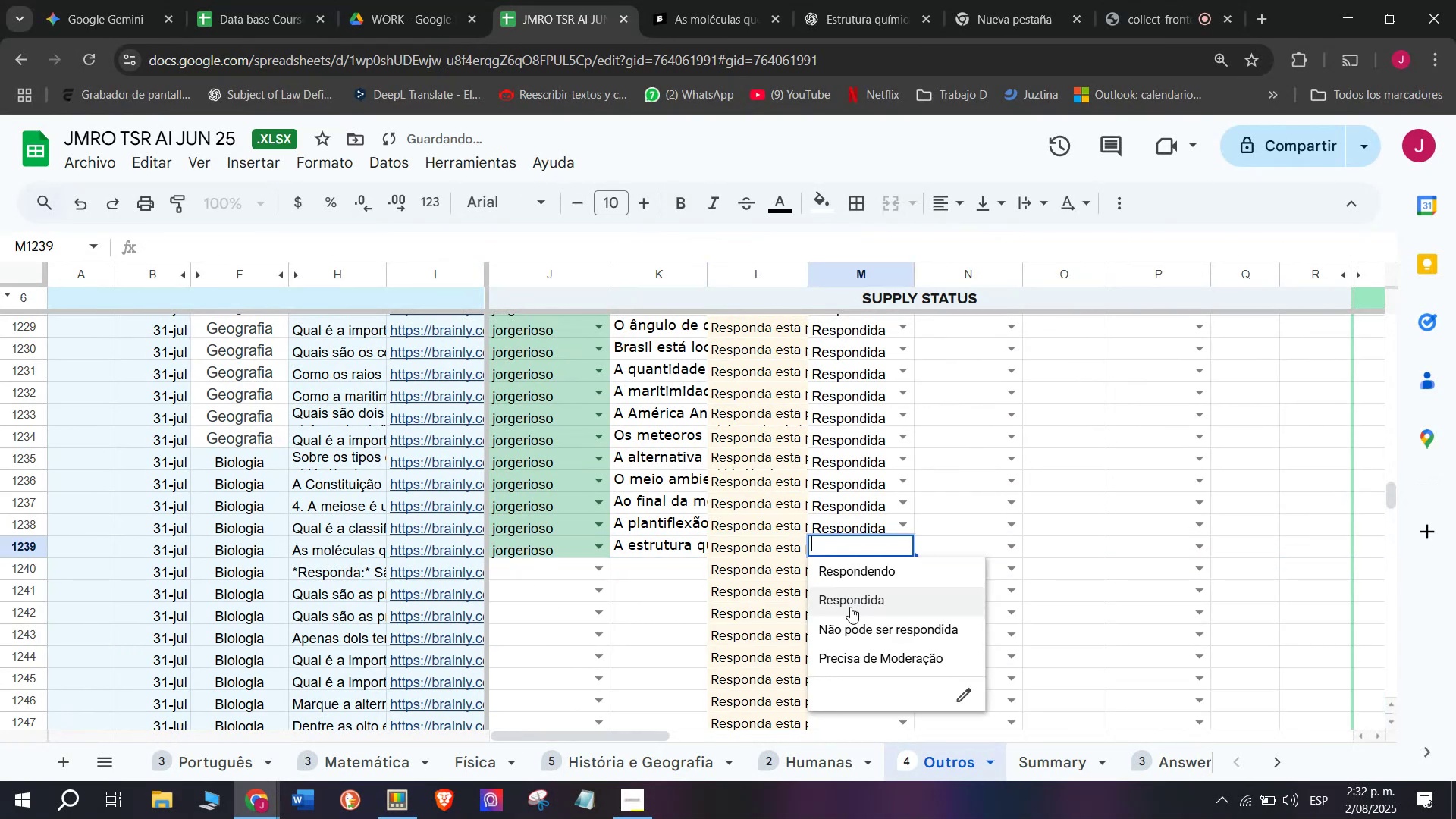 
left_click([850, 607])
 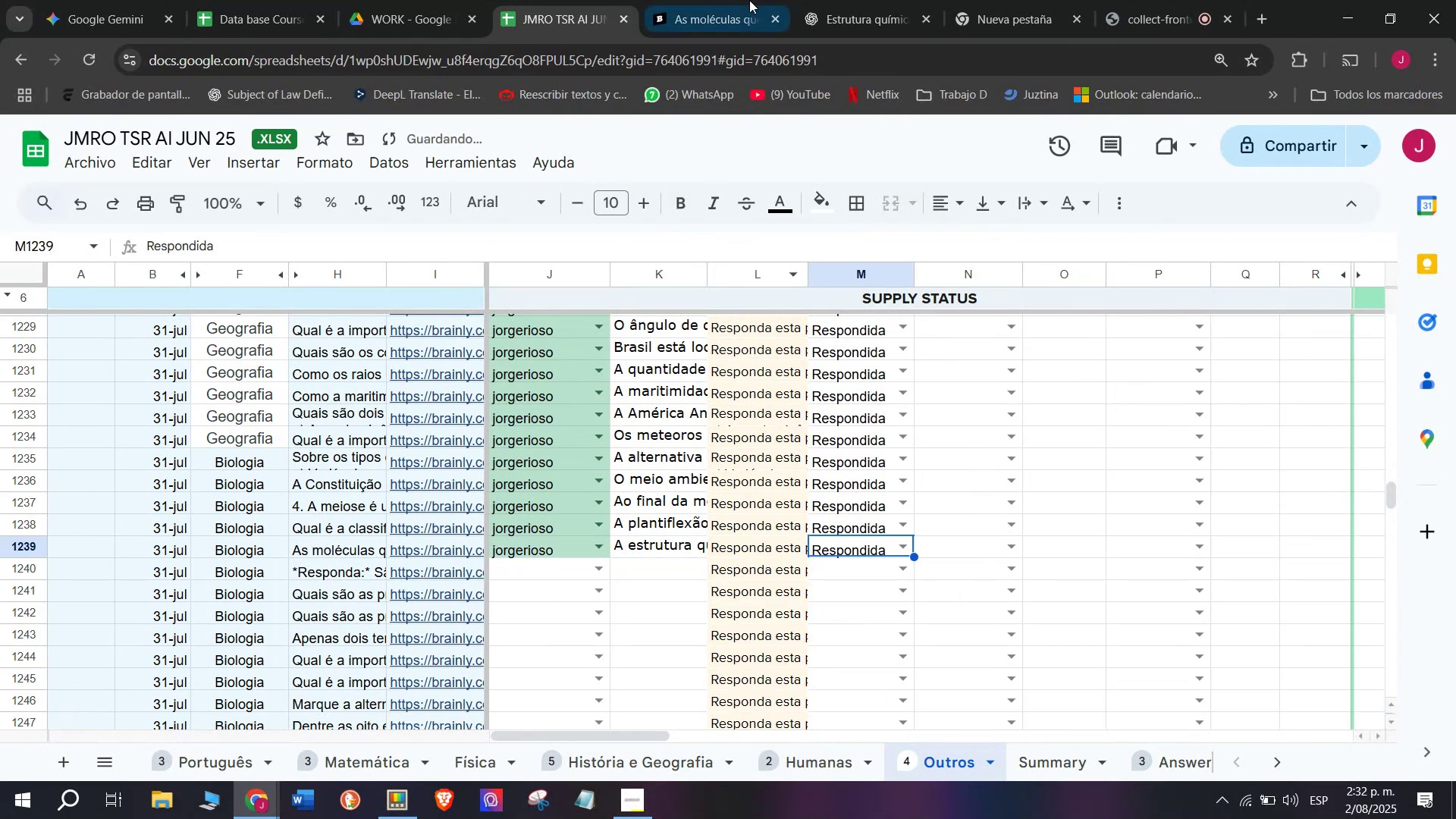 
left_click([733, 0])
 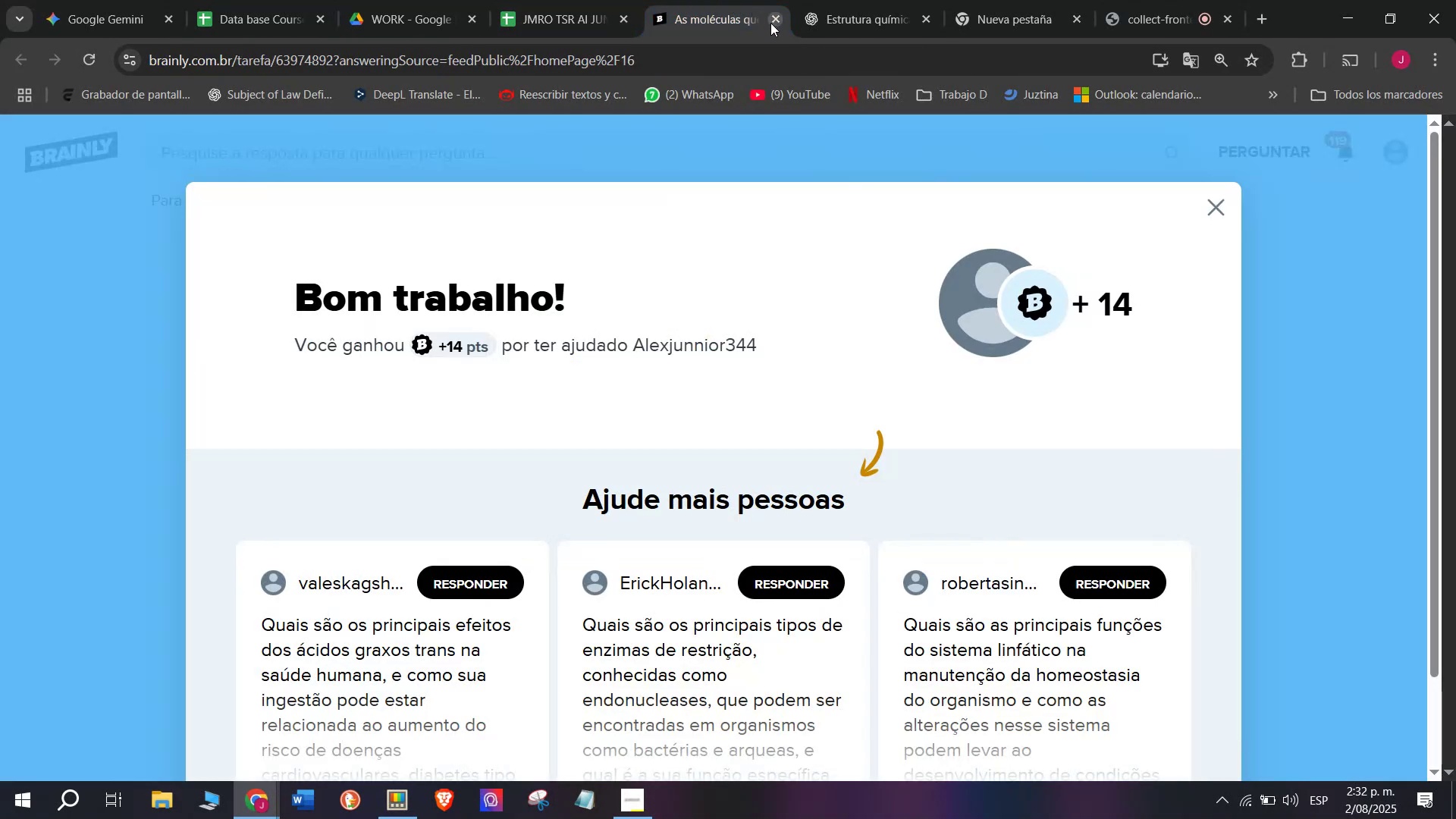 
left_click([776, 27])
 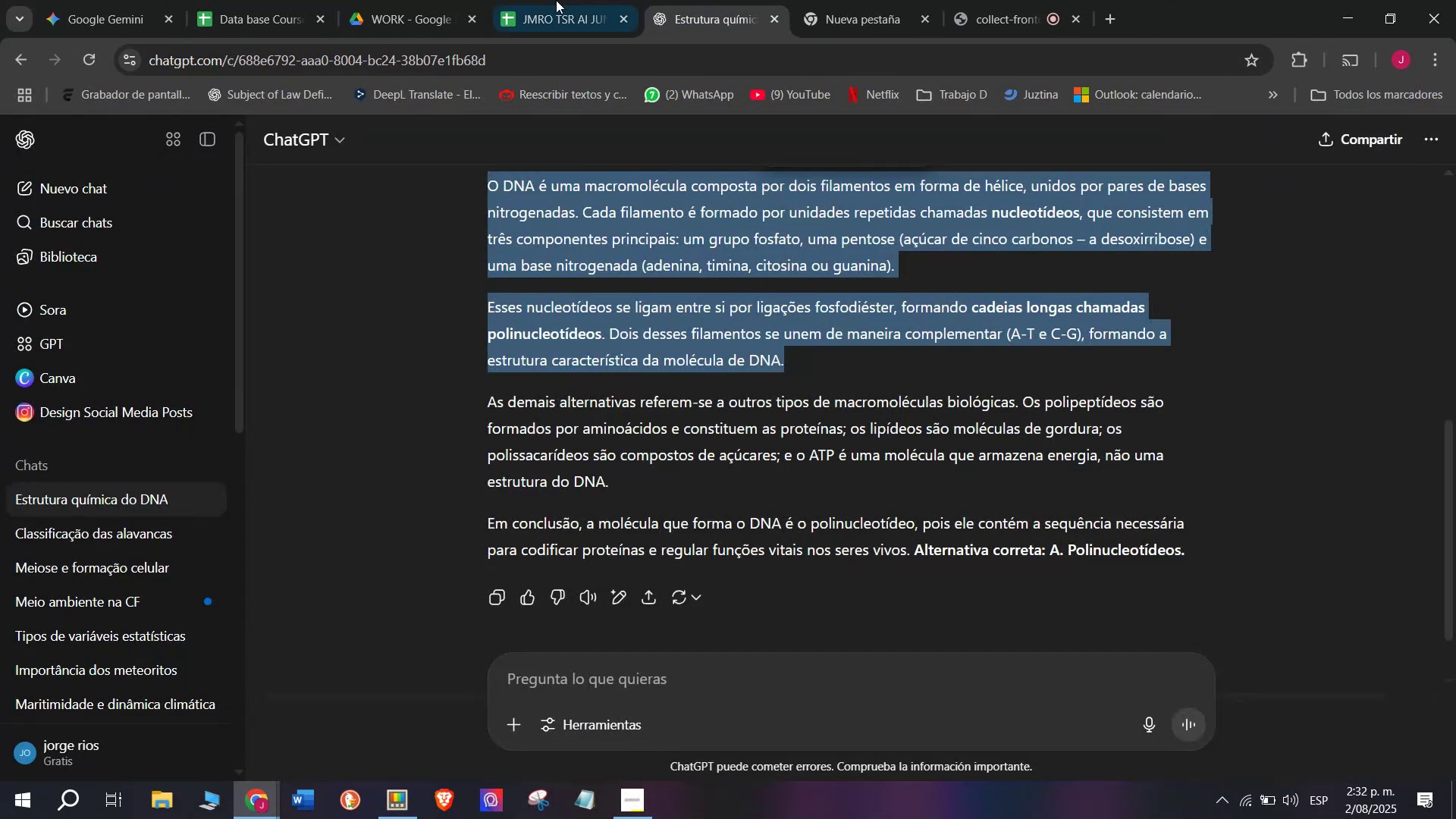 
left_click([554, 0])
 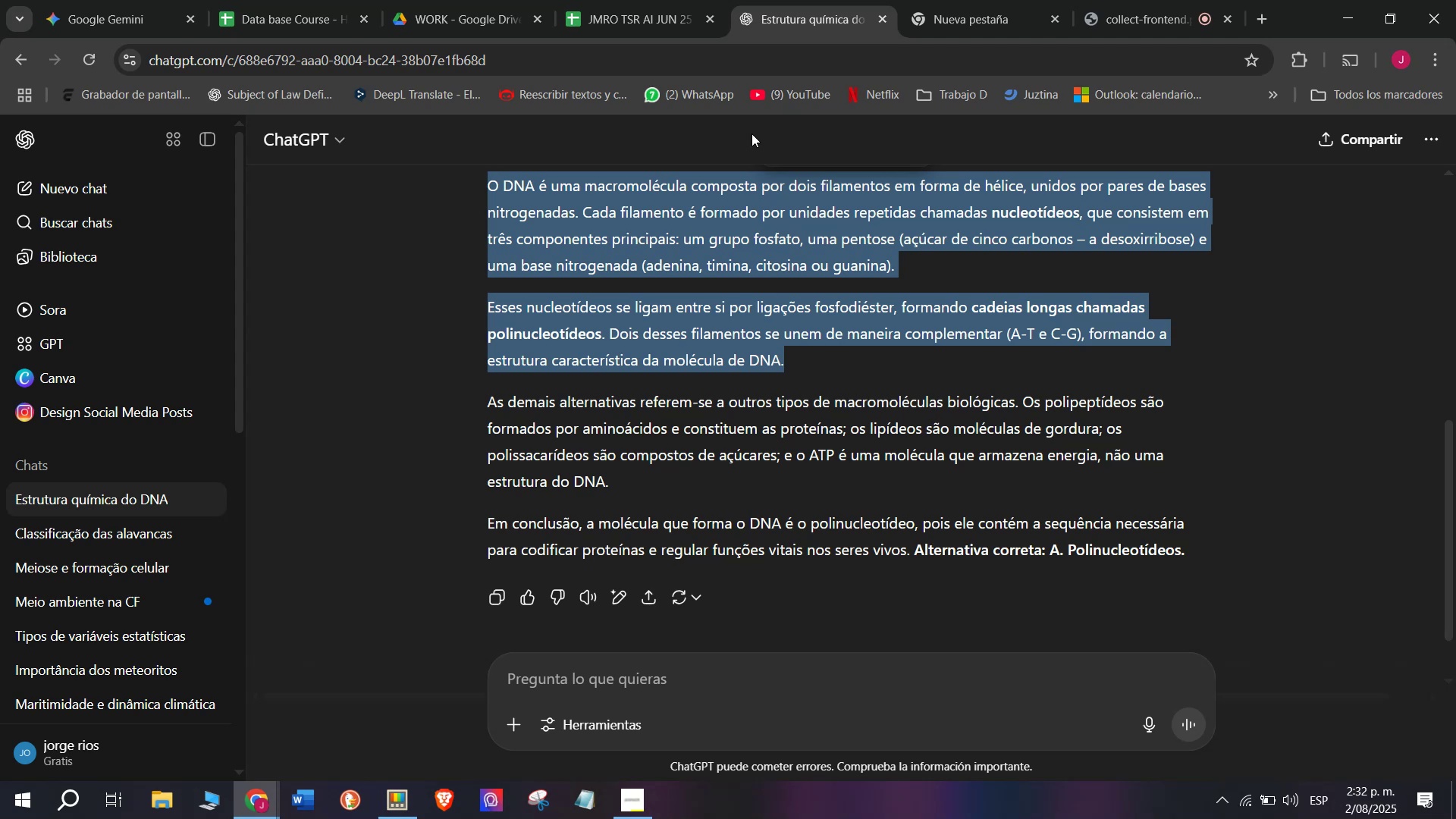 
wait(17.36)
 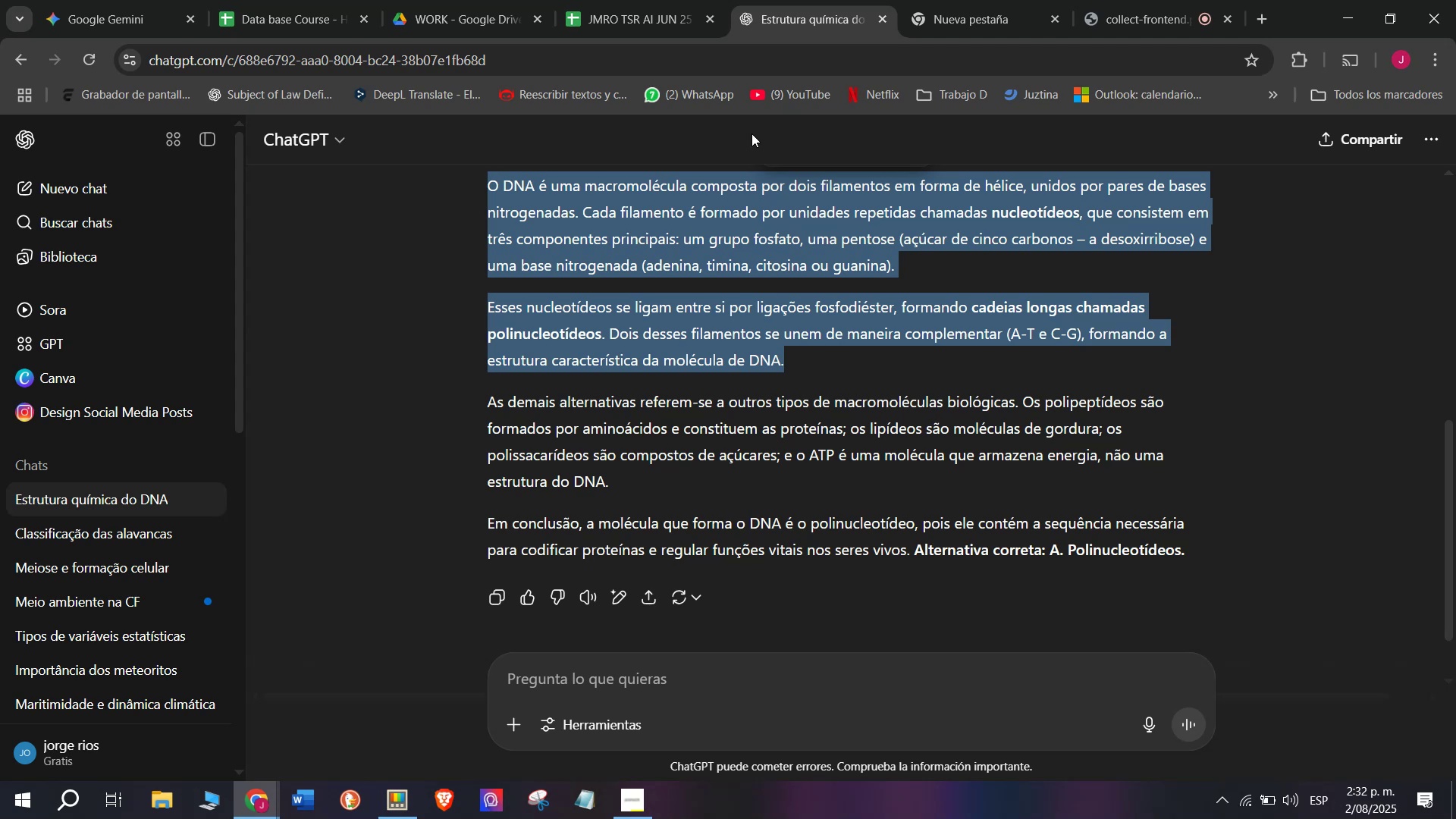 
left_click([609, 0])
 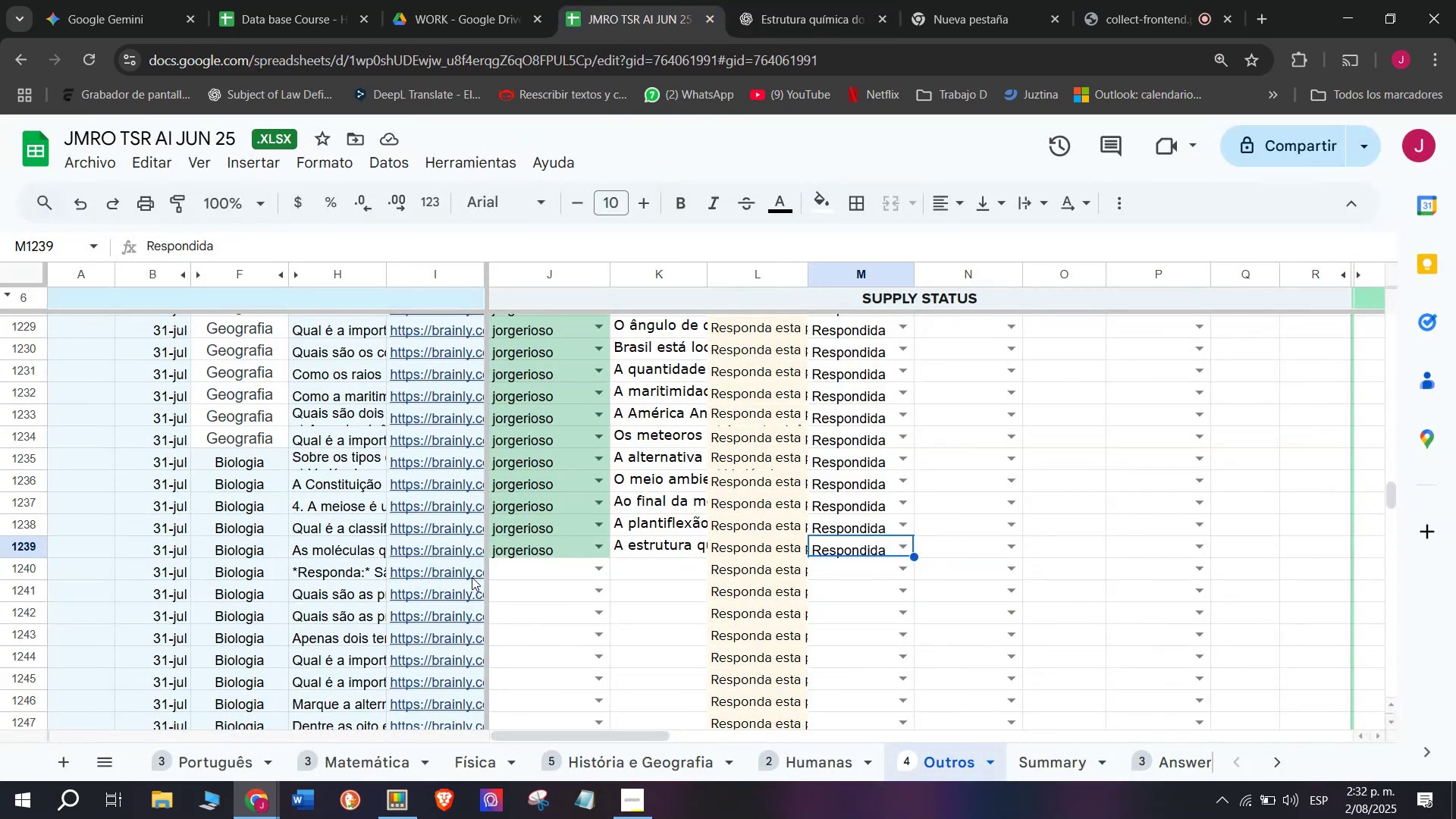 
left_click([463, 567])
 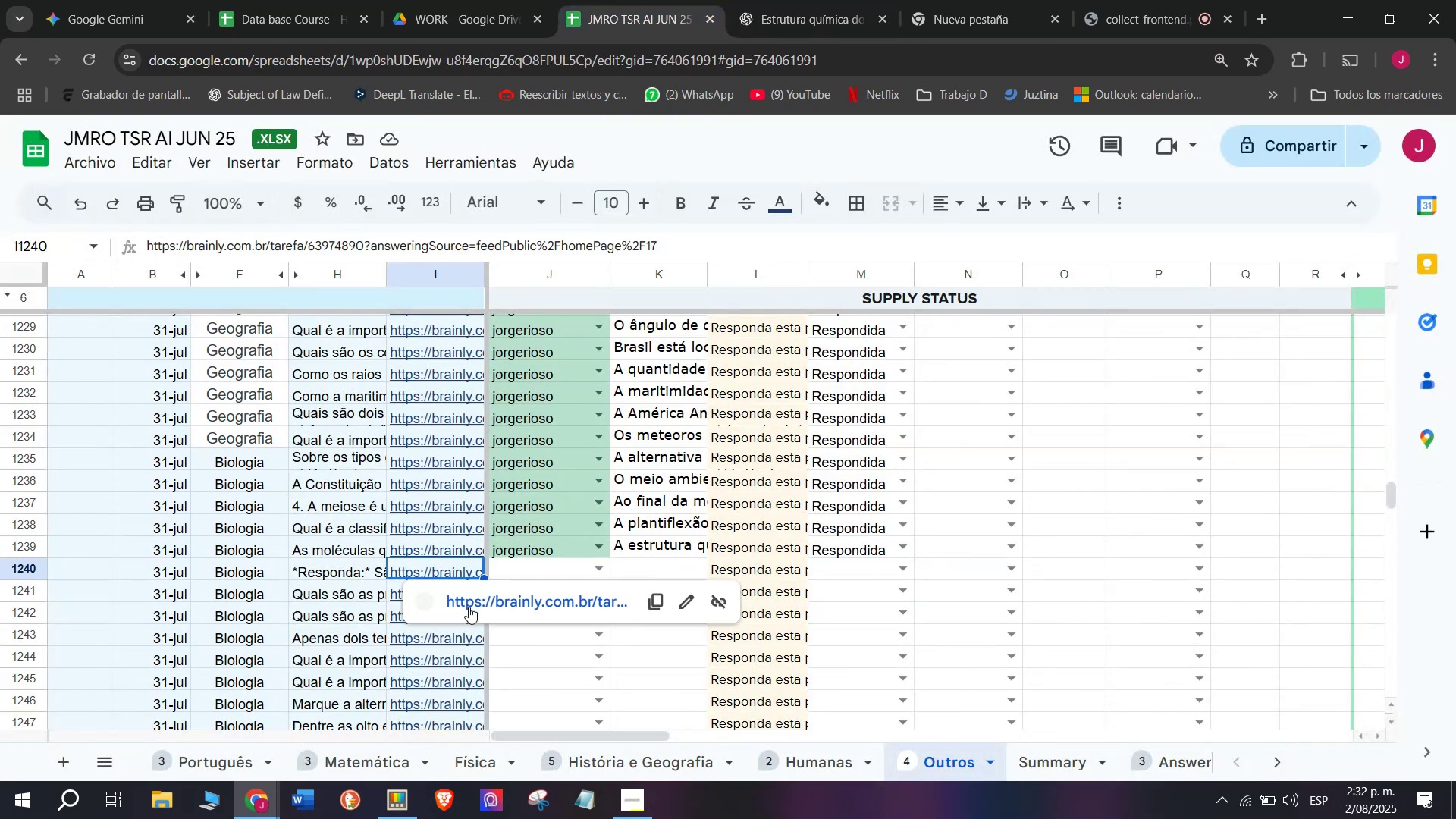 
double_click([469, 607])
 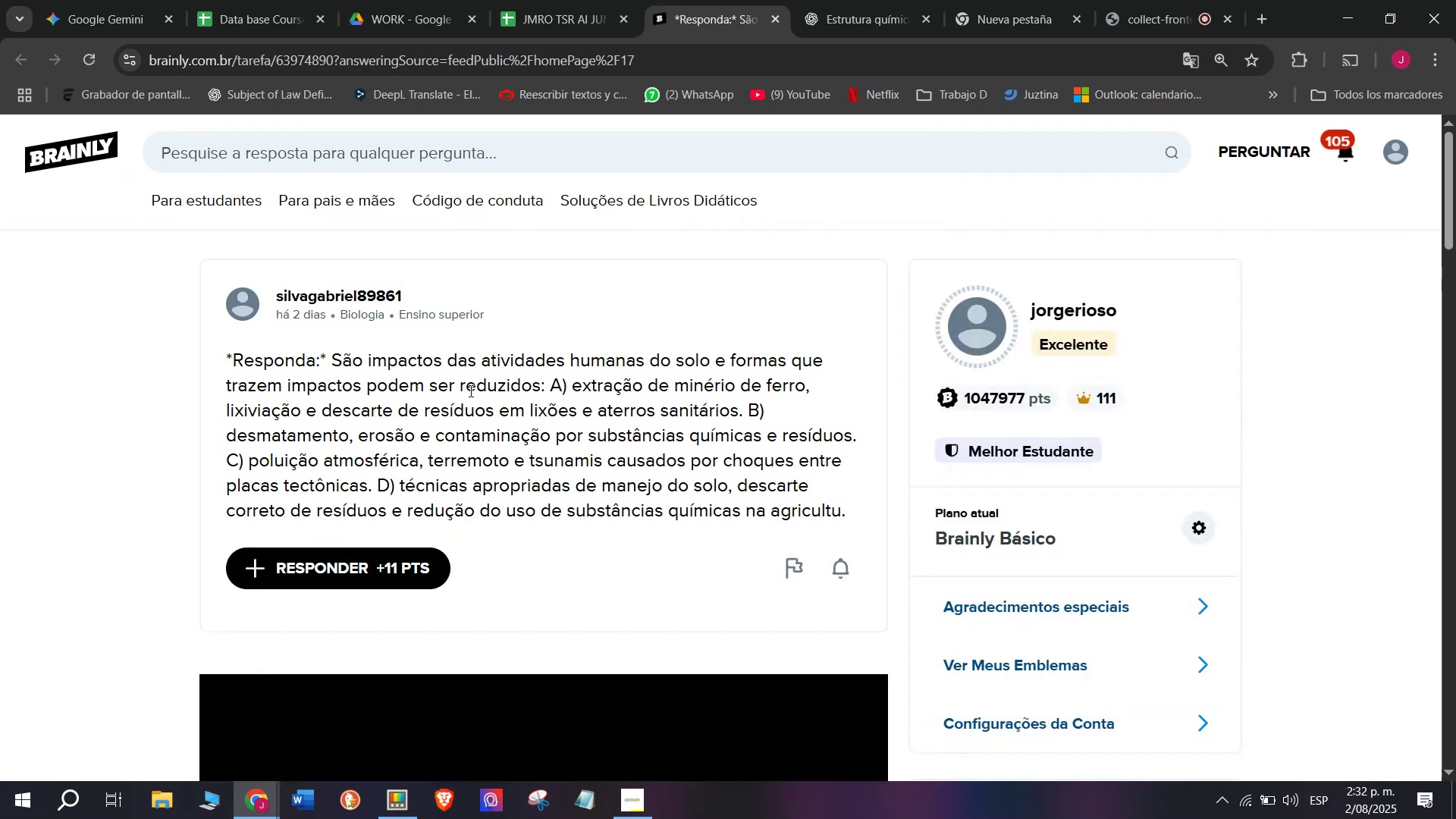 
left_click_drag(start_coordinate=[854, 515], to_coordinate=[334, 366])
 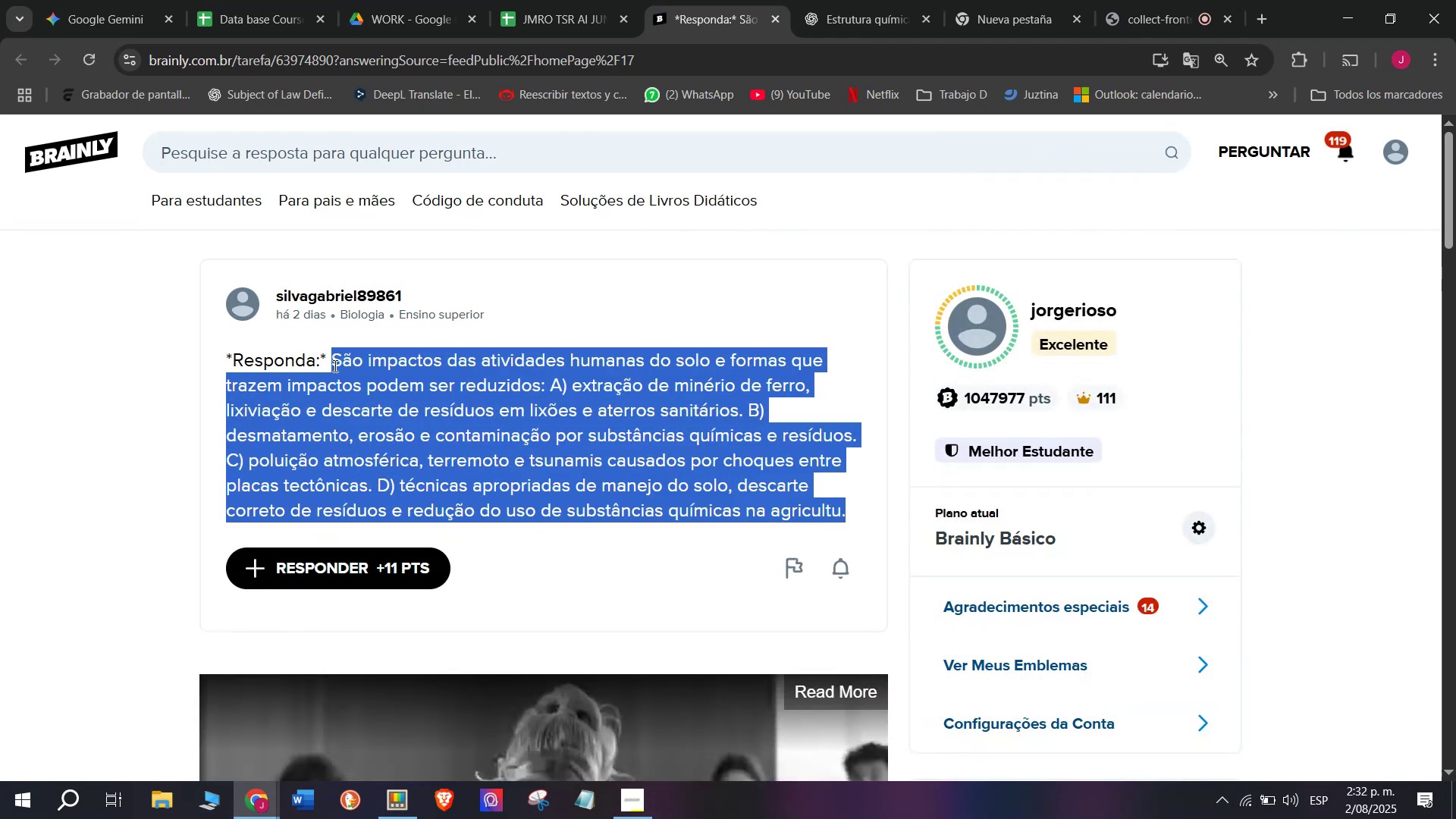 
key(Control+C)
 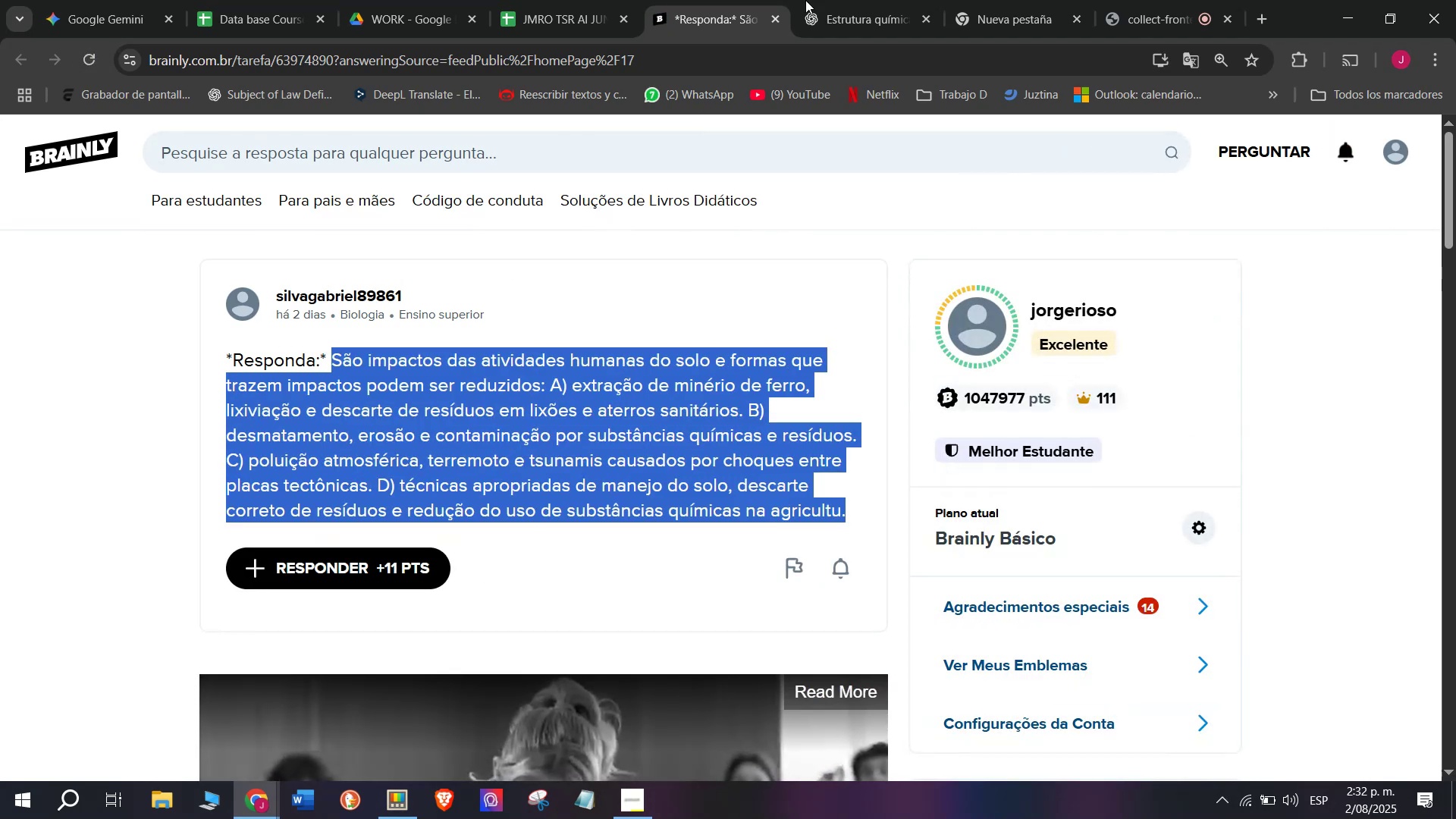 
left_click([842, 0])
 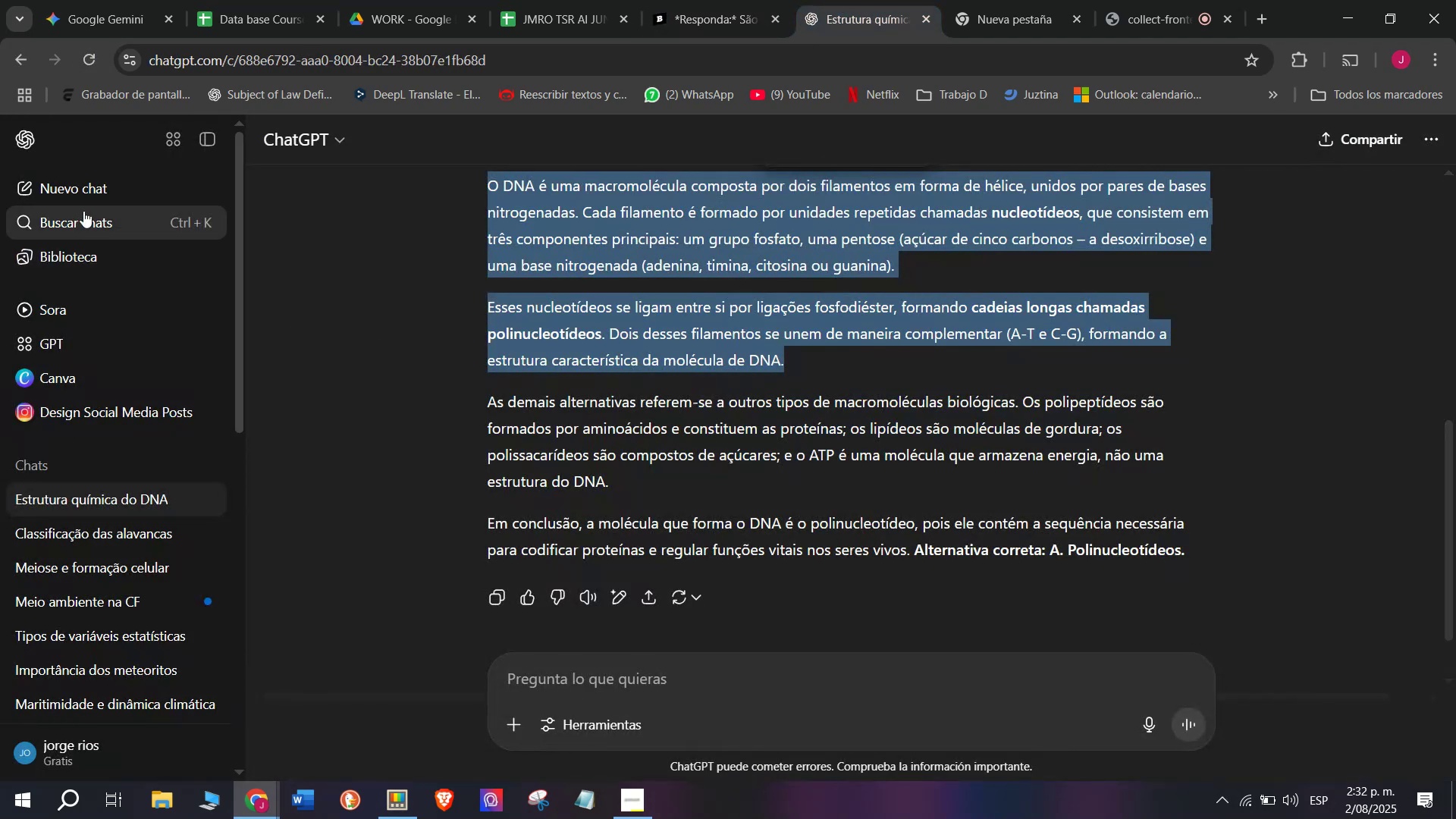 
left_click([74, 192])
 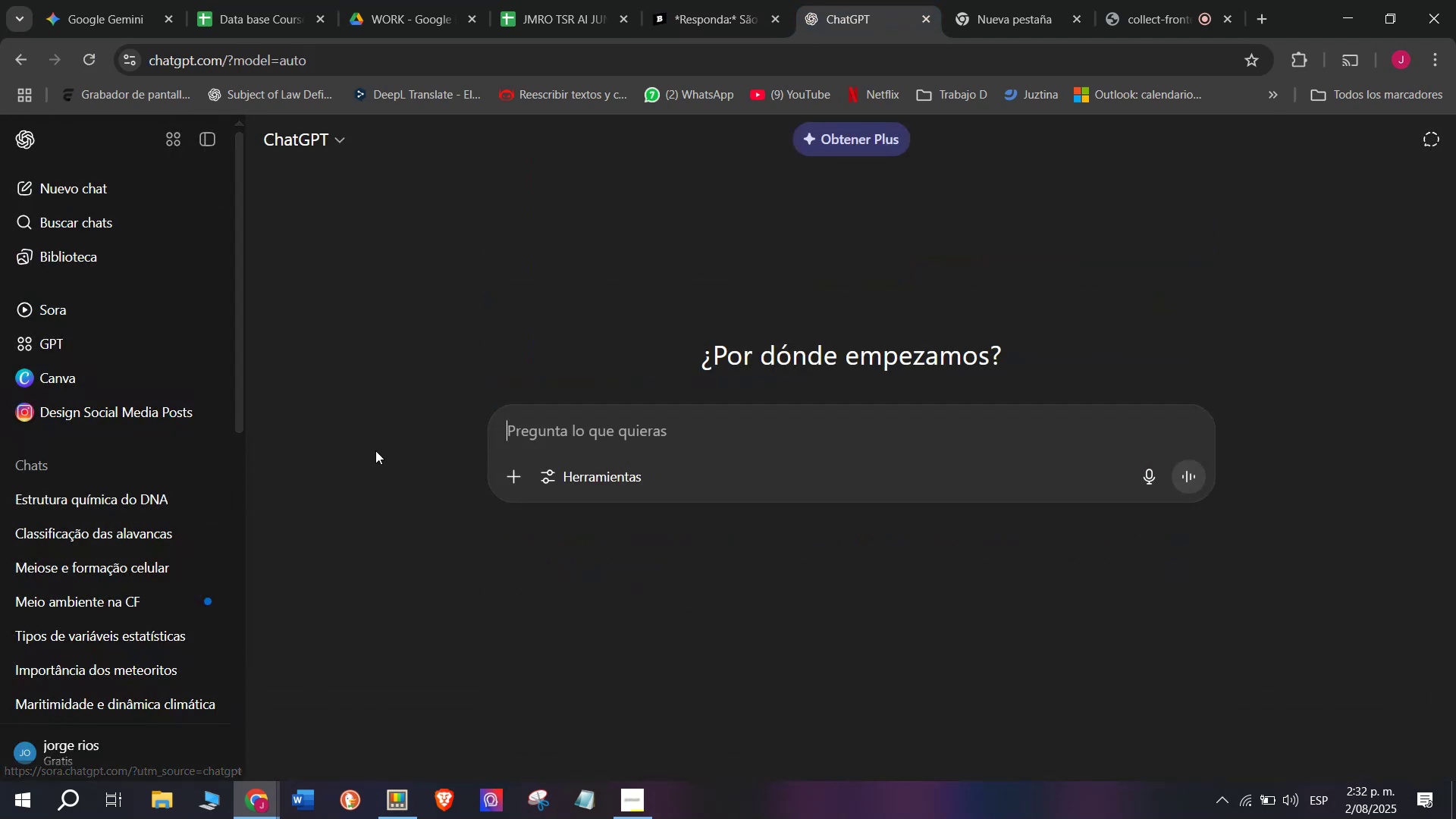 
key(Meta+V)
 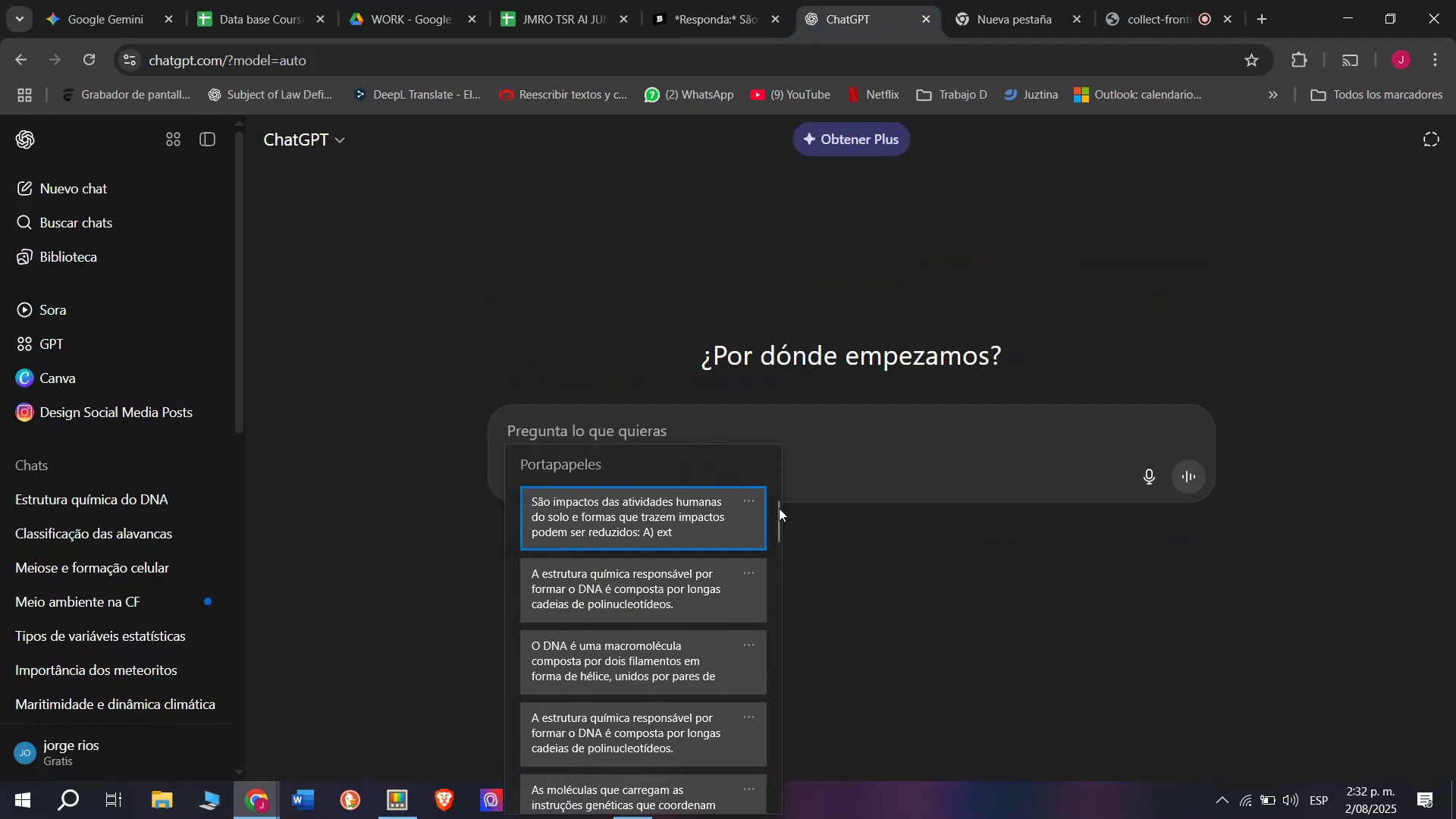 
left_click_drag(start_coordinate=[779, 508], to_coordinate=[731, 803])
 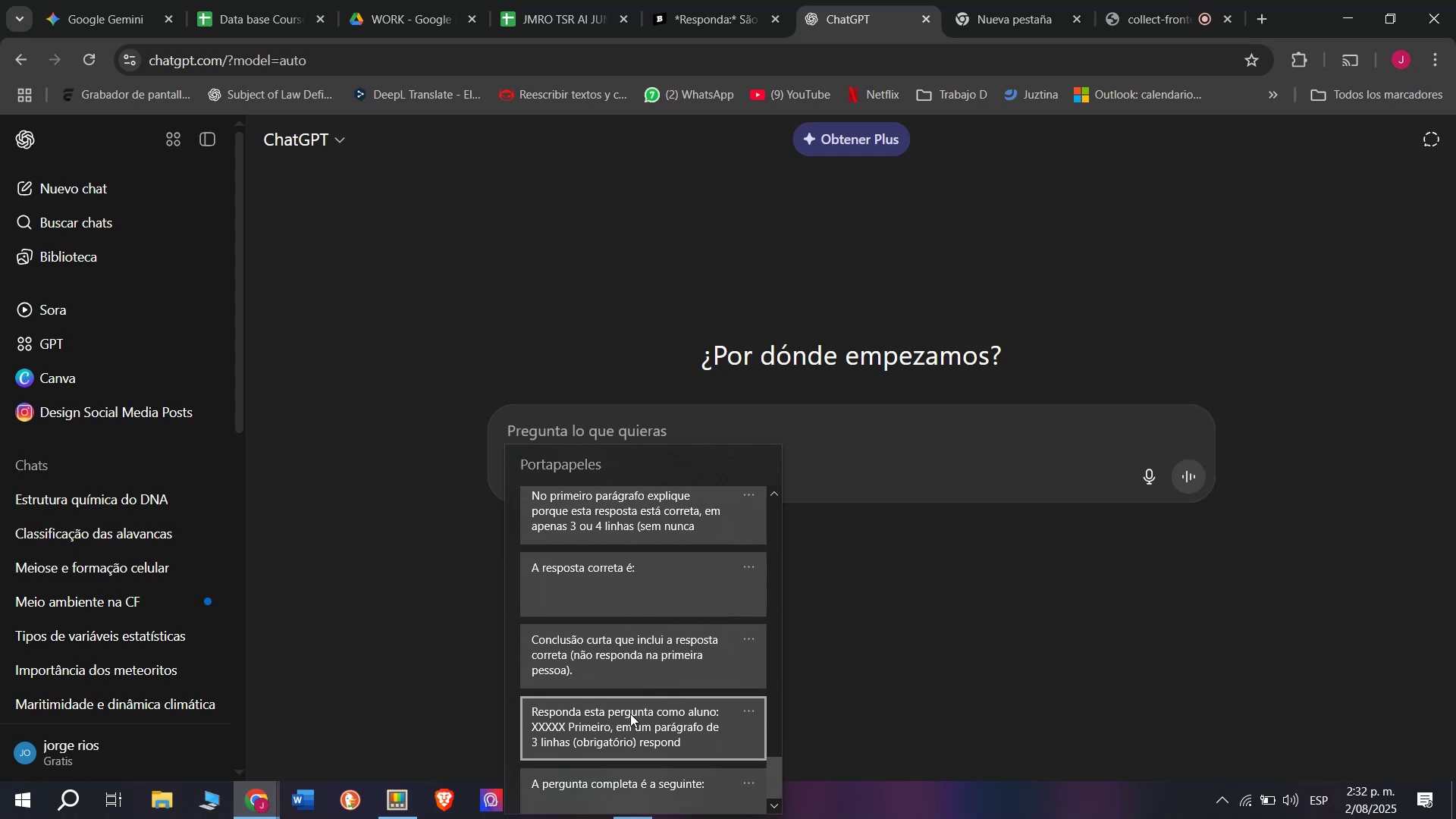 
left_click([627, 716])
 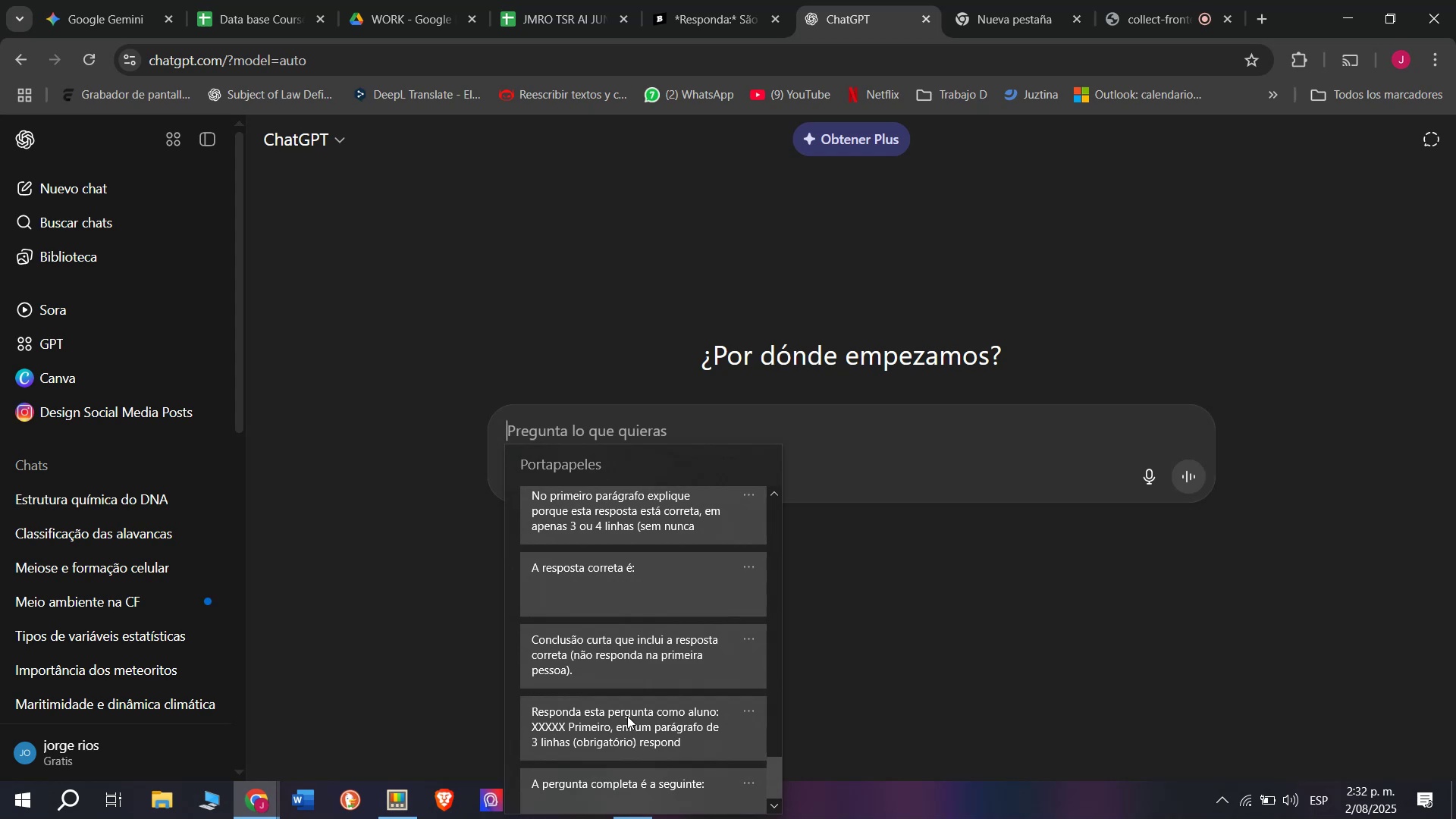 
key(Control+ControlLeft)
 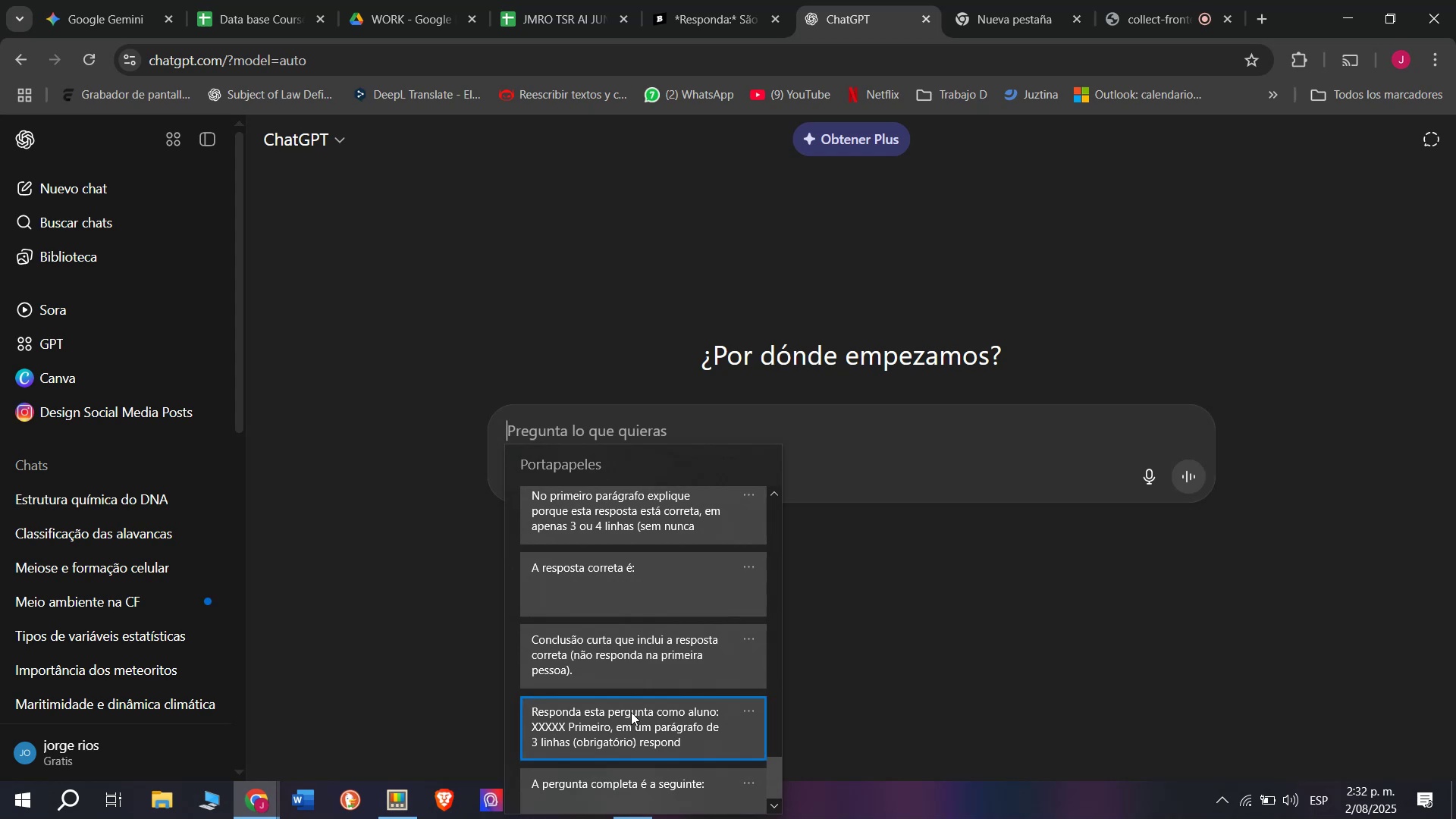 
hold_key(key=V, duration=2.43)
 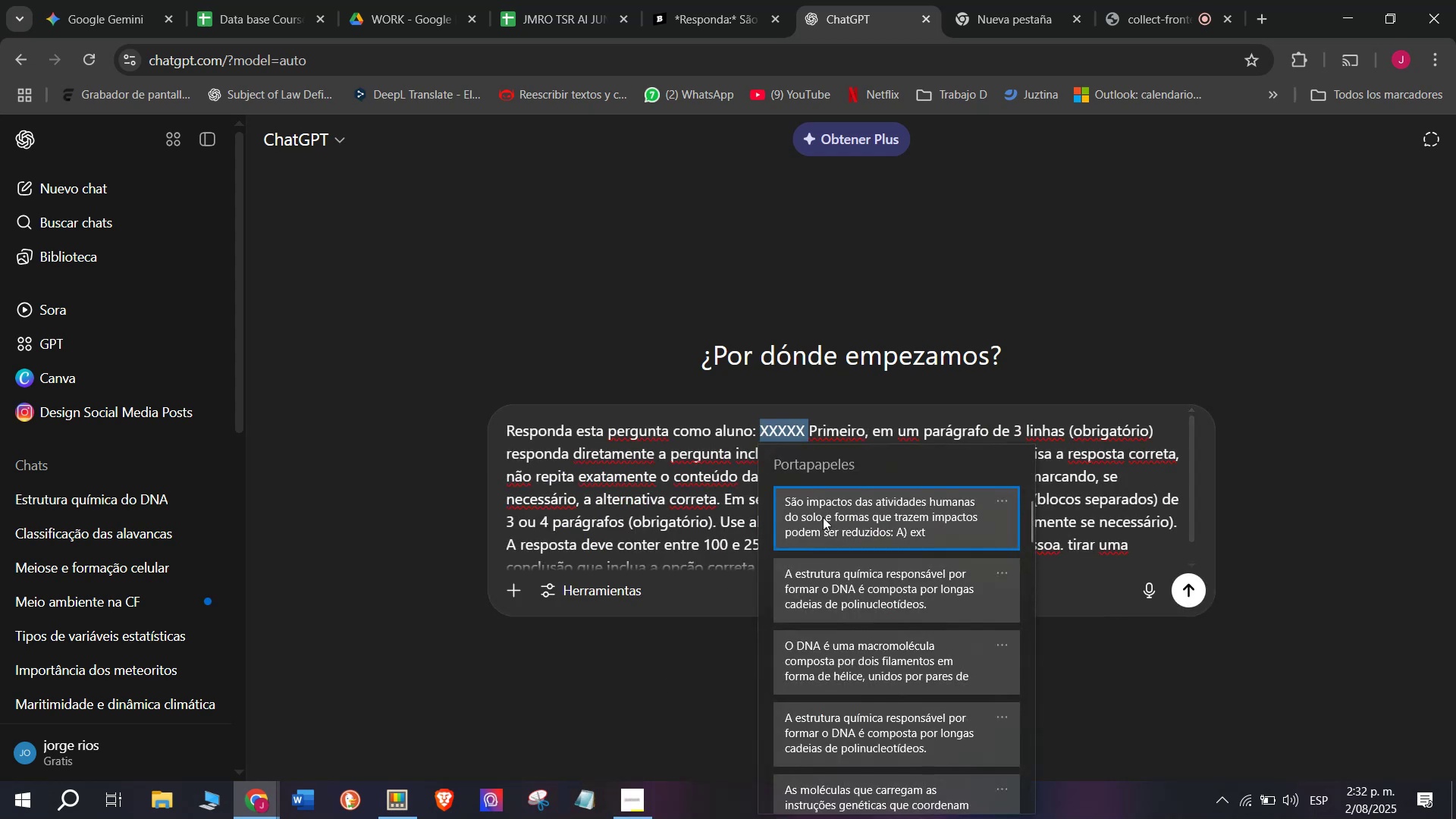 
left_click_drag(start_coordinate=[807, 433], to_coordinate=[761, 432])
 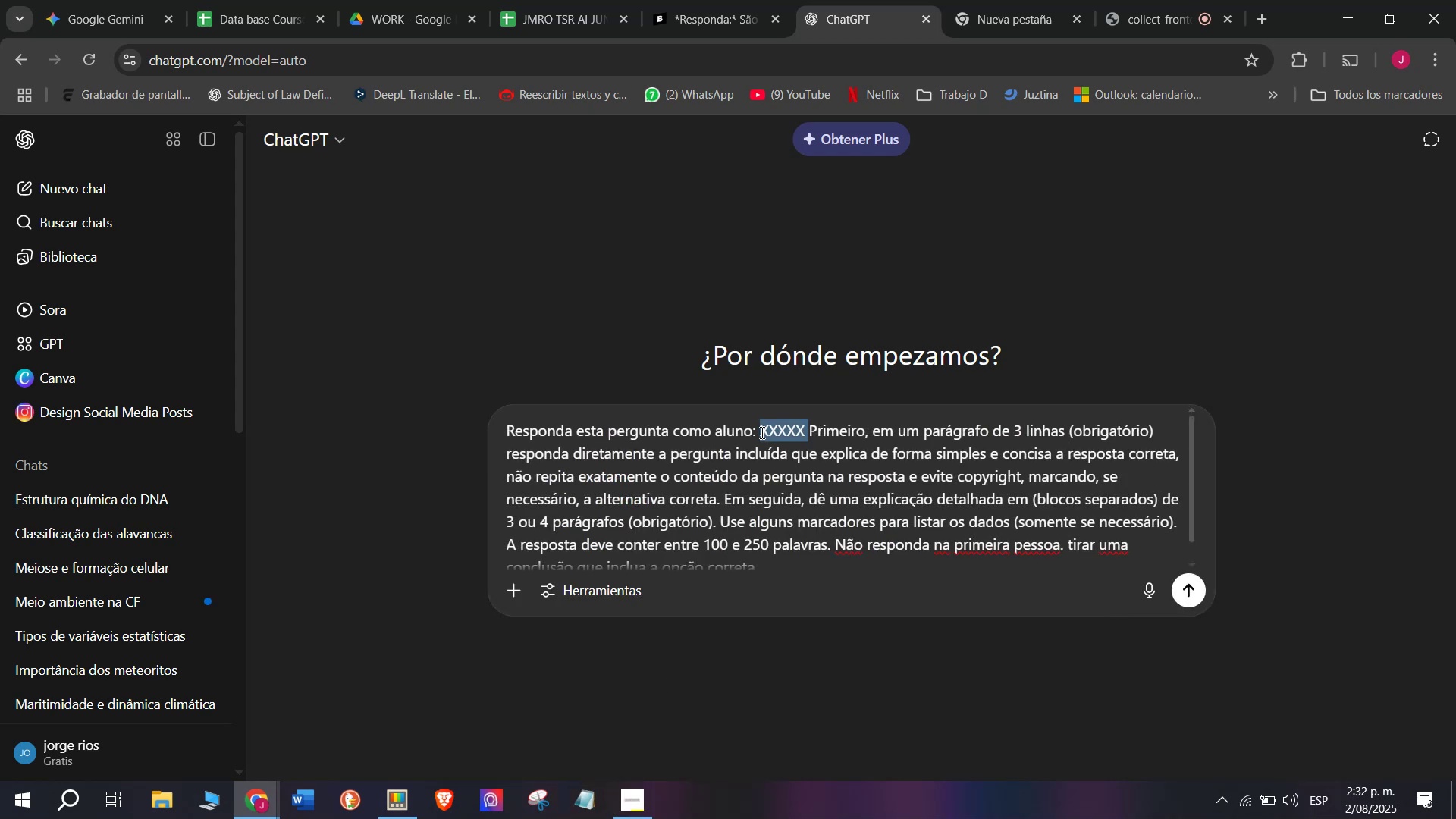 
key(Meta+MetaLeft)
 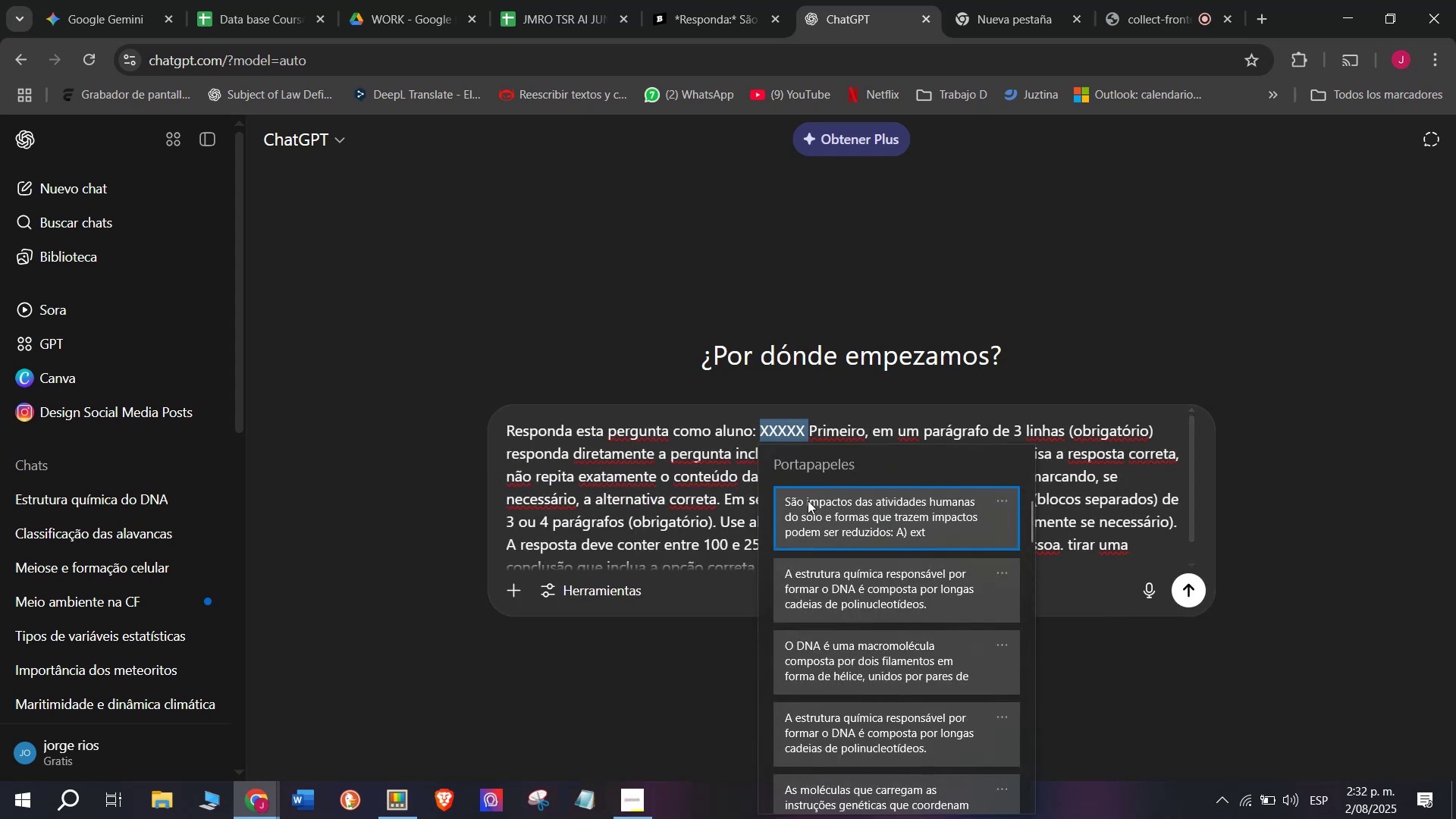 
left_click([823, 517])
 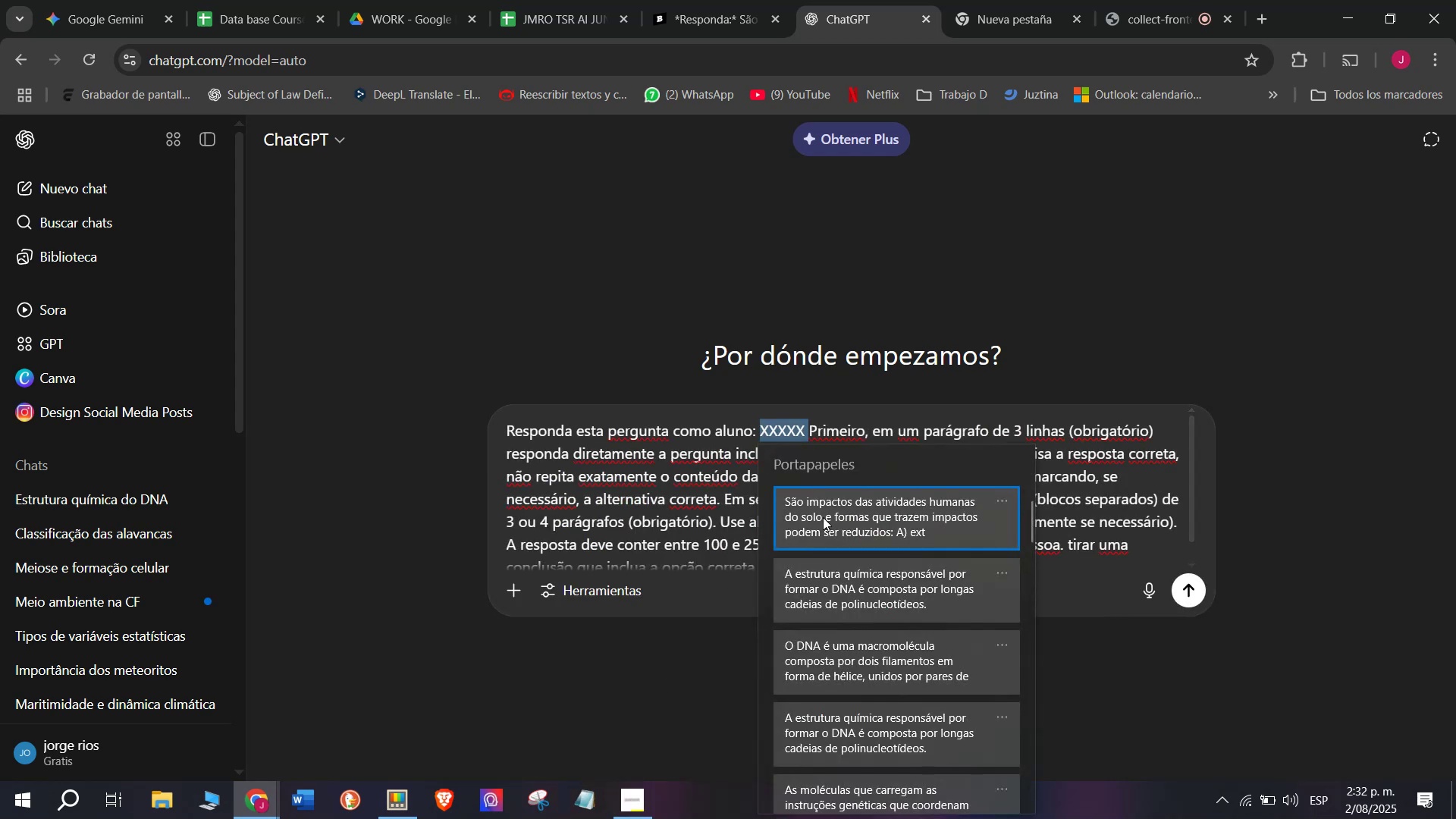 
key(Control+ControlLeft)
 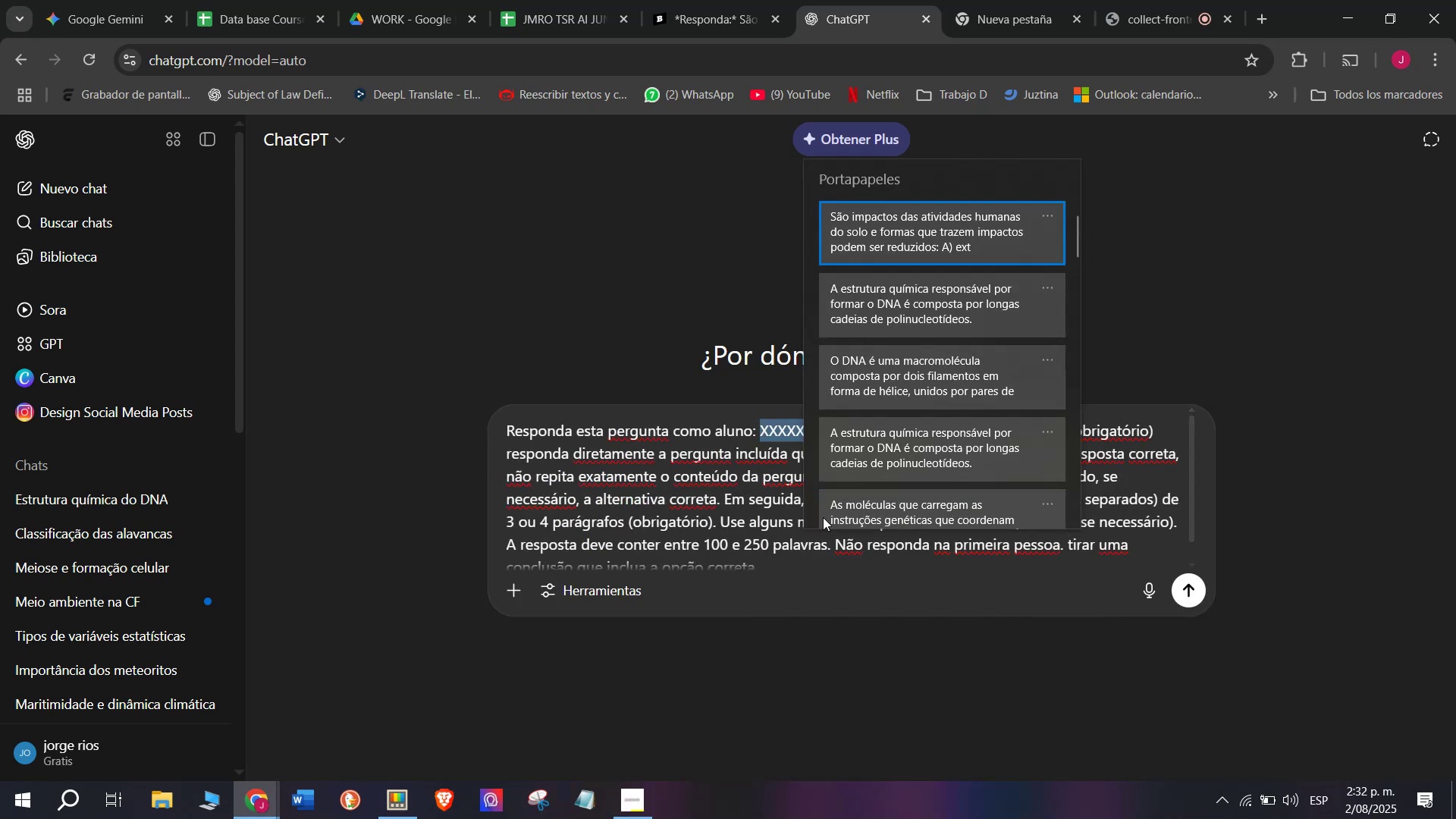 
key(Control+V)
 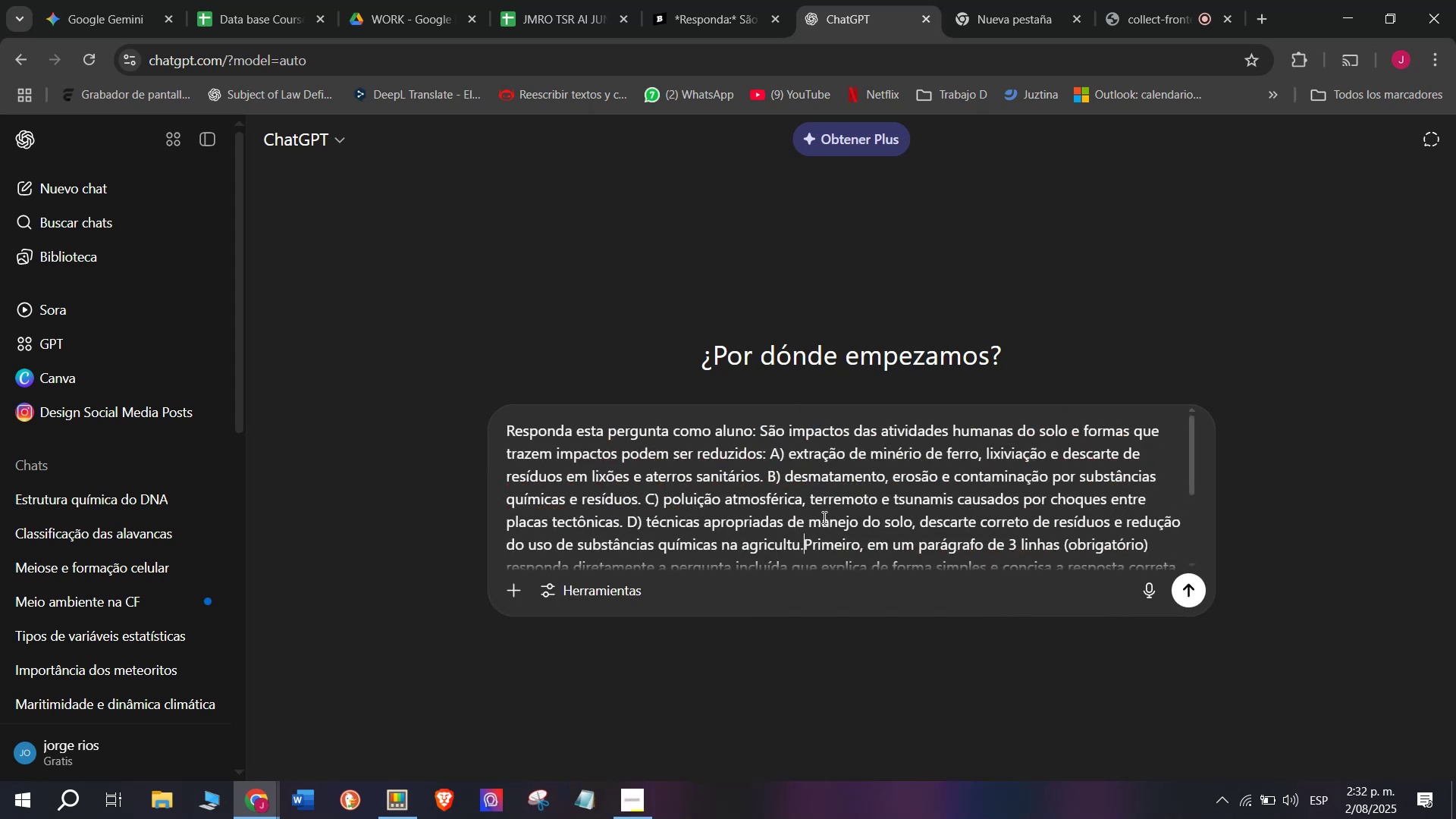 
key(Enter)
 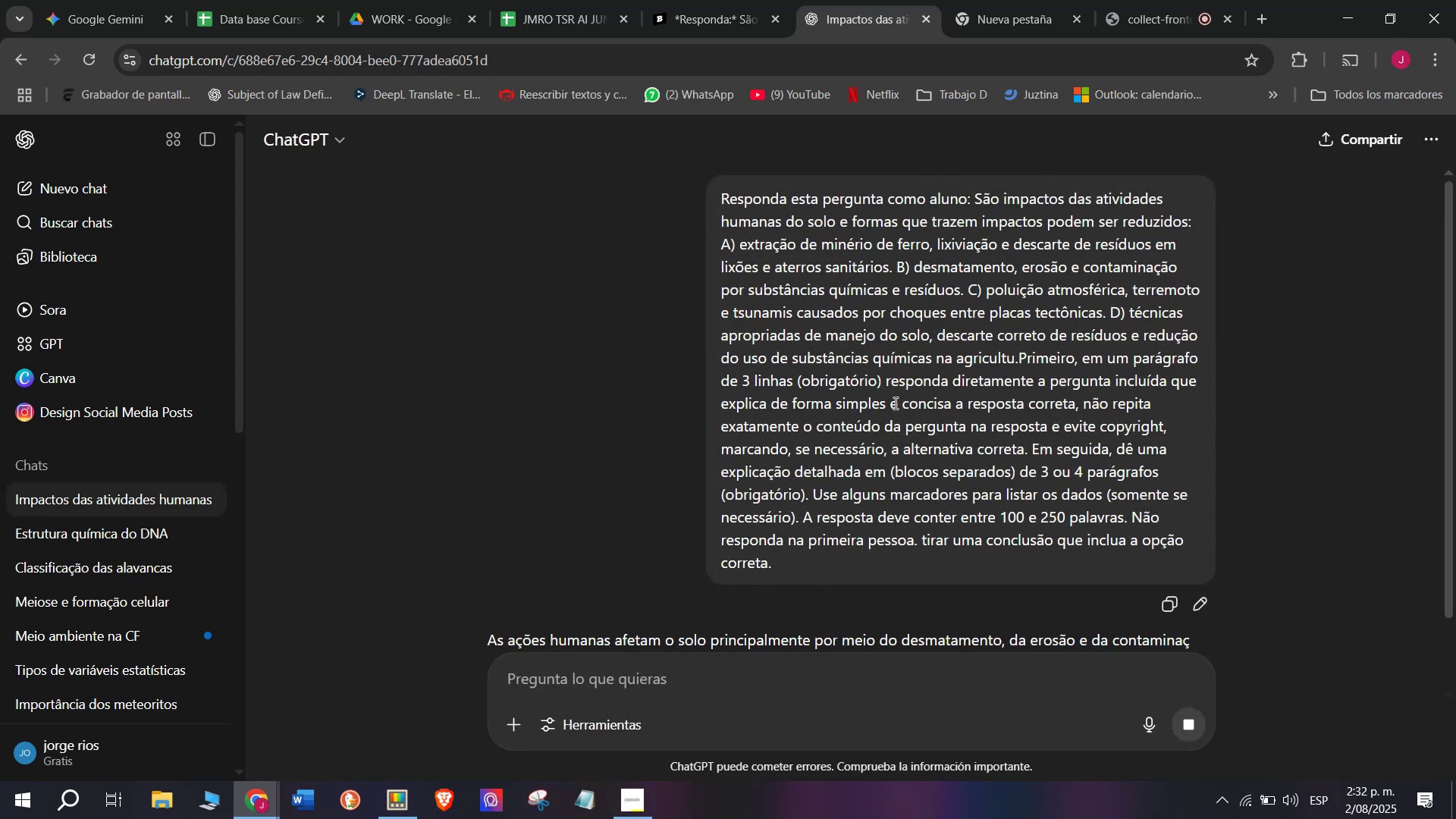 
scroll: coordinate [862, 427], scroll_direction: down, amount: 2.0
 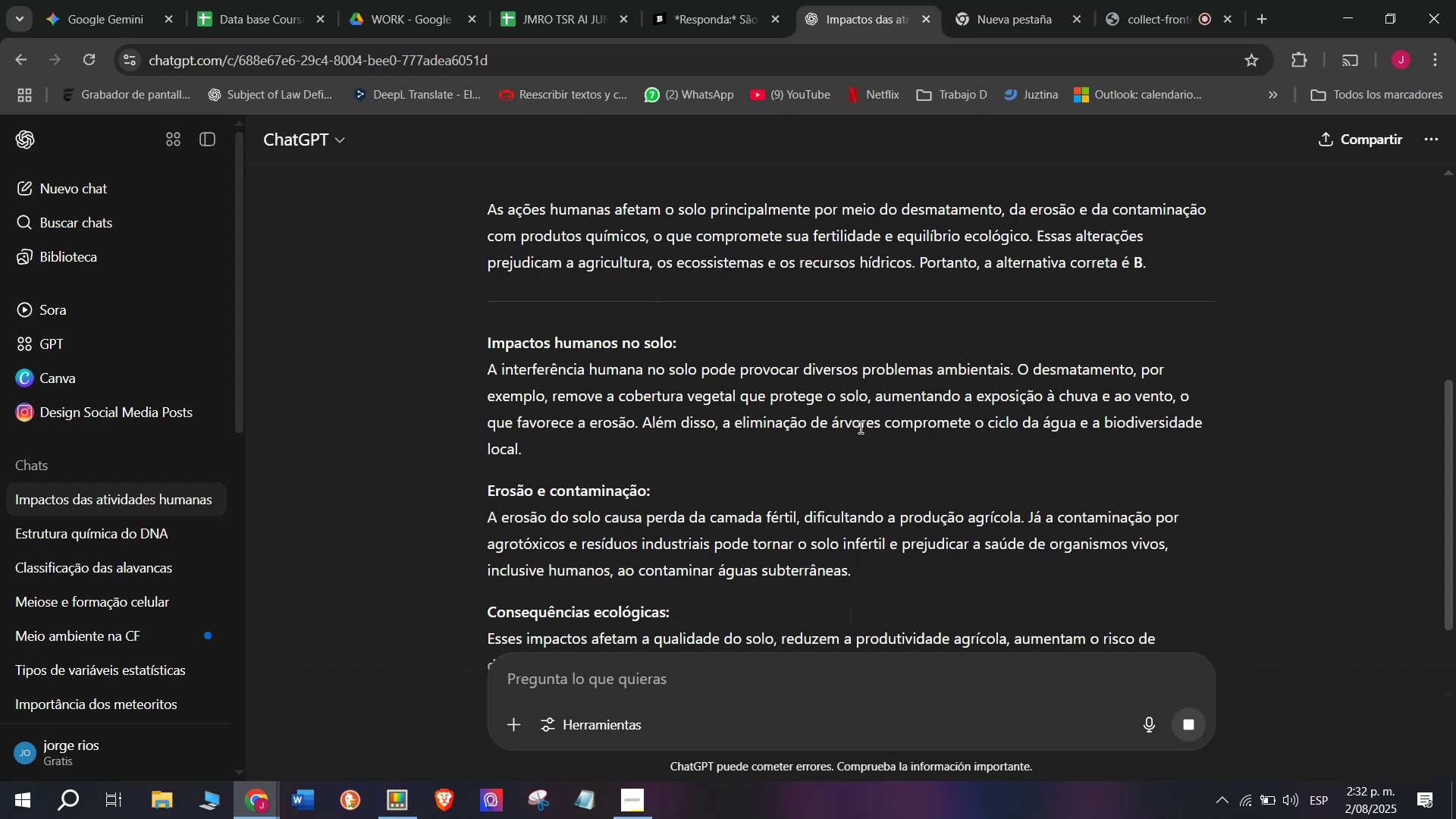 
scroll: coordinate [859, 427], scroll_direction: none, amount: 0.0
 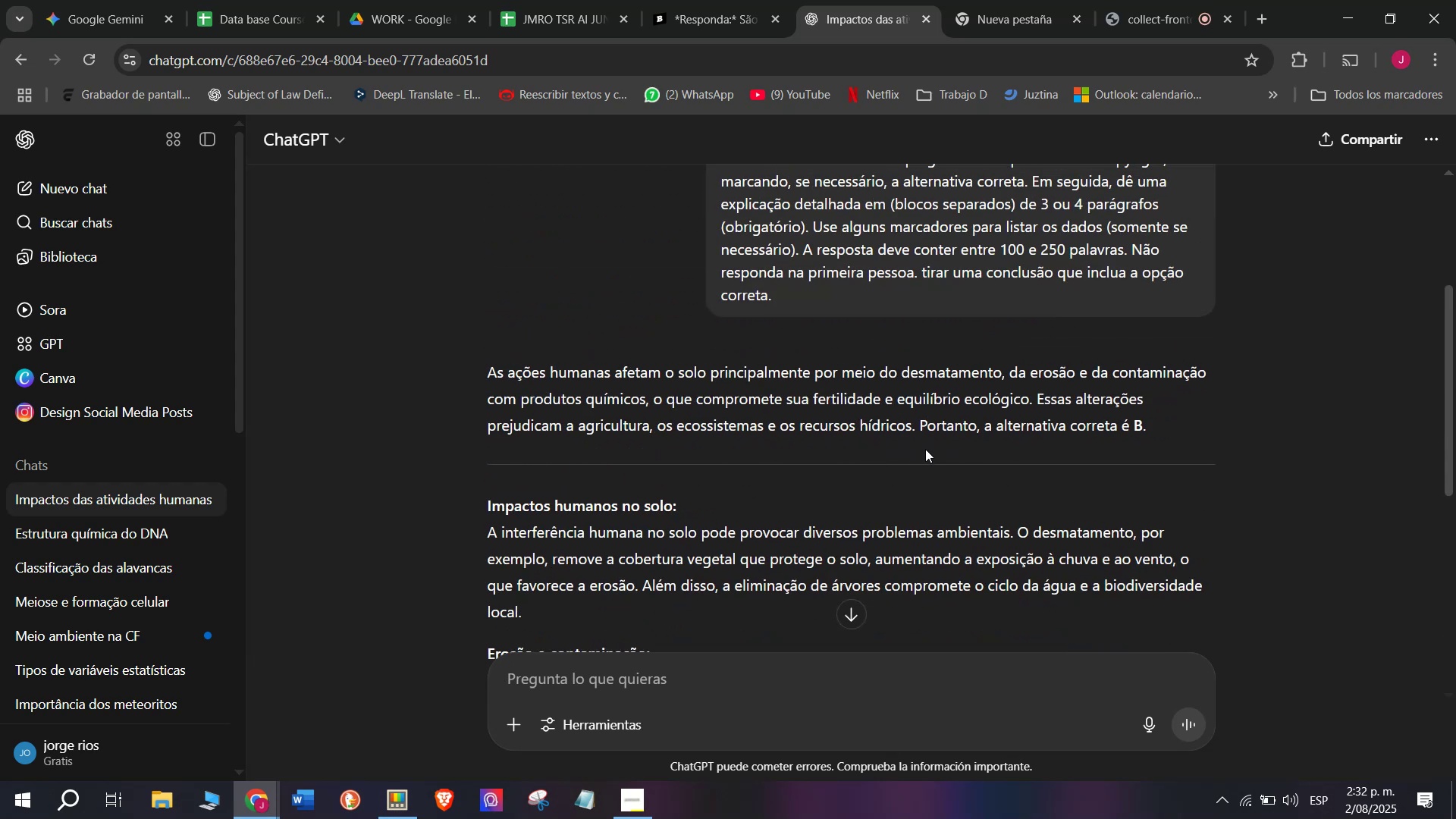 
left_click_drag(start_coordinate=[1151, 427], to_coordinate=[478, 381])
 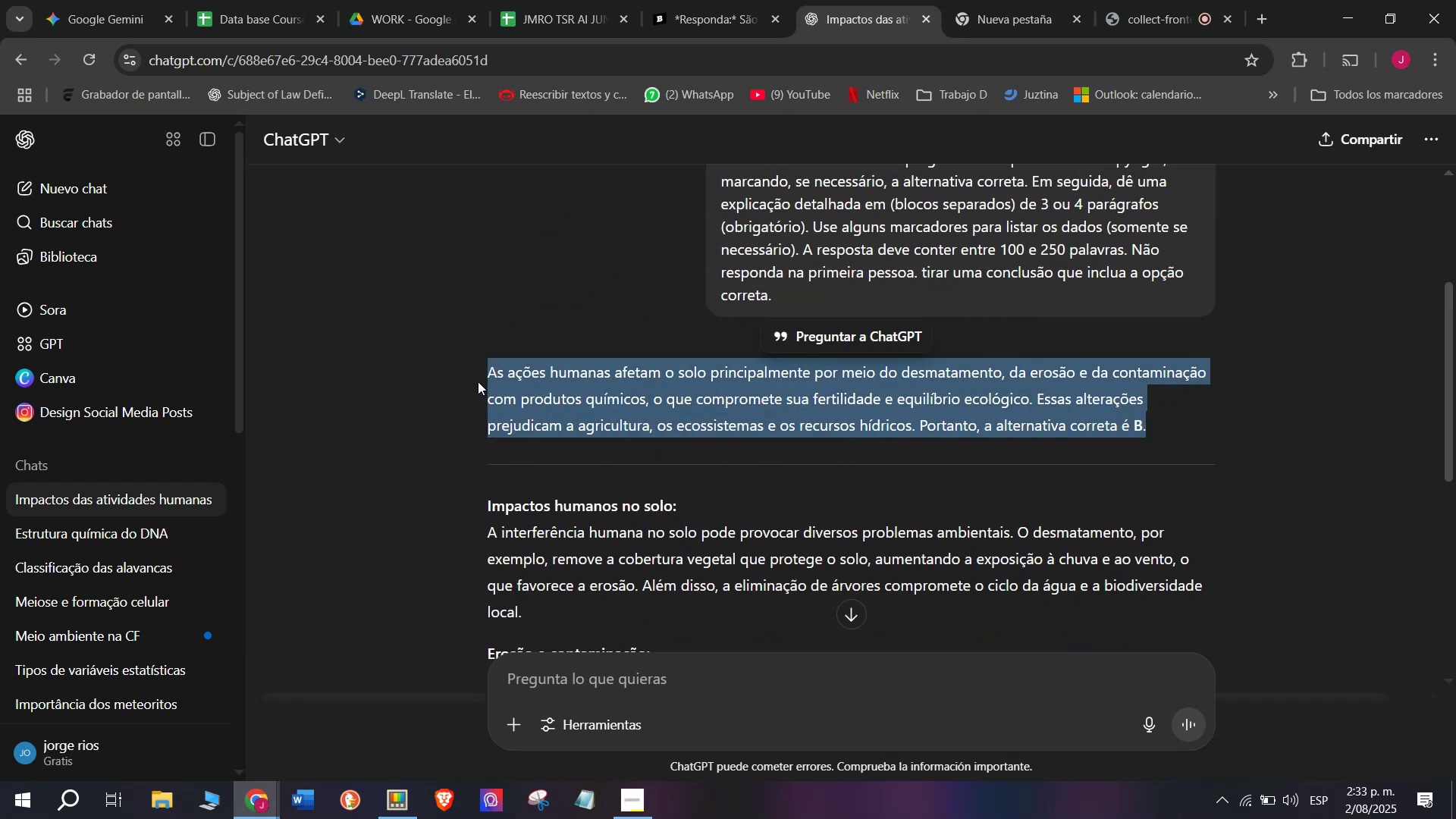 
key(Control+C)
 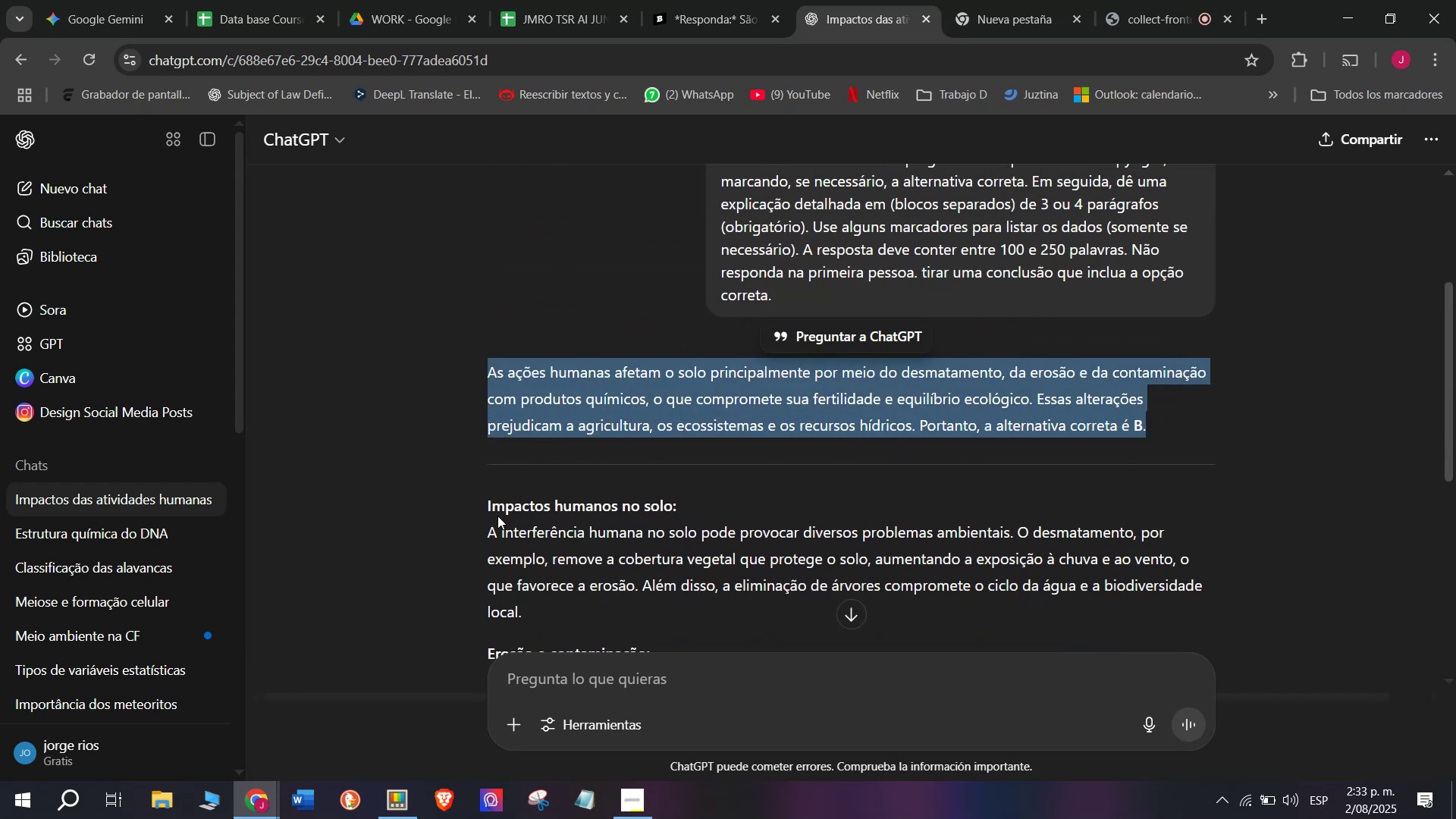 
left_click_drag(start_coordinate=[491, 528], to_coordinate=[827, 366])
 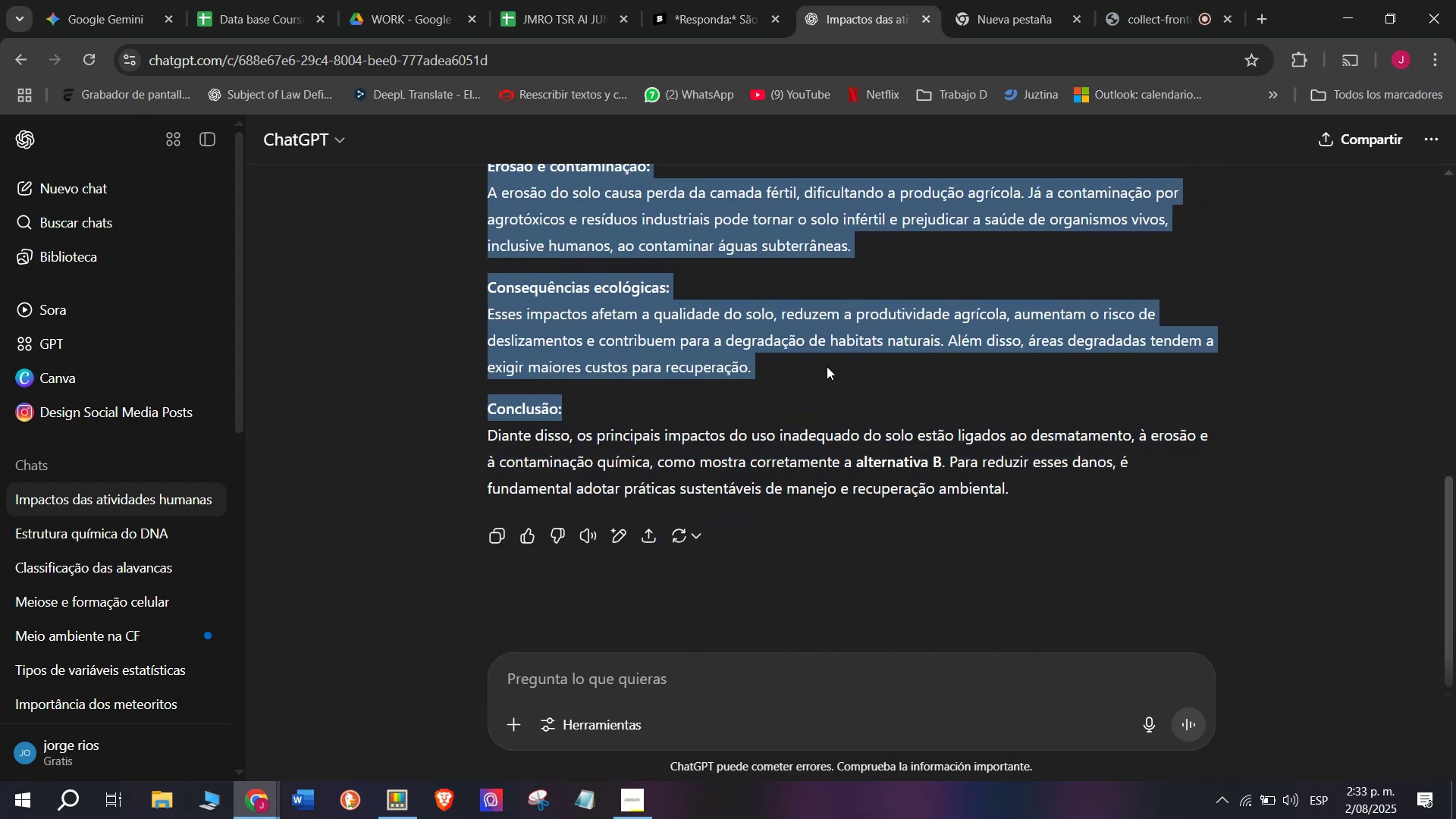 
key(Control+C)
 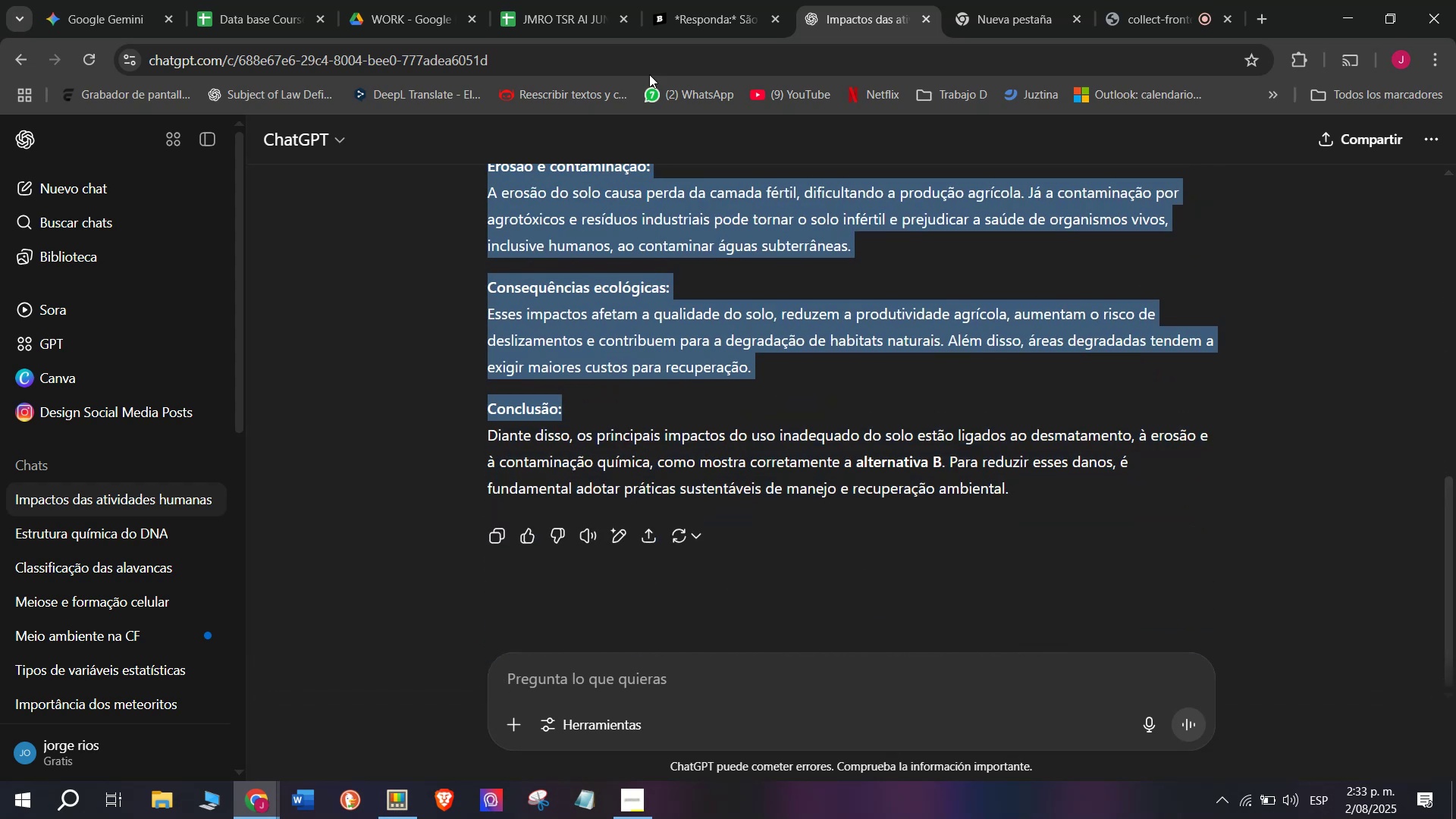 
left_click([660, 0])
 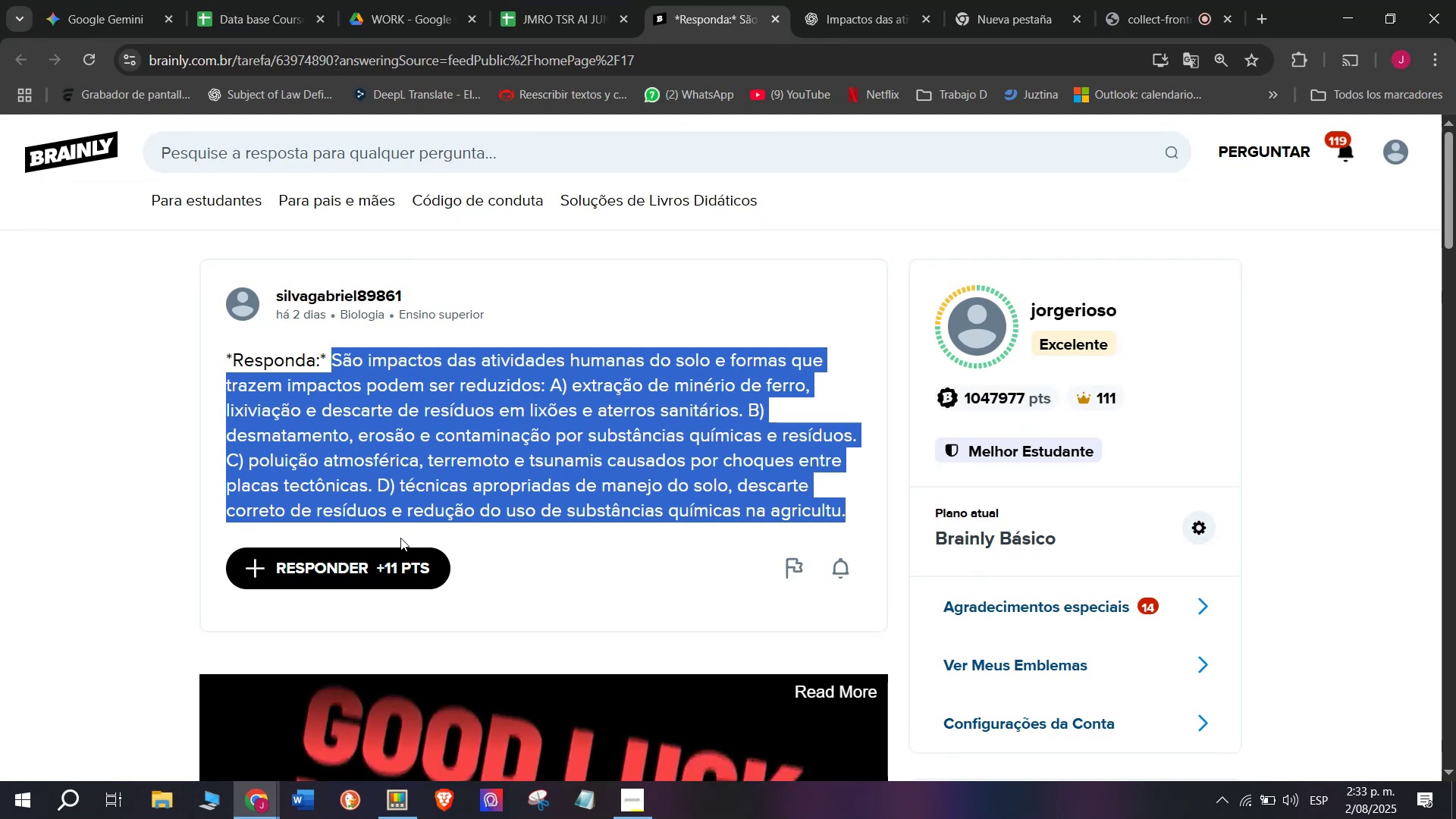 
left_click([384, 566])
 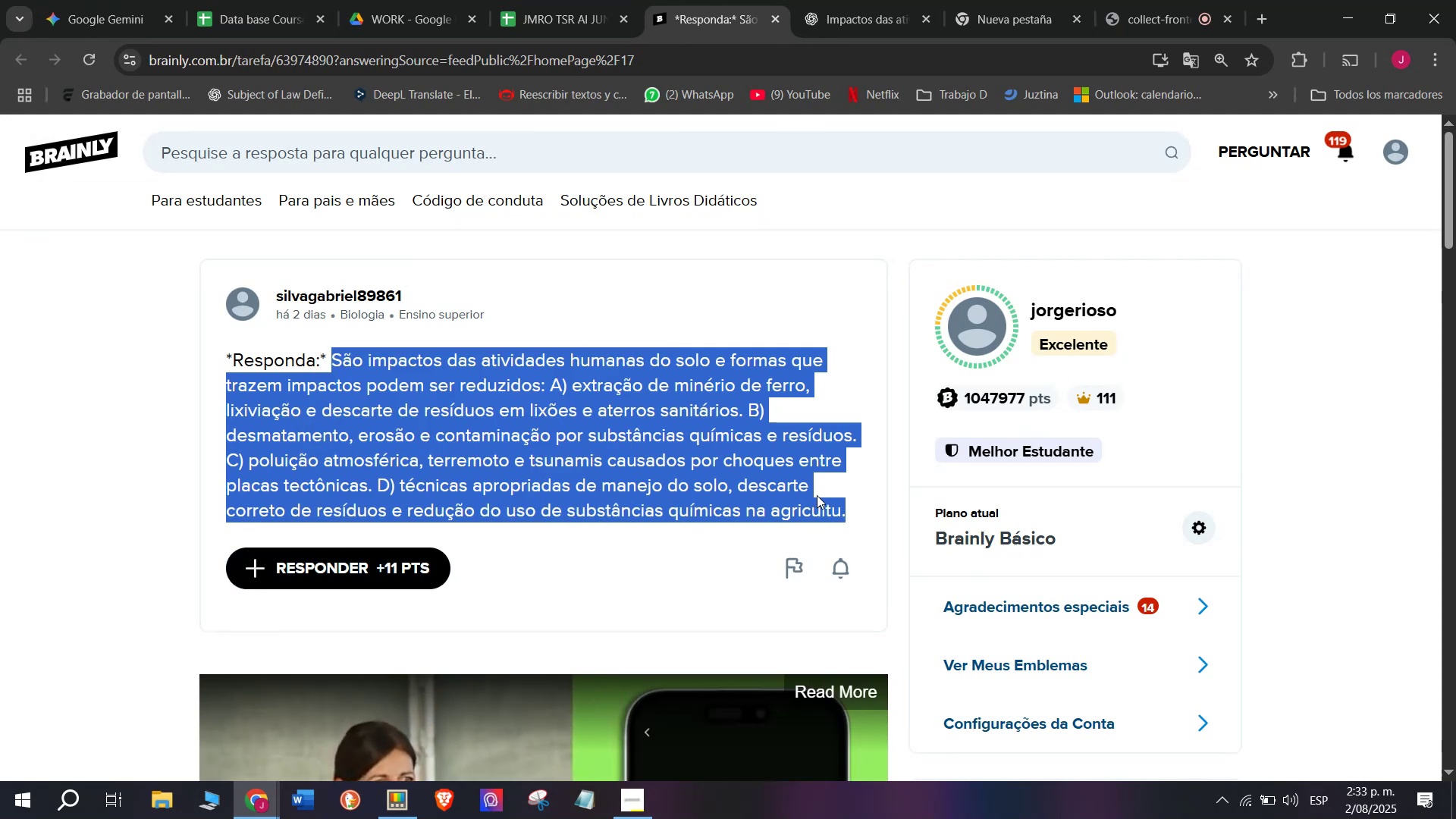 
left_click_drag(start_coordinate=[794, 427], to_coordinate=[494, 211])
 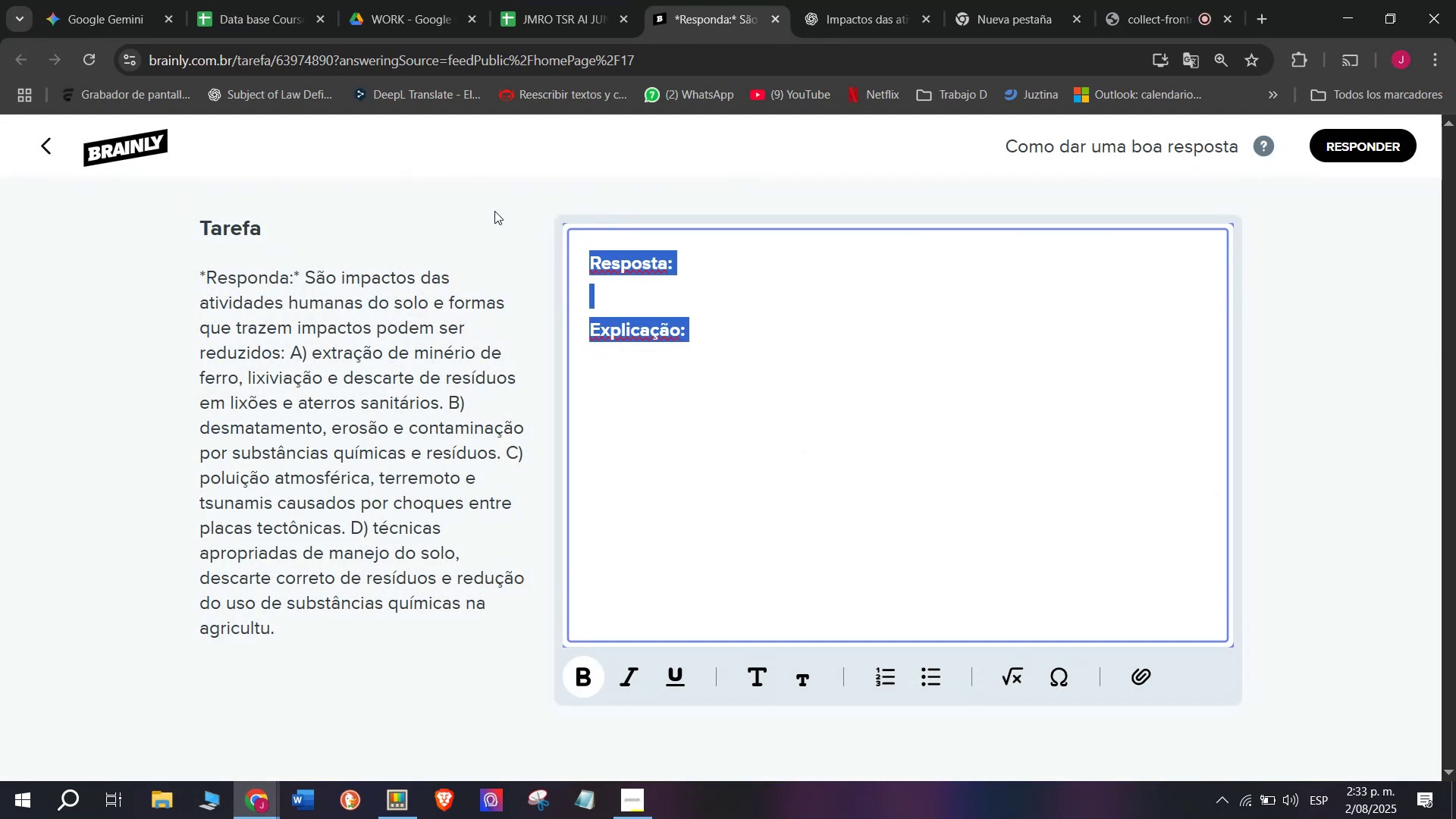 
key(Meta+MetaLeft)
 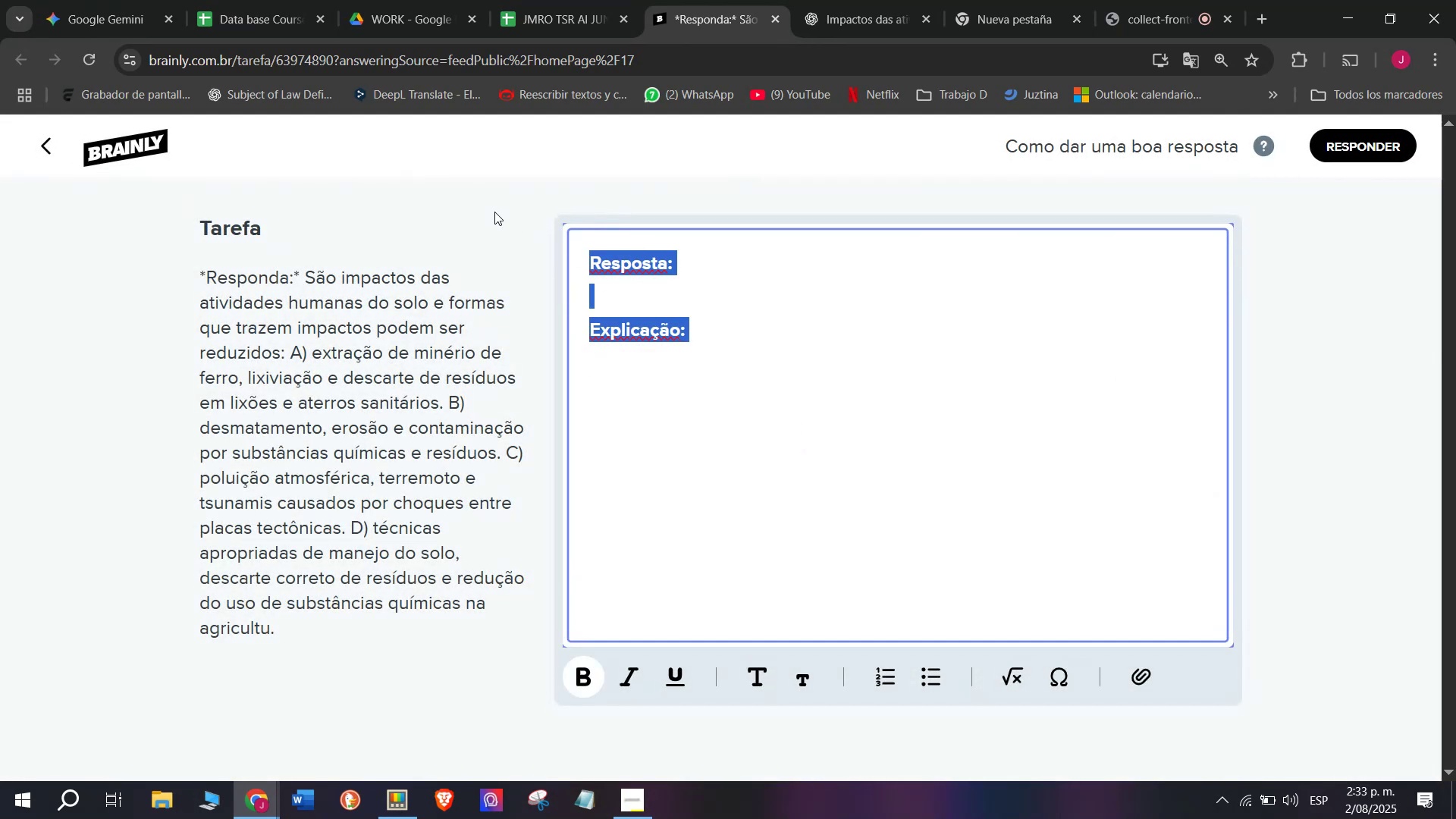 
key(Meta+V)
 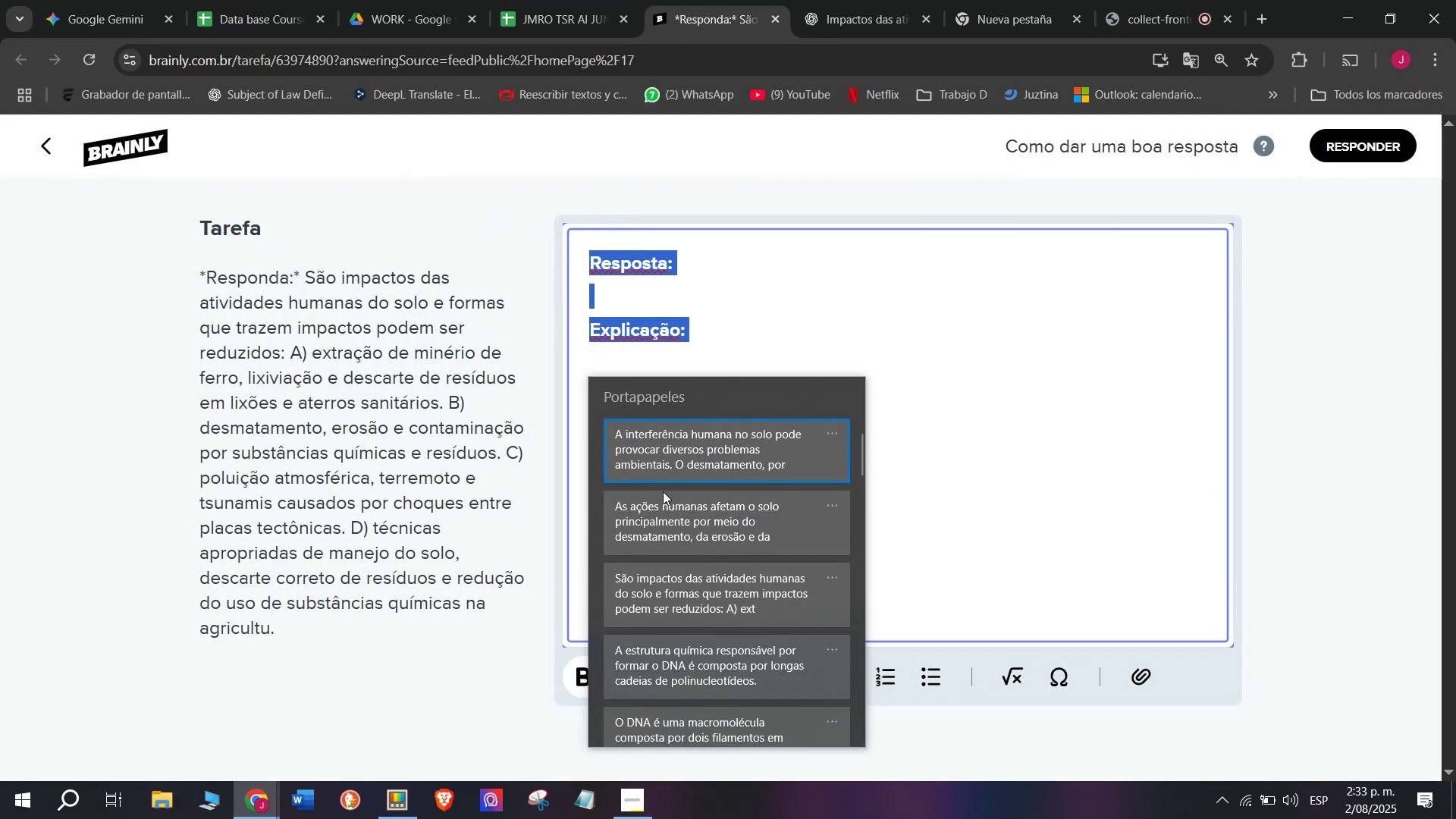 
key(Control+ControlLeft)
 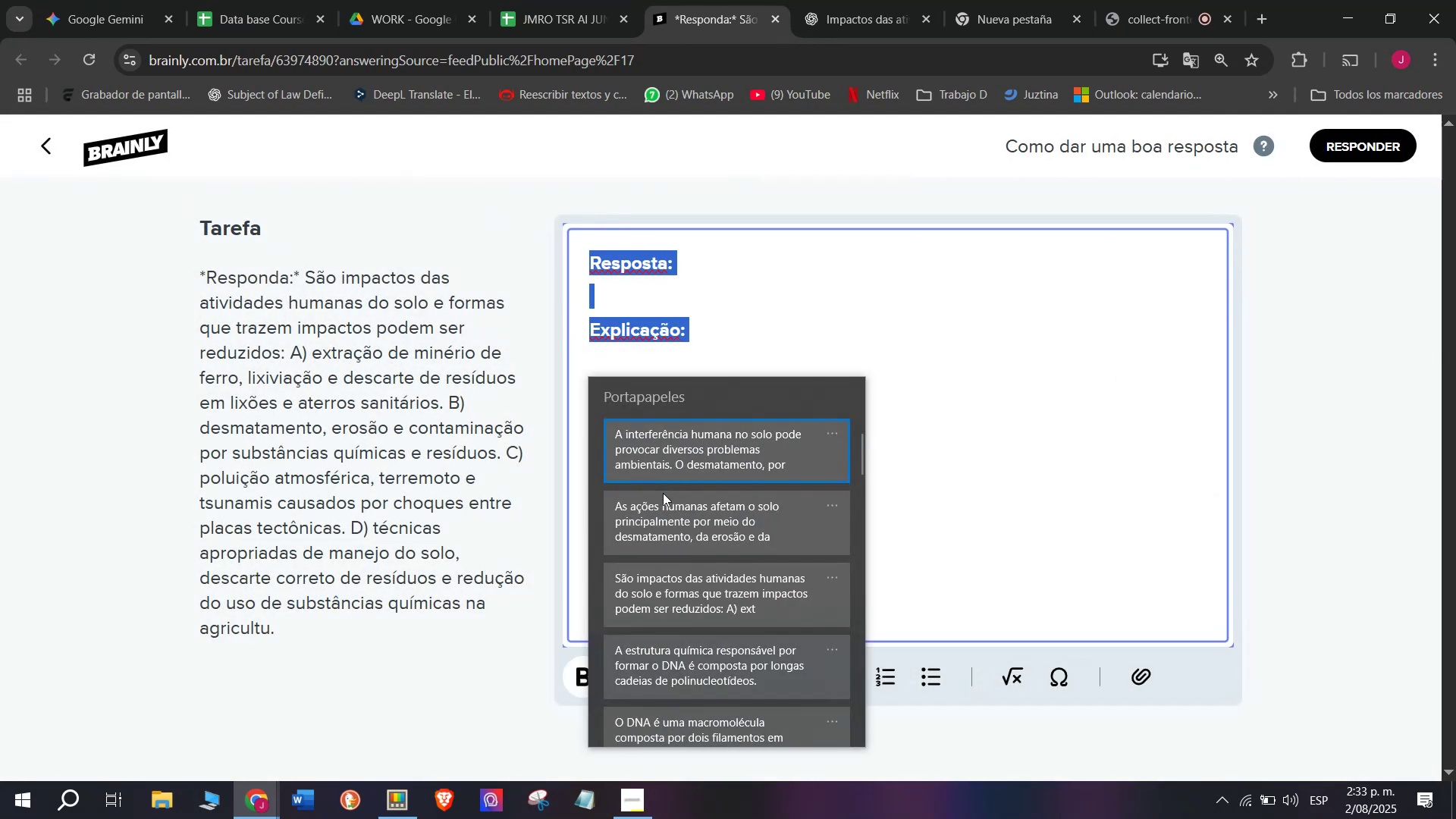 
key(Control+V)
 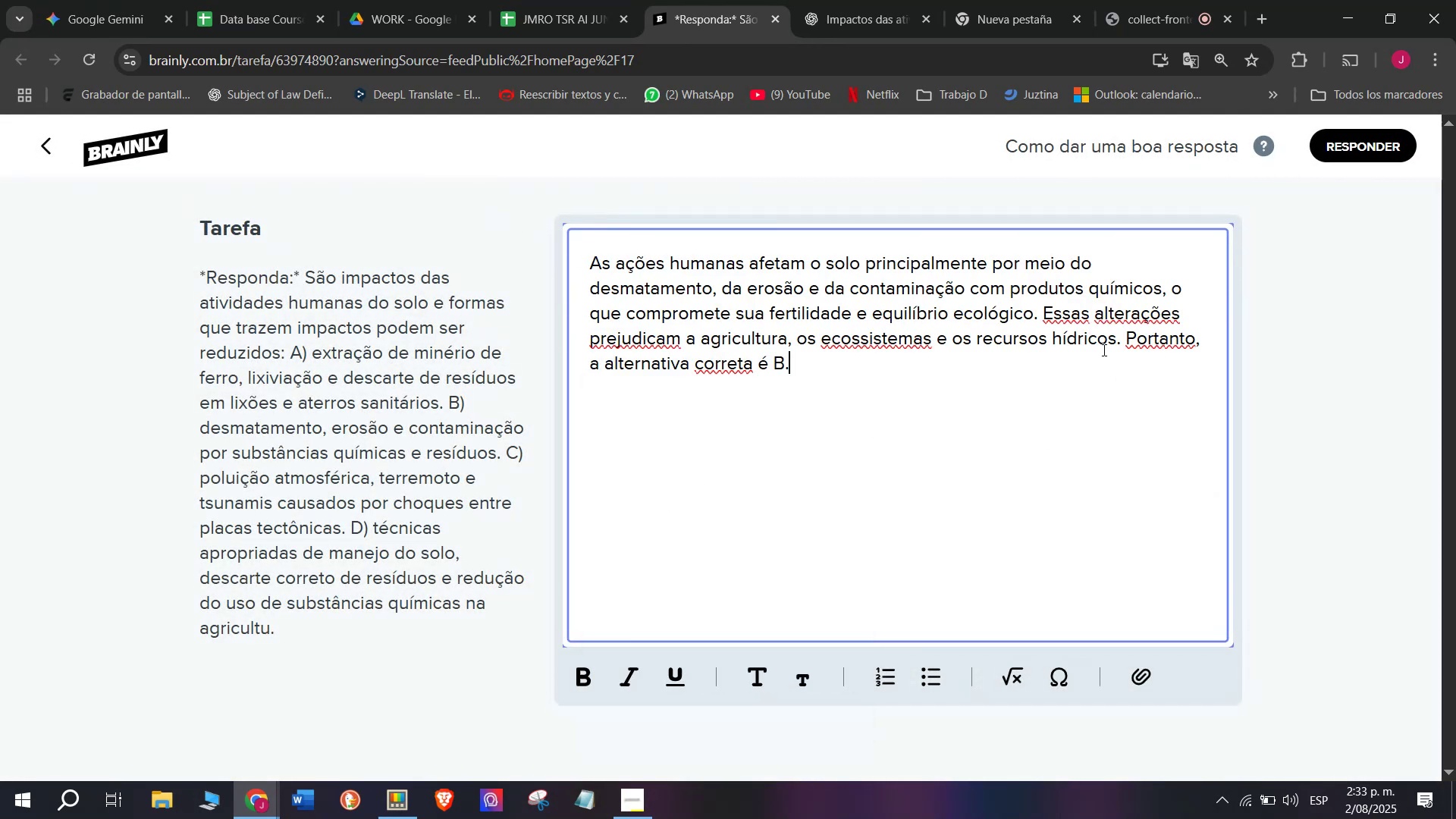 
left_click_drag(start_coordinate=[1128, 340], to_coordinate=[1129, 386])
 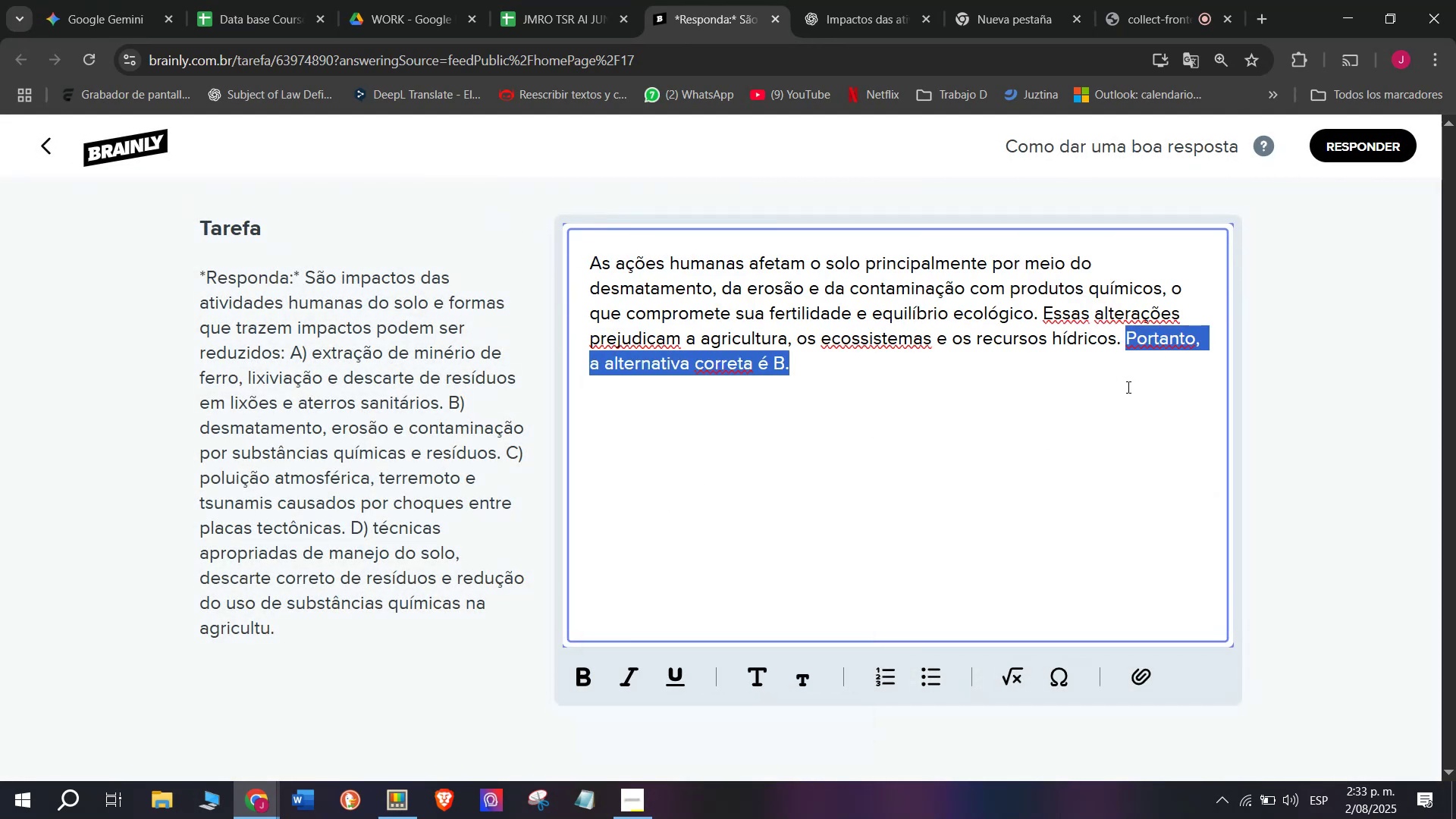 
key(Control+B)
 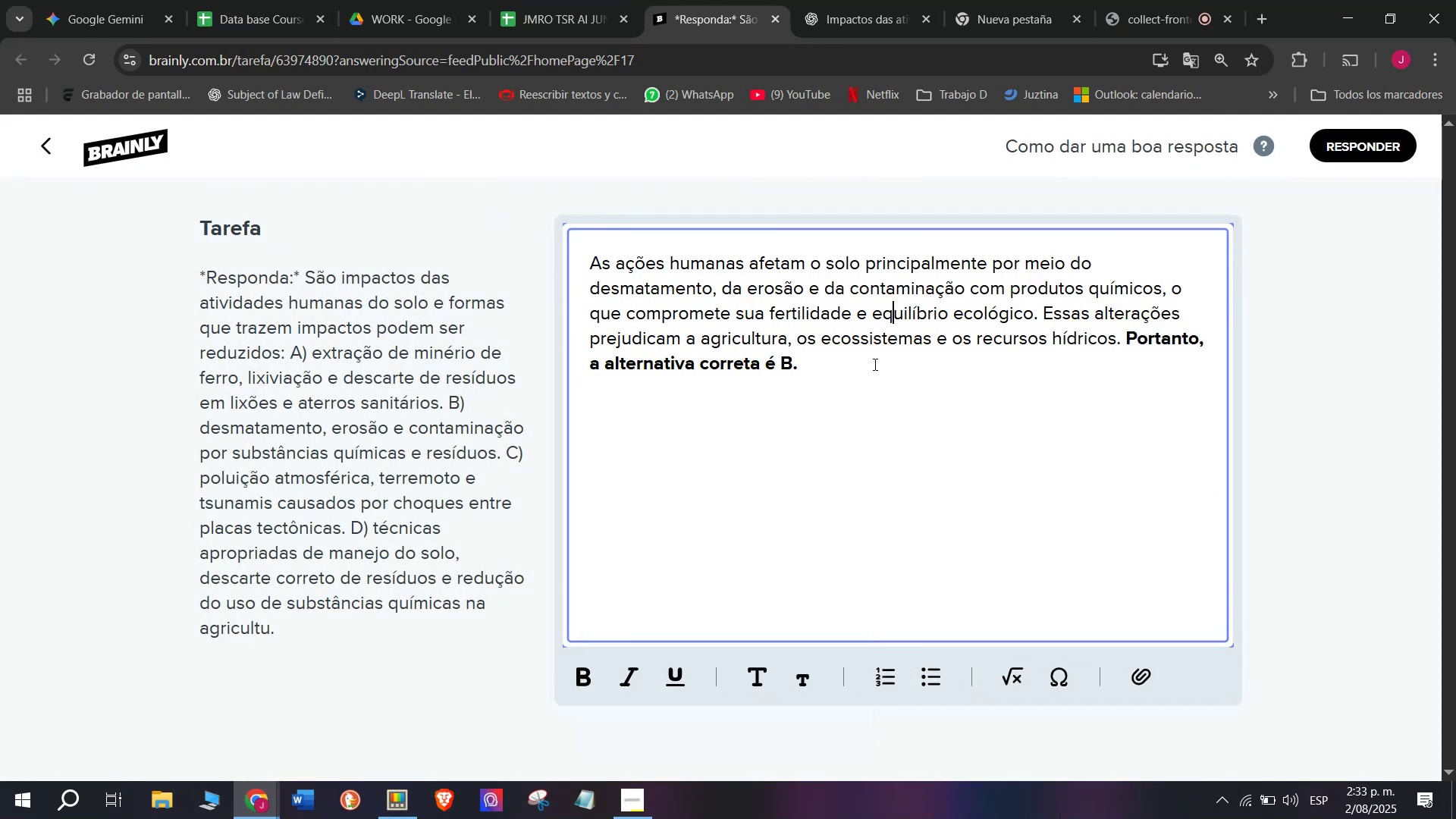 
double_click([870, 369])
 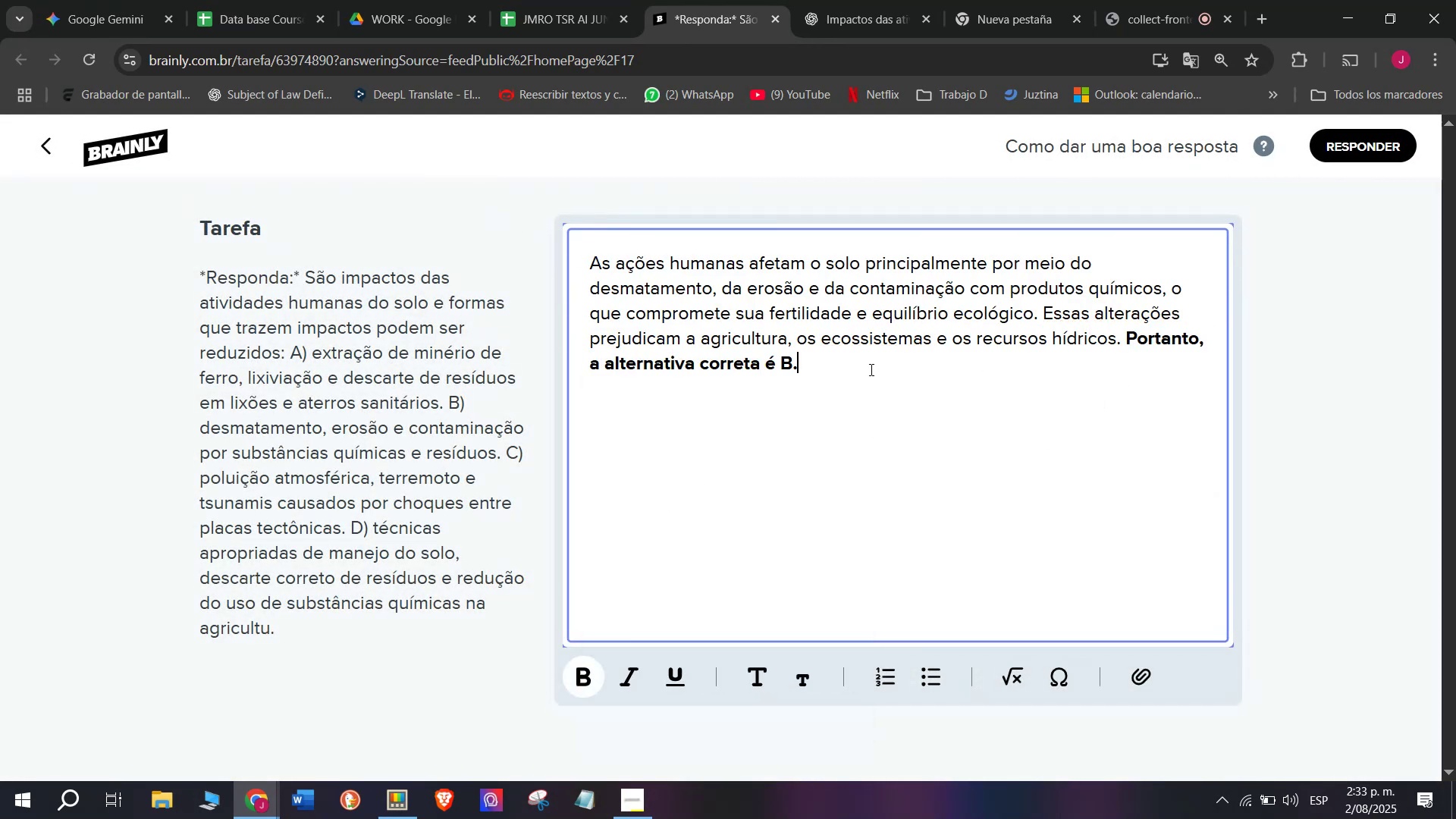 
key(Enter)
 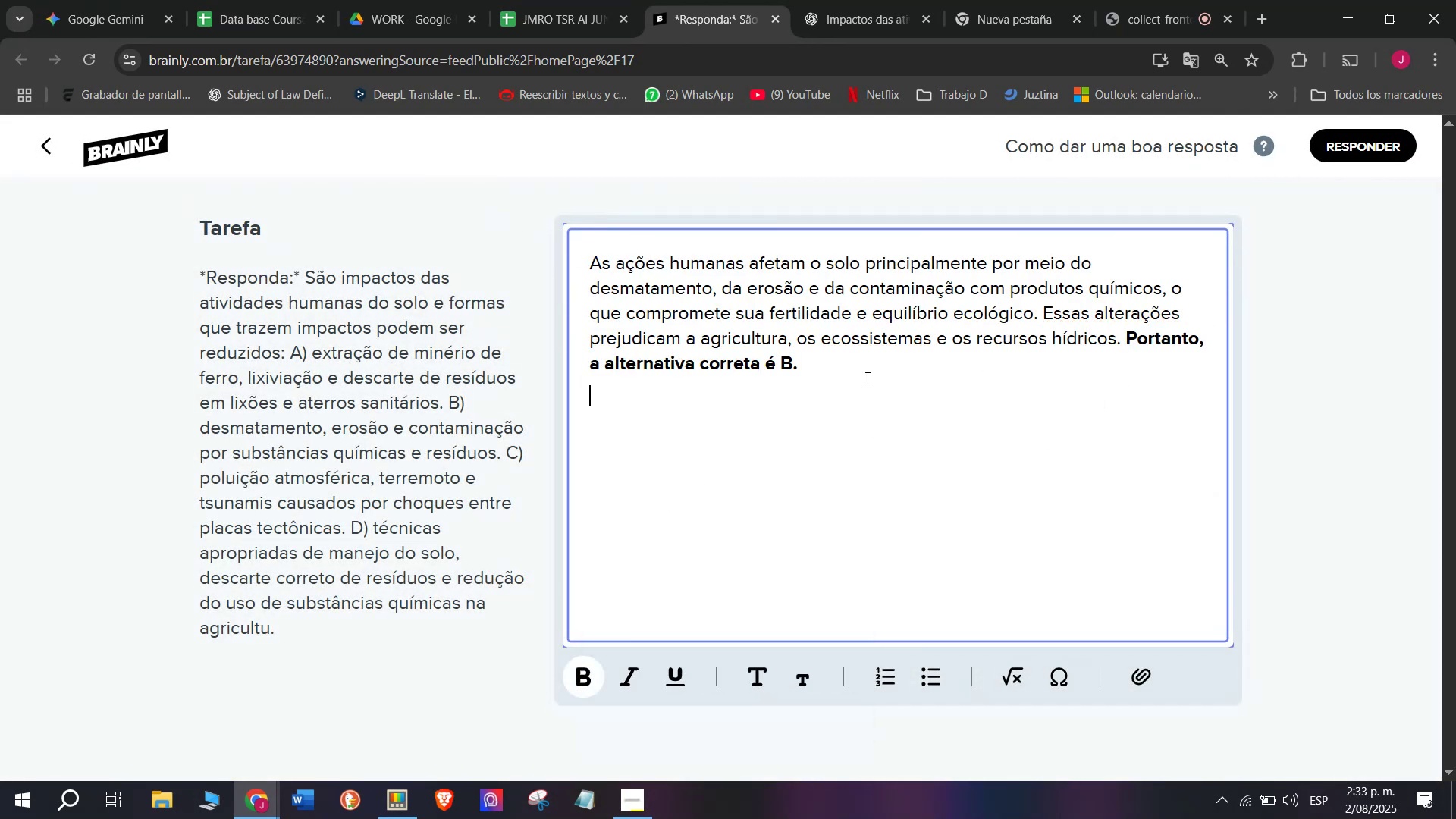 
key(Enter)
 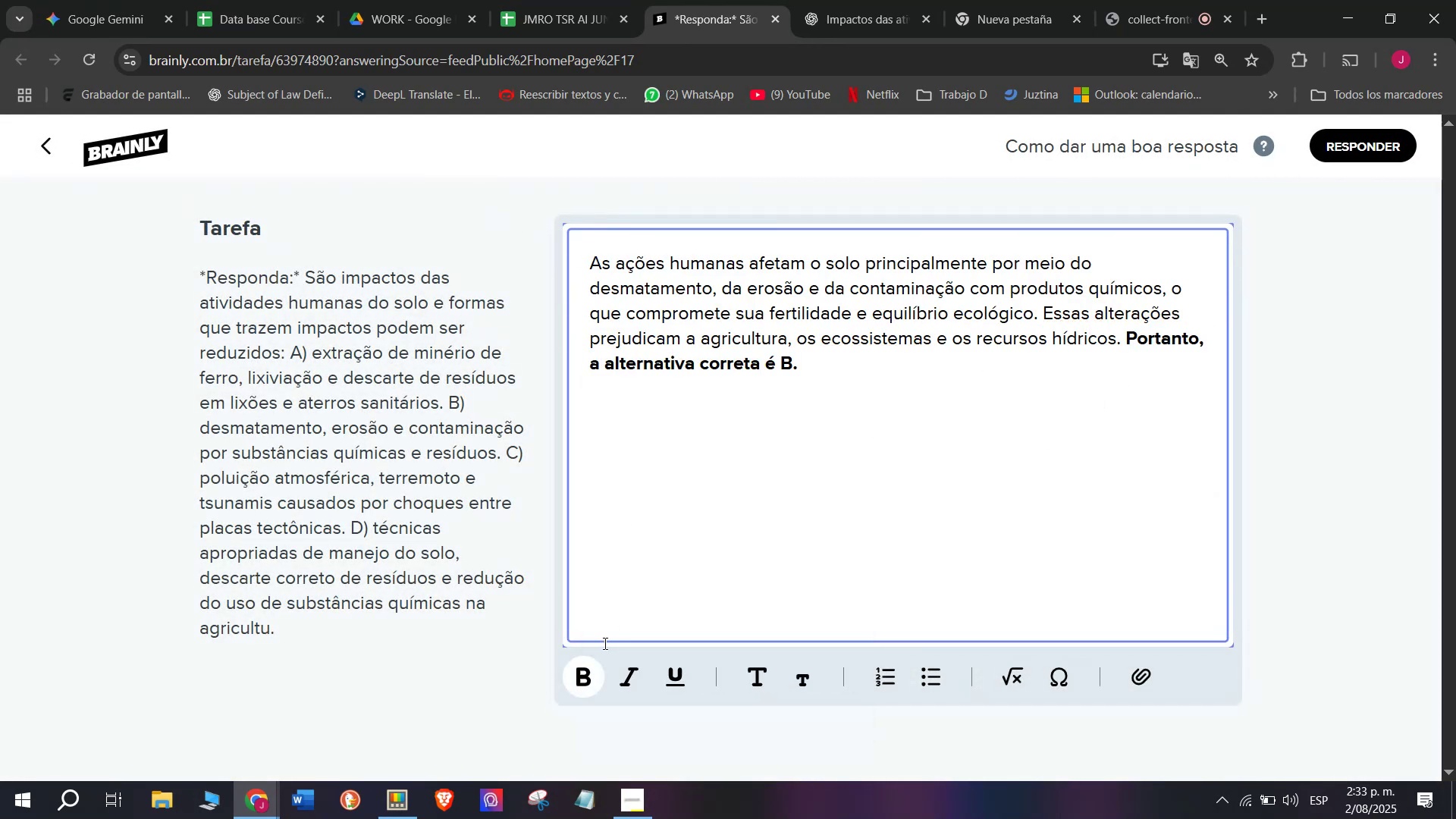 
left_click([576, 664])
 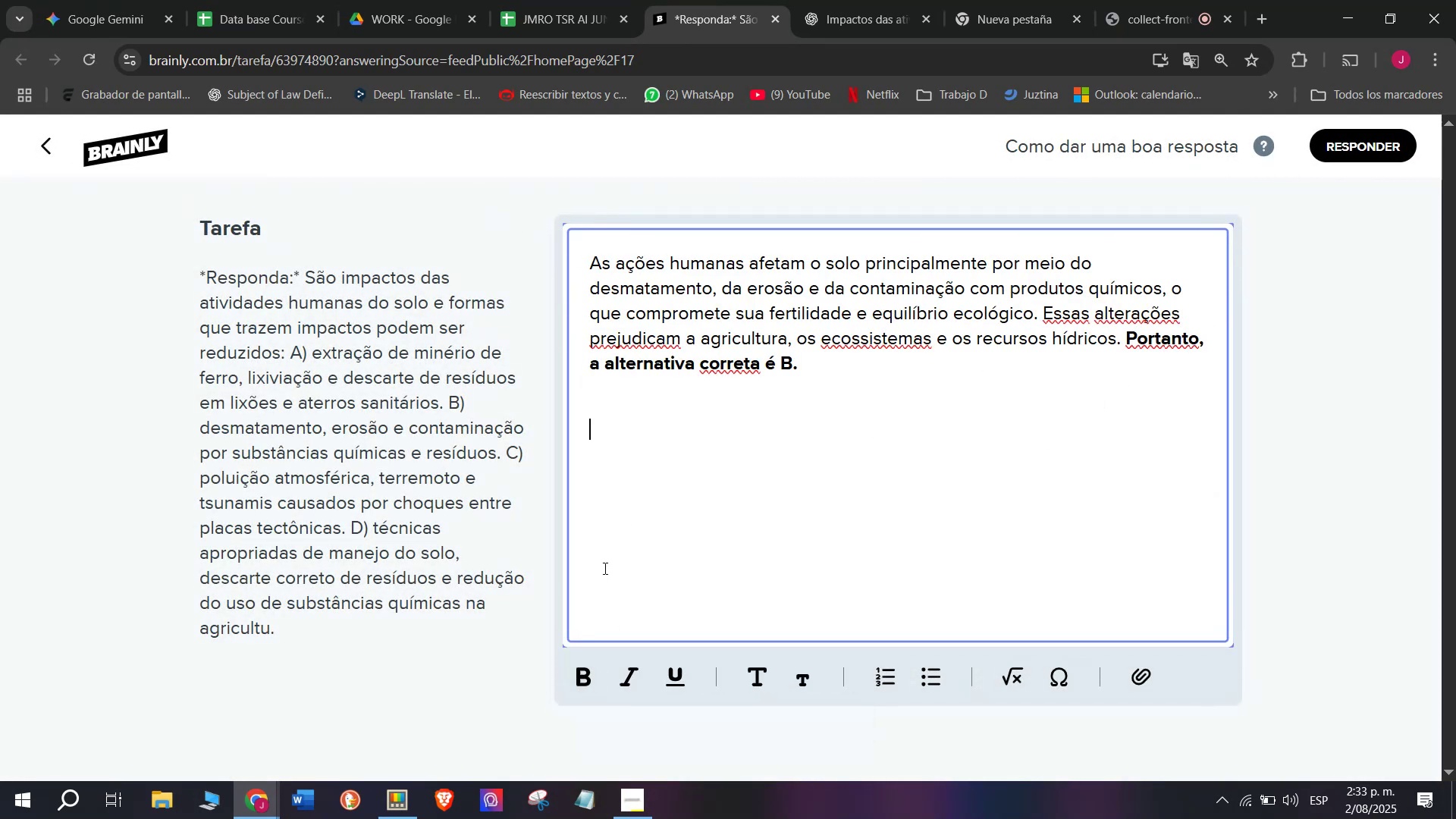 
key(Meta+MetaLeft)
 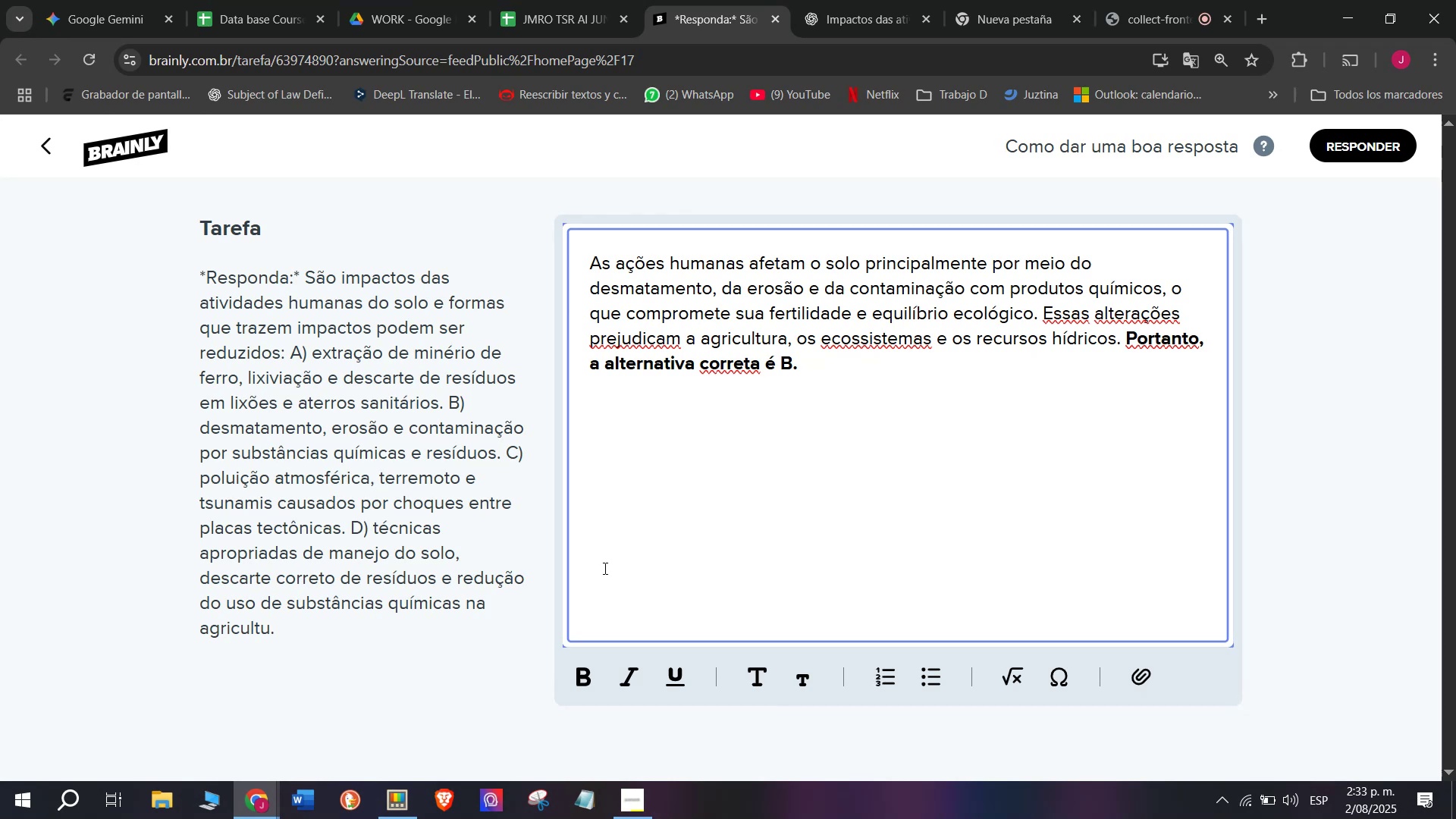 
key(Meta+V)
 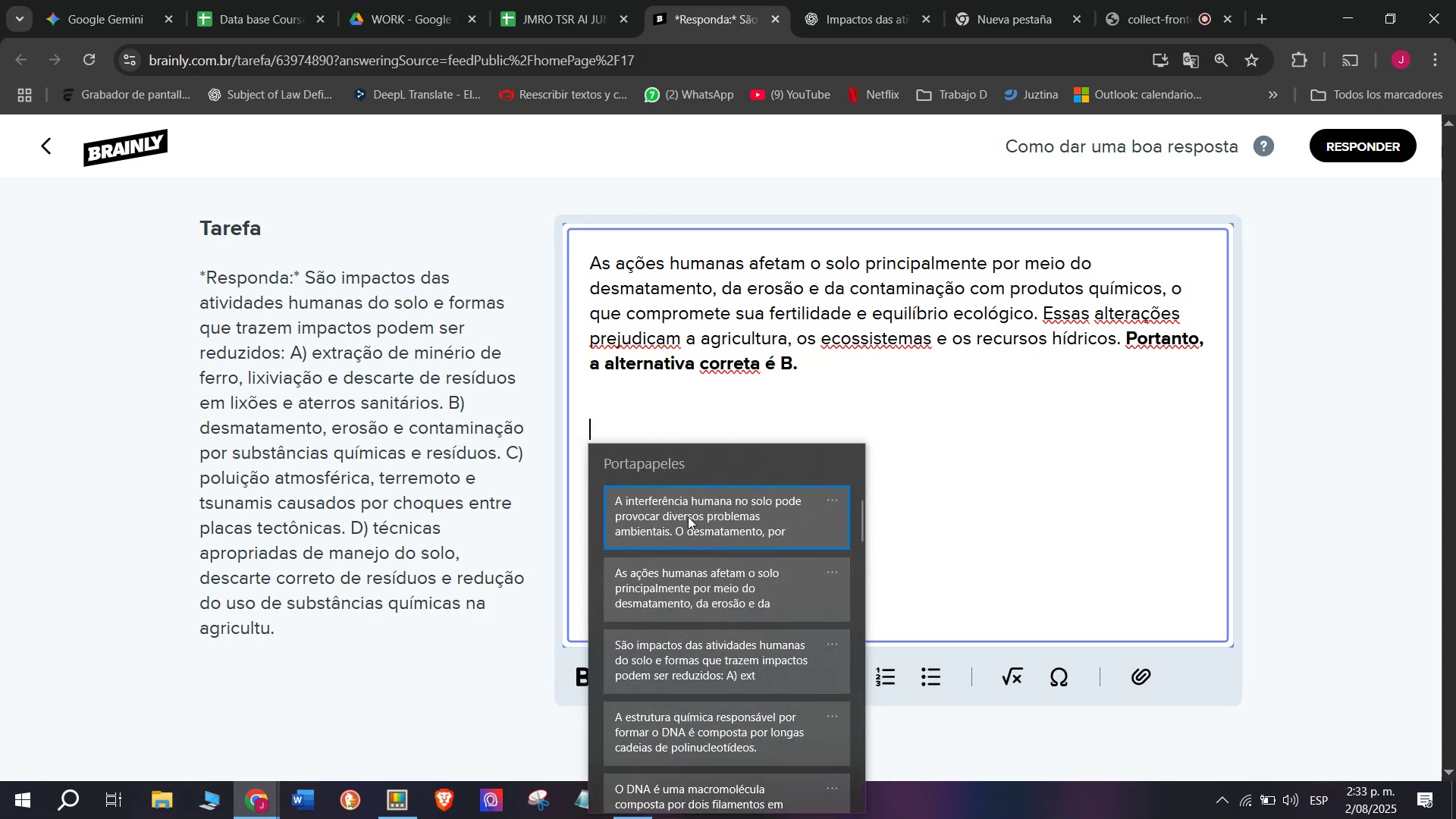 
key(Control+ControlLeft)
 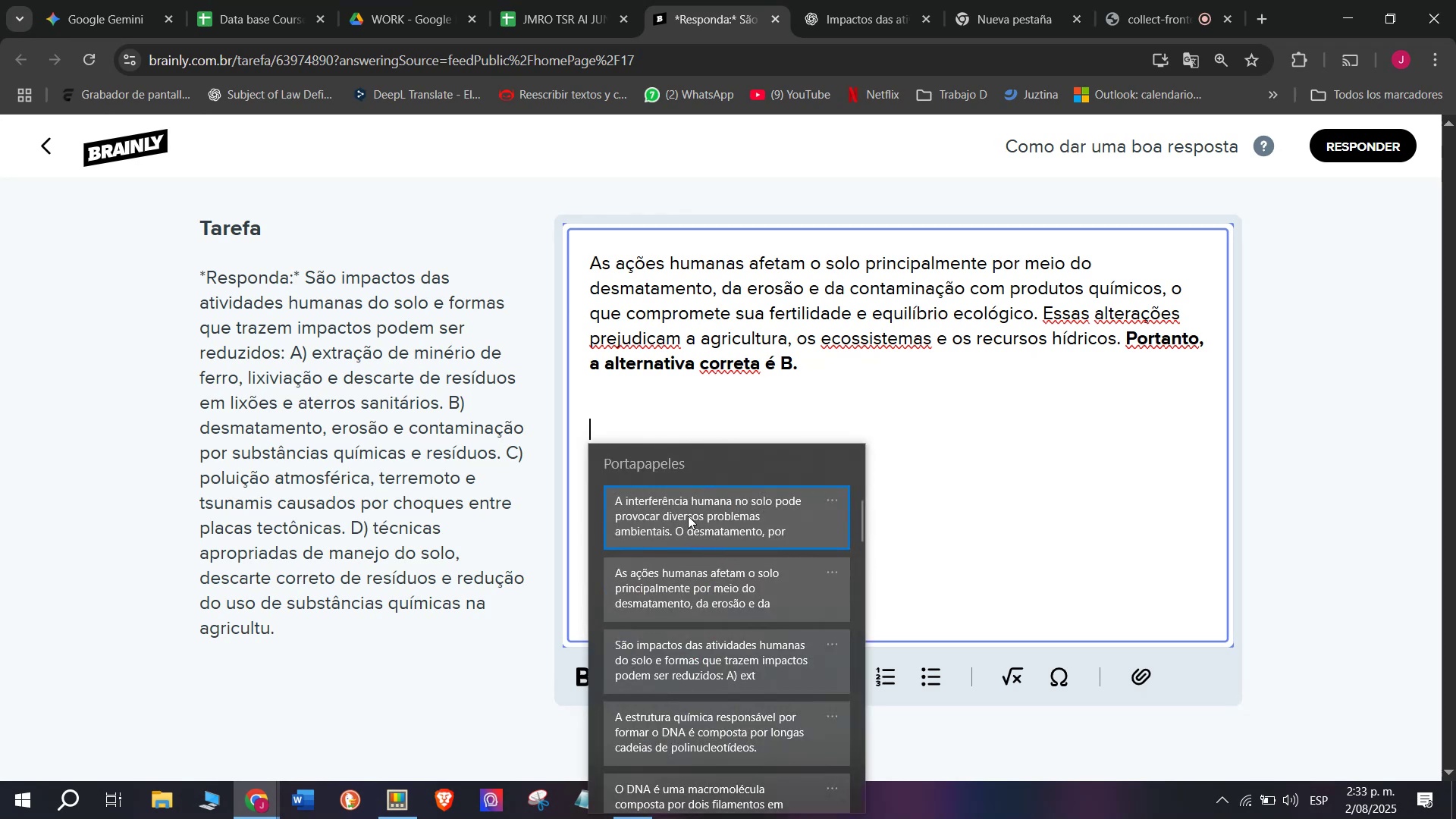 
key(Control+V)
 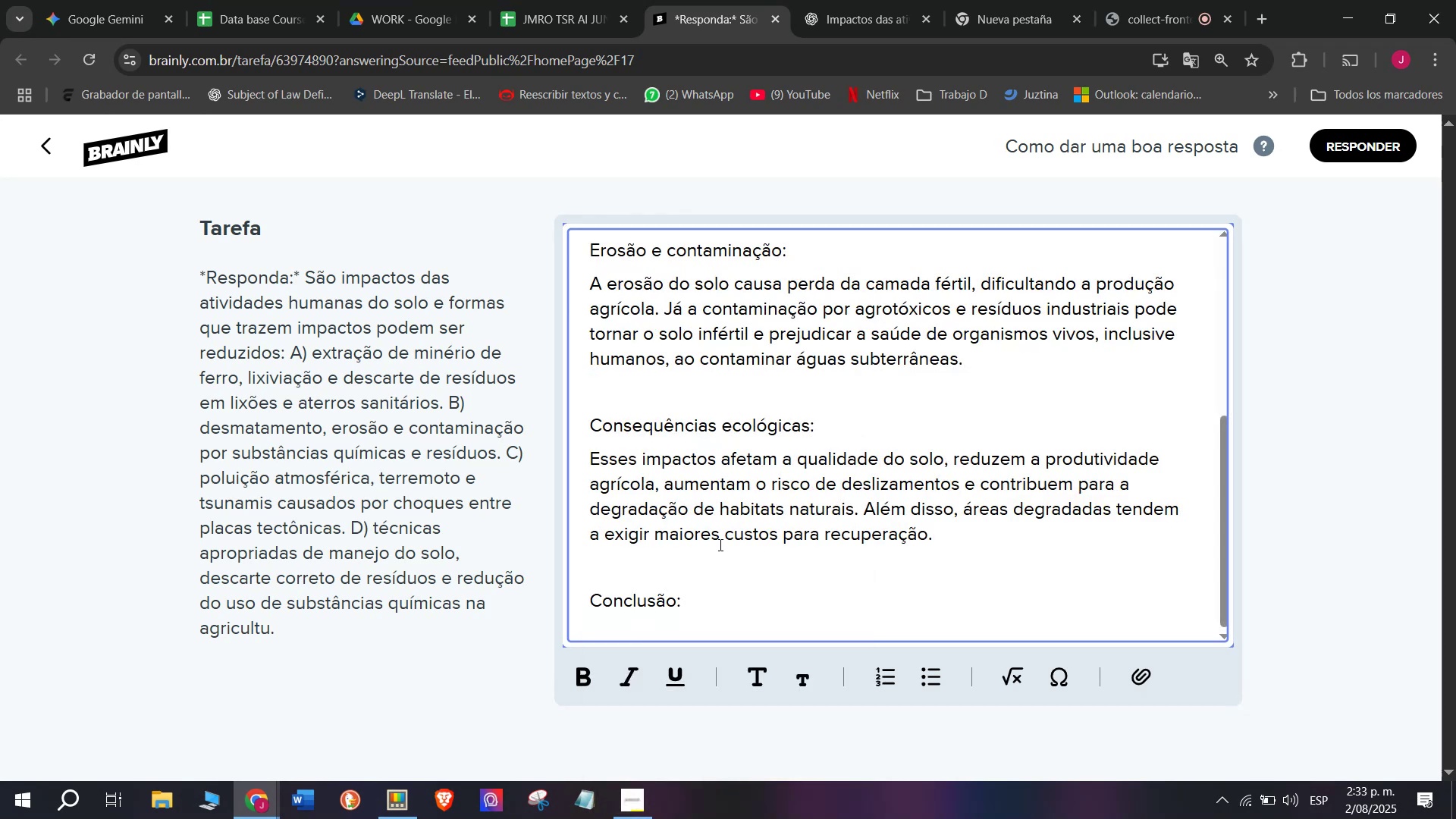 
left_click_drag(start_coordinate=[719, 570], to_coordinate=[786, 632])
 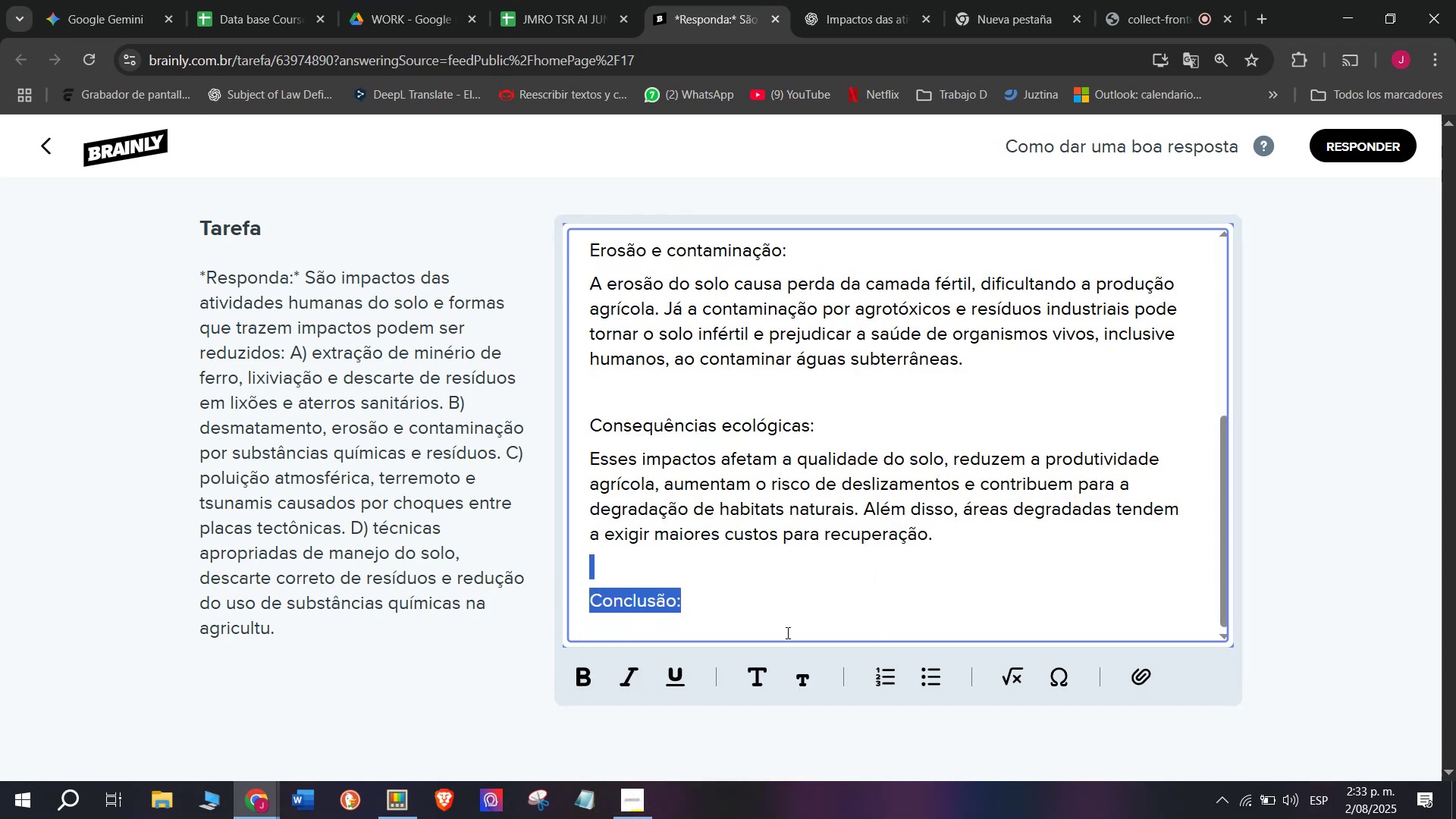 
key(Backspace)
 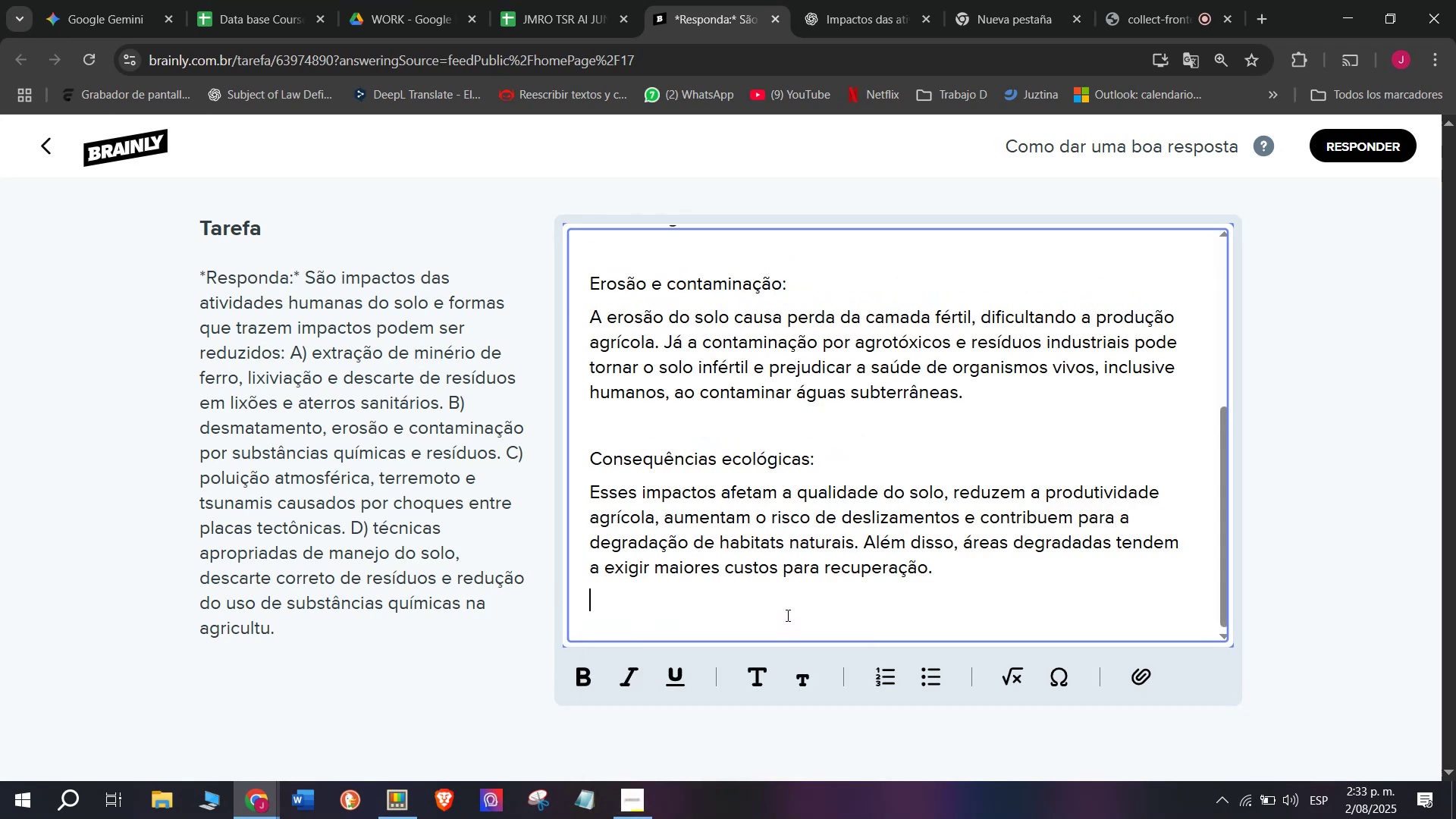 
key(Backspace)
 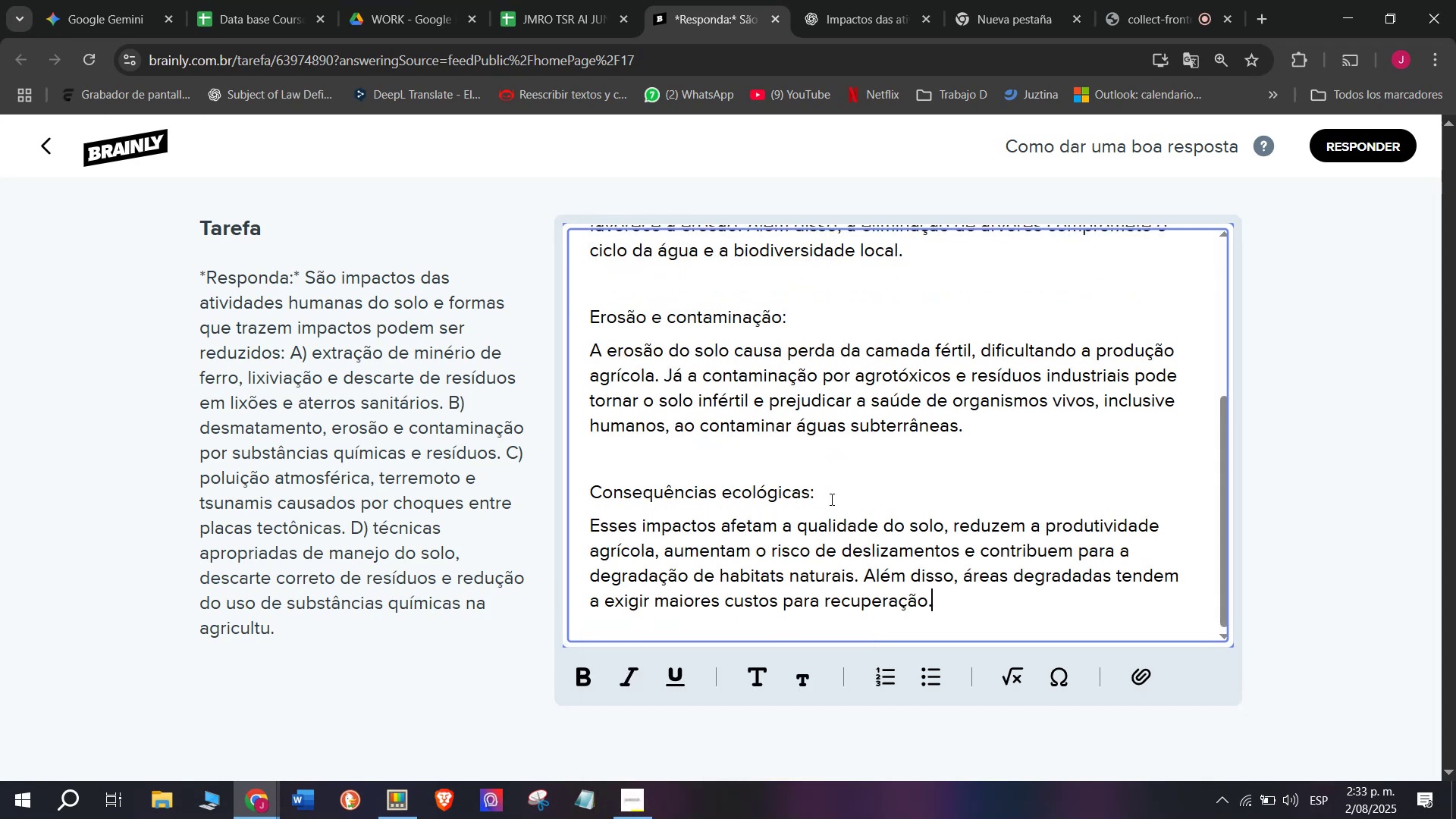 
left_click_drag(start_coordinate=[830, 495], to_coordinate=[506, 487])
 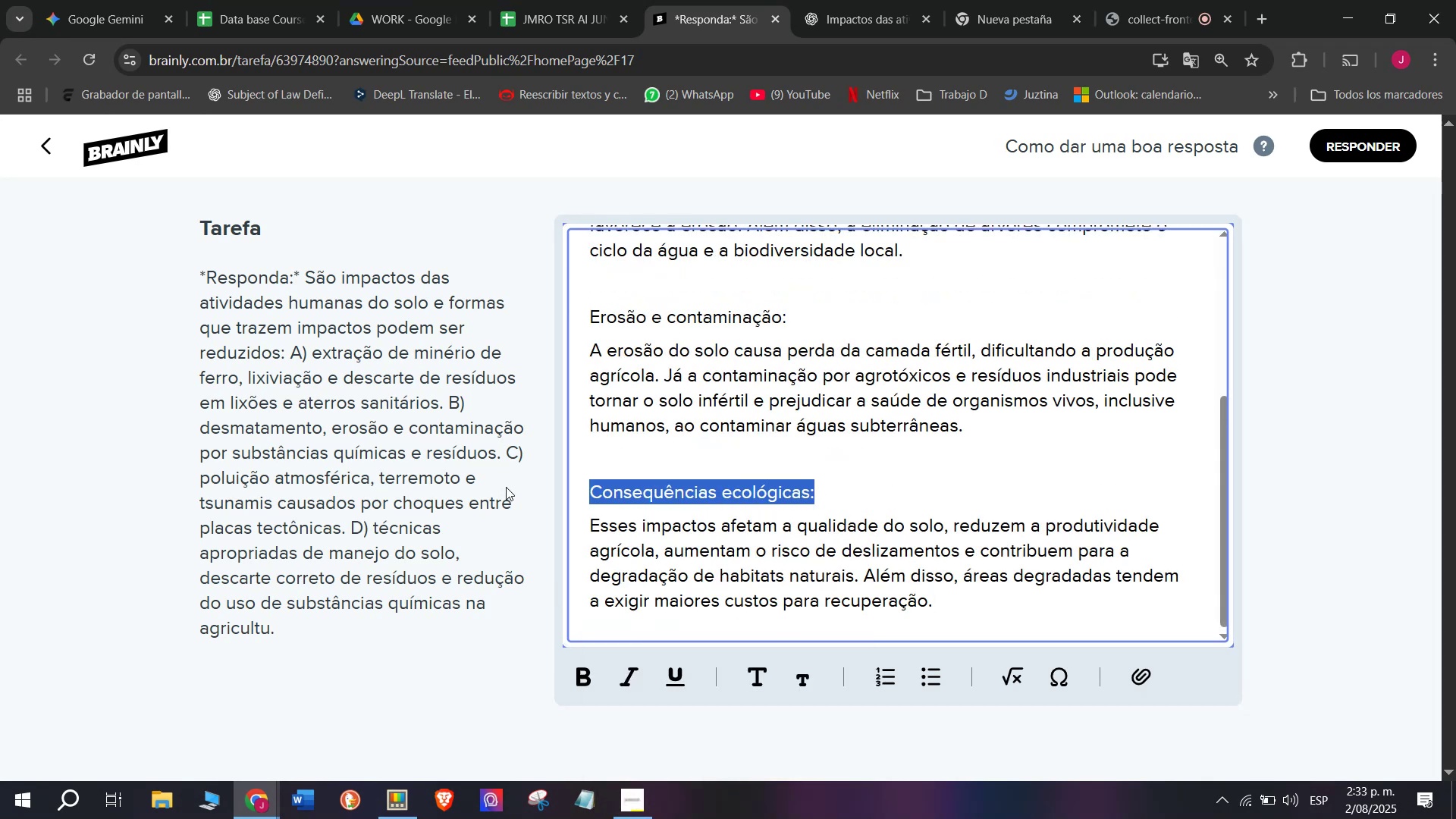 
key(Backspace)
 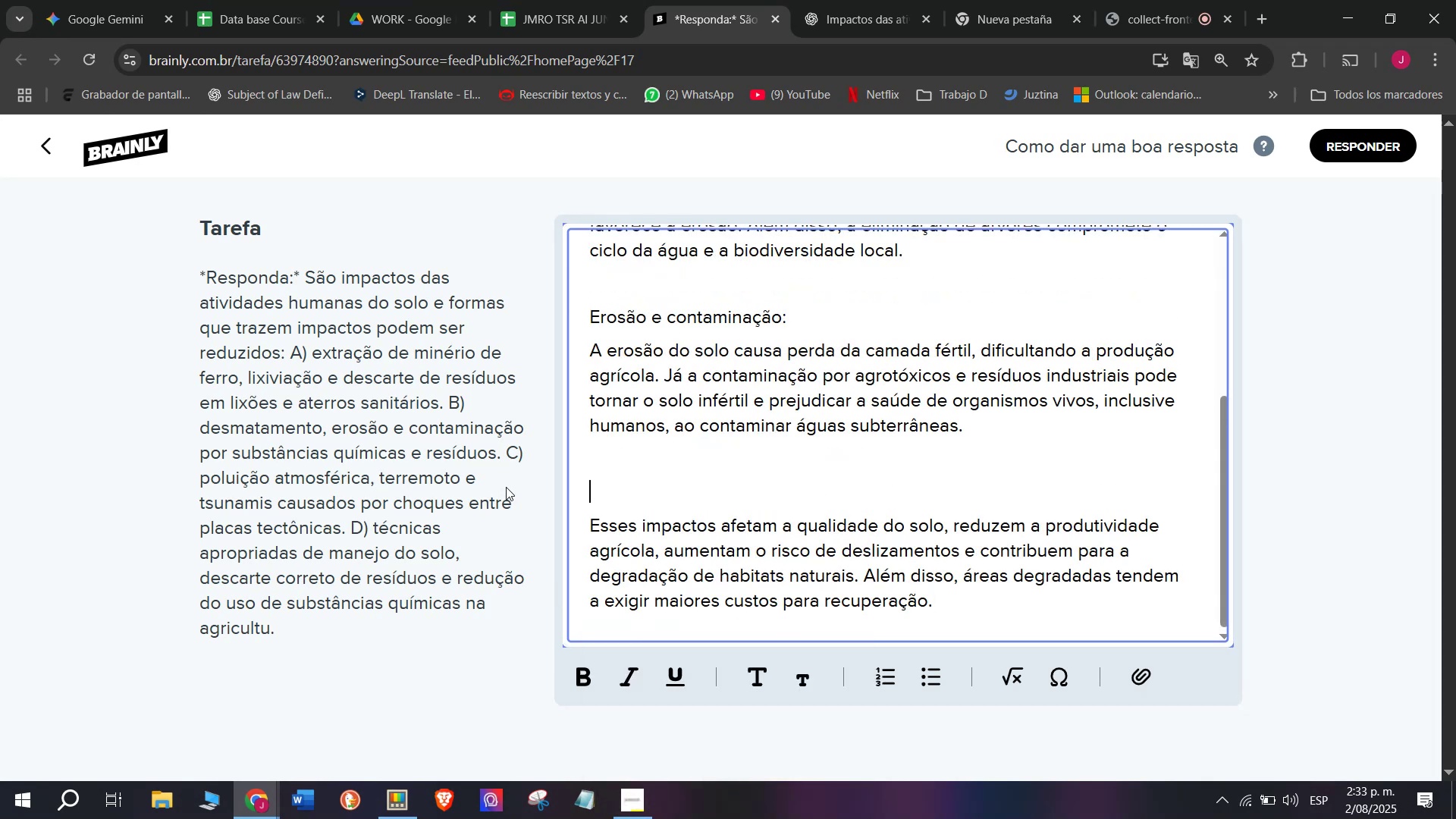 
key(Backspace)
 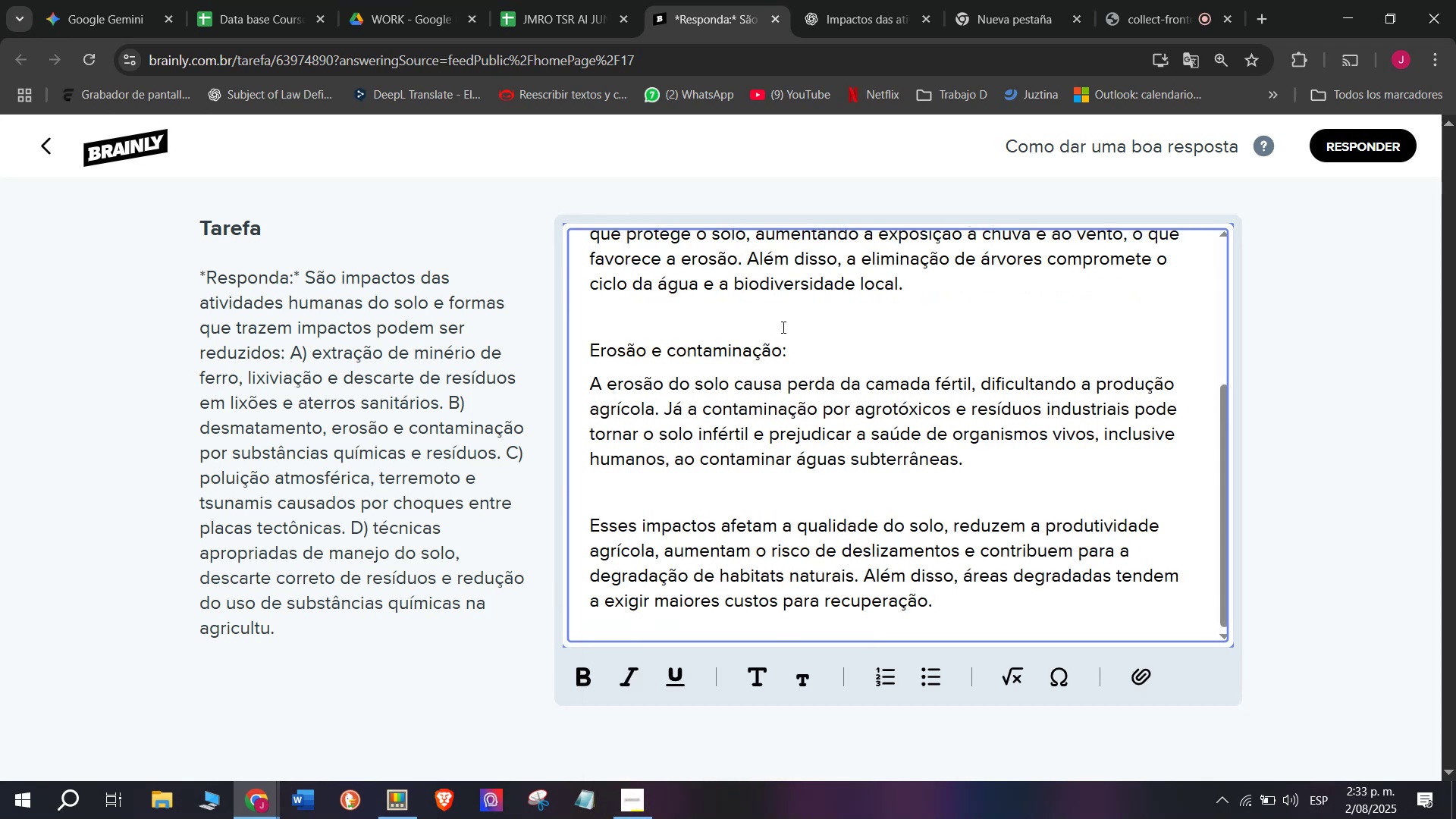 
left_click_drag(start_coordinate=[808, 347], to_coordinate=[472, 357])
 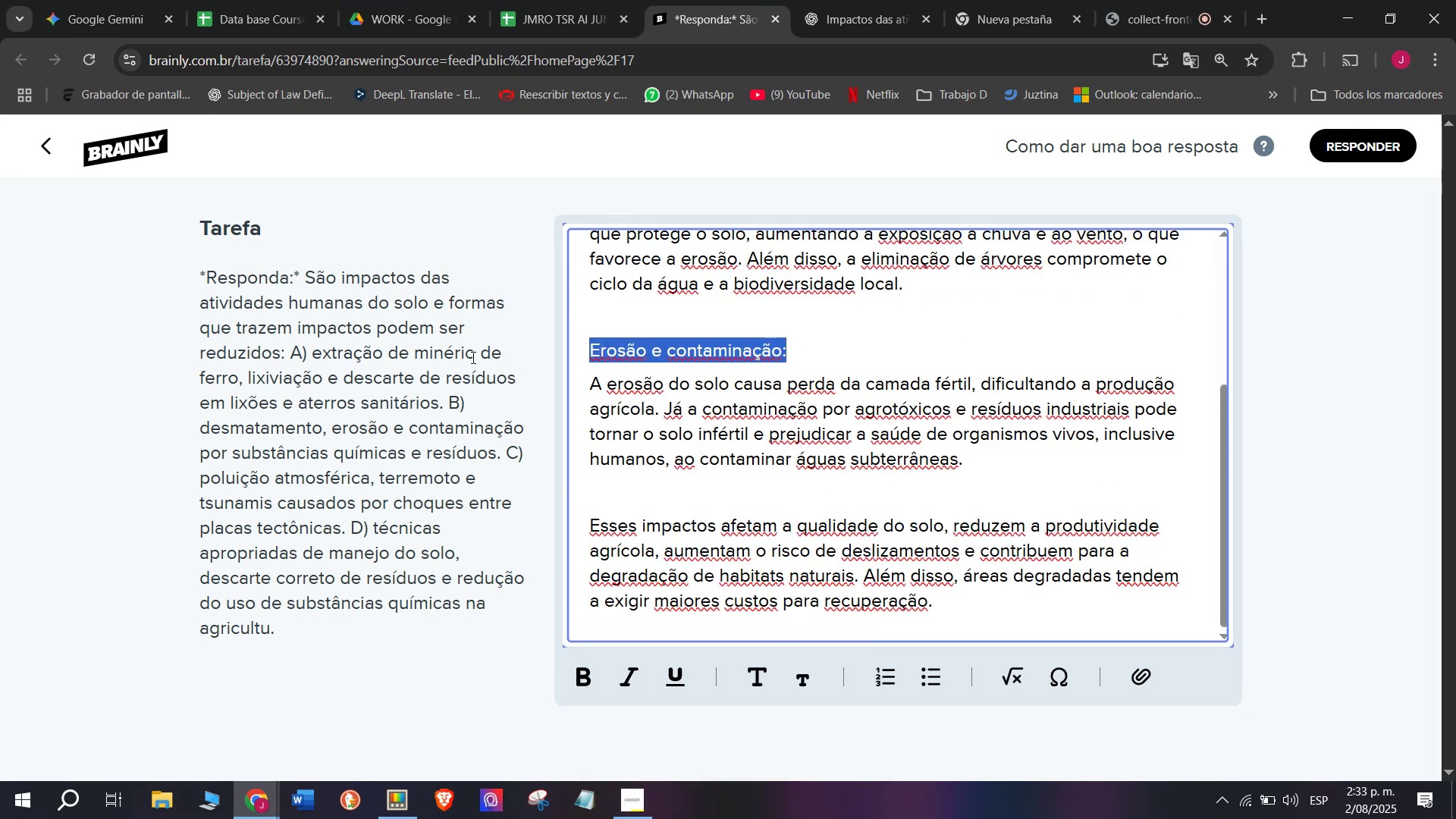 
key(Backspace)
 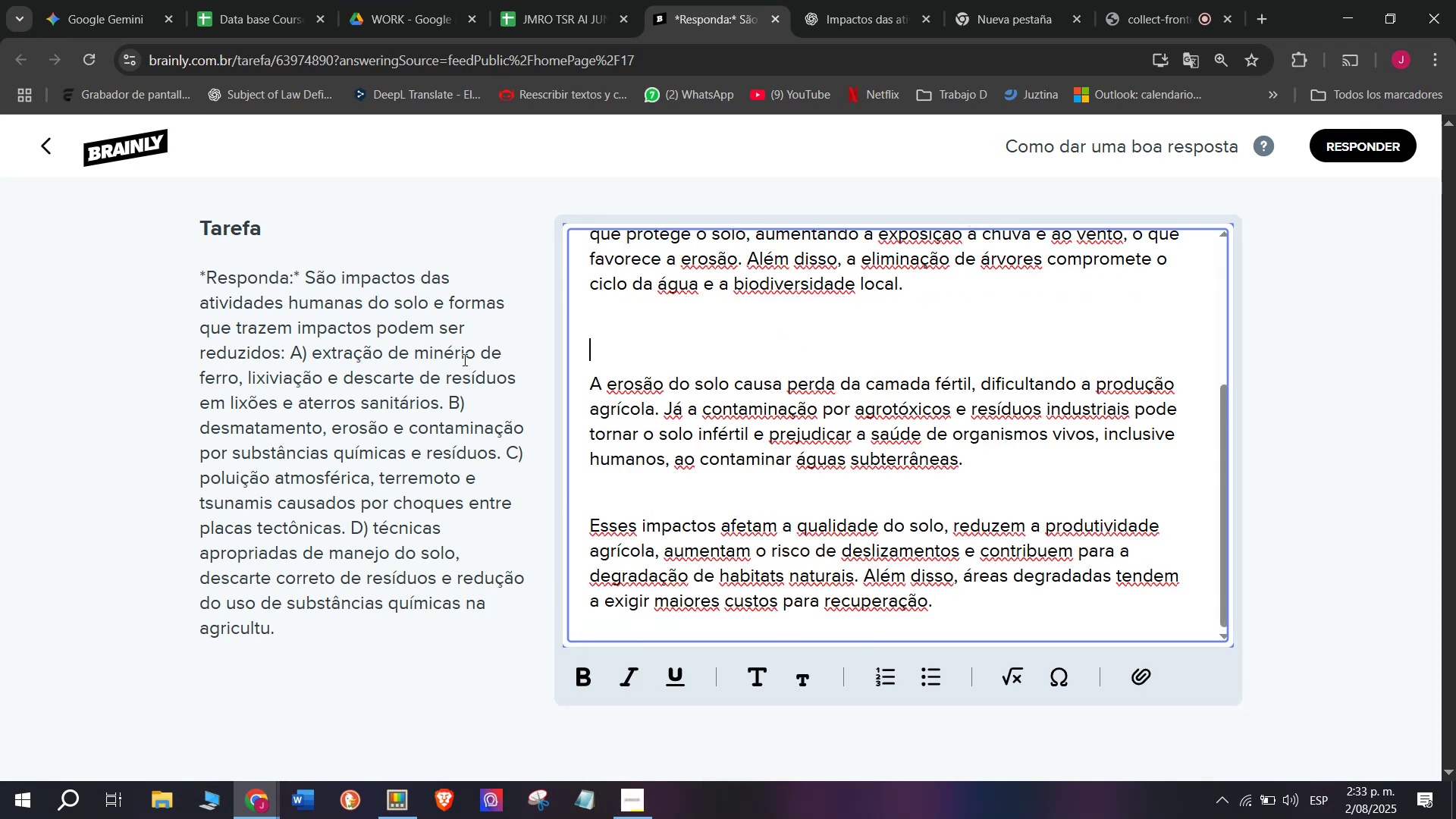 
key(Backspace)
 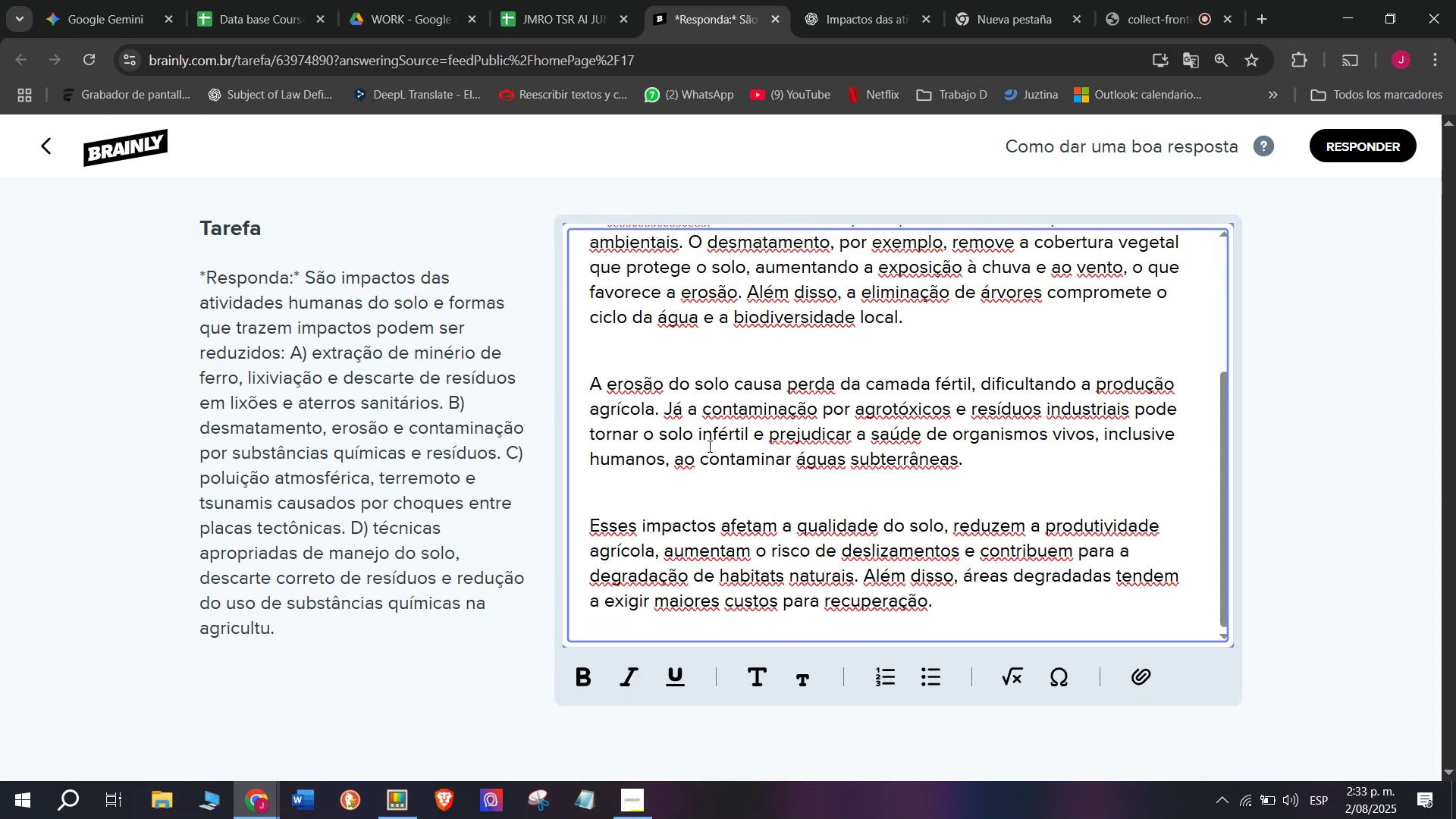 
scroll: coordinate [722, 459], scroll_direction: up, amount: 2.0
 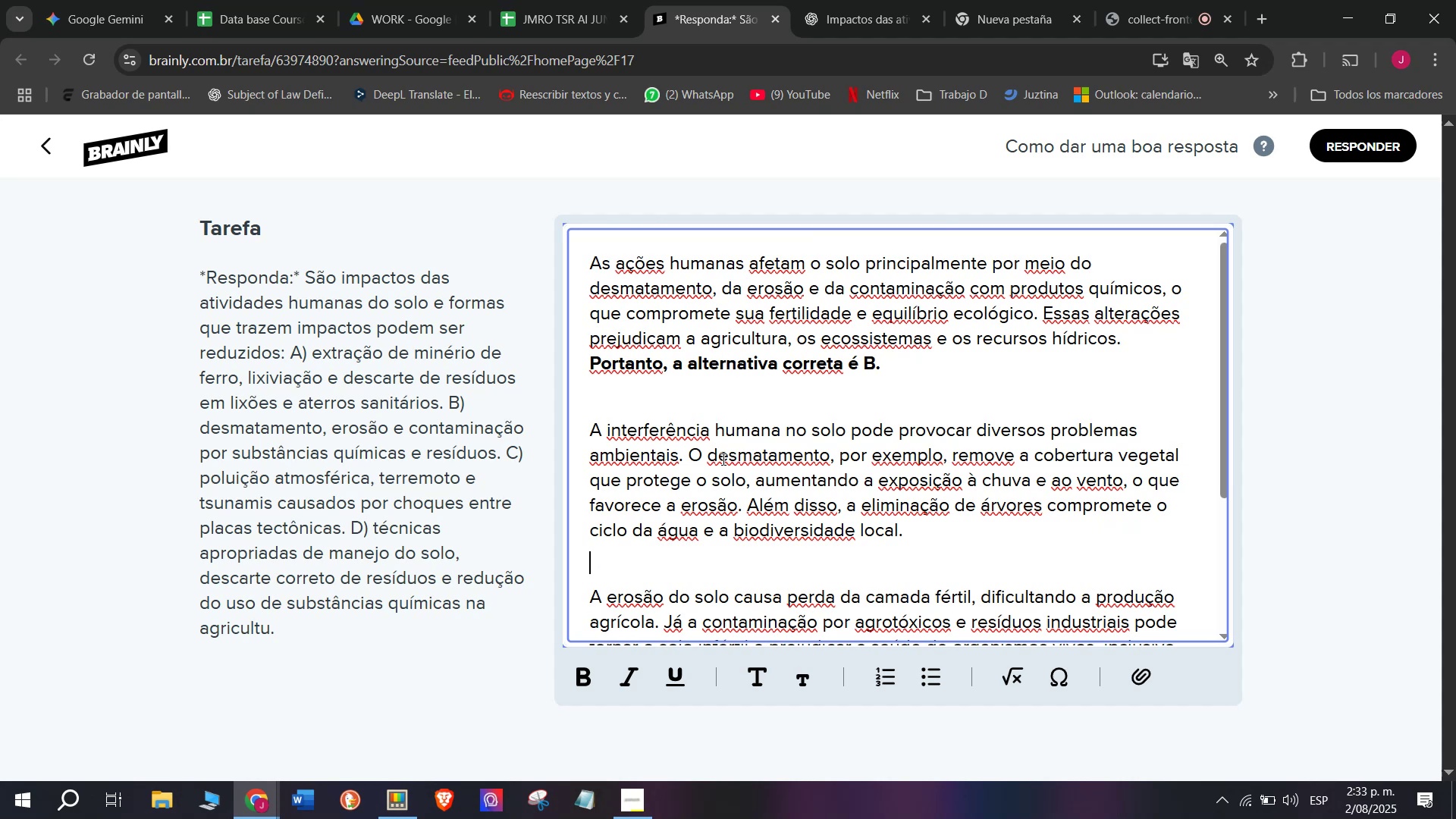 
scroll: coordinate [760, 557], scroll_direction: down, amount: 5.0
 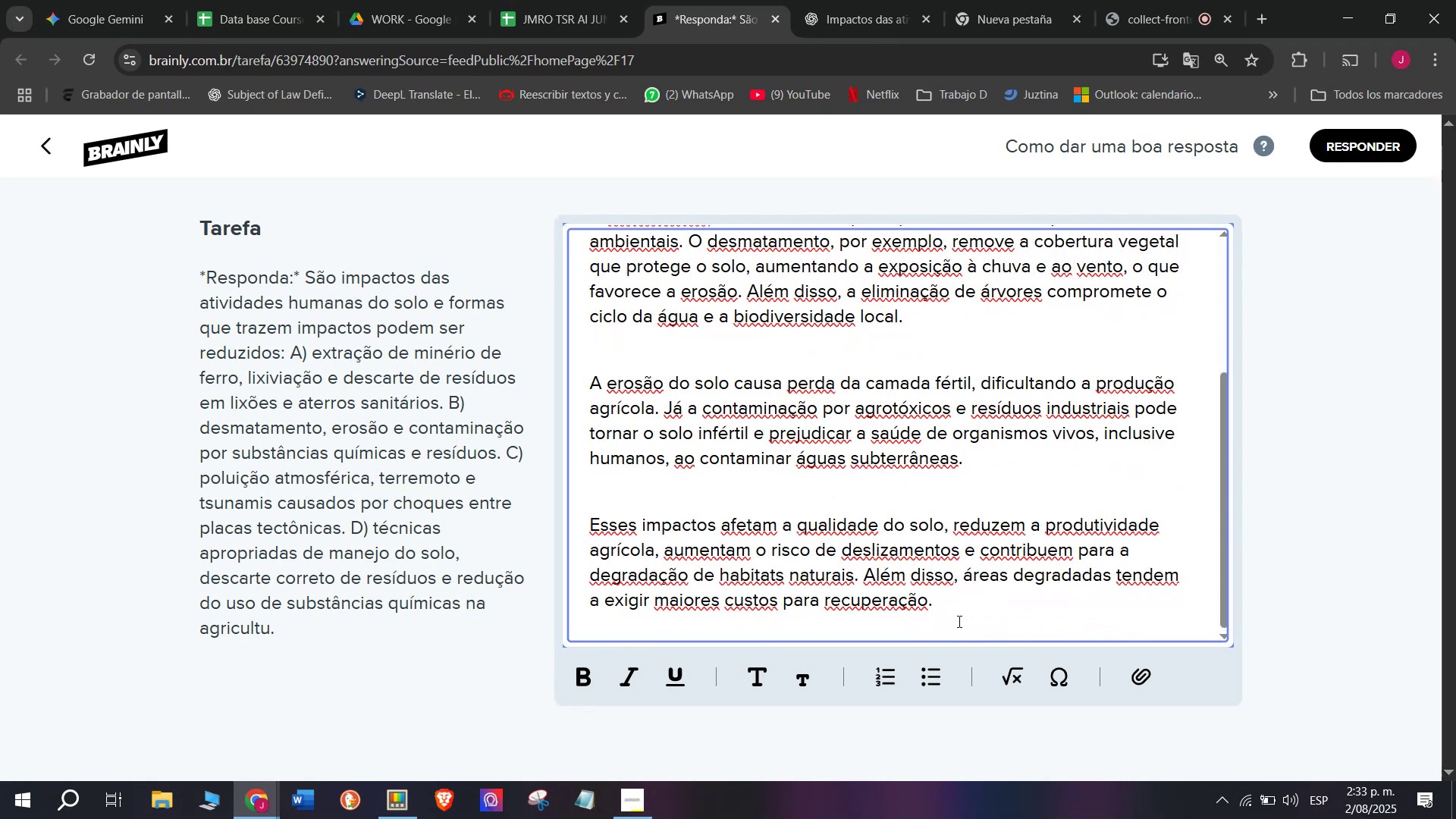 
left_click_drag(start_coordinate=[960, 617], to_coordinate=[423, 143])
 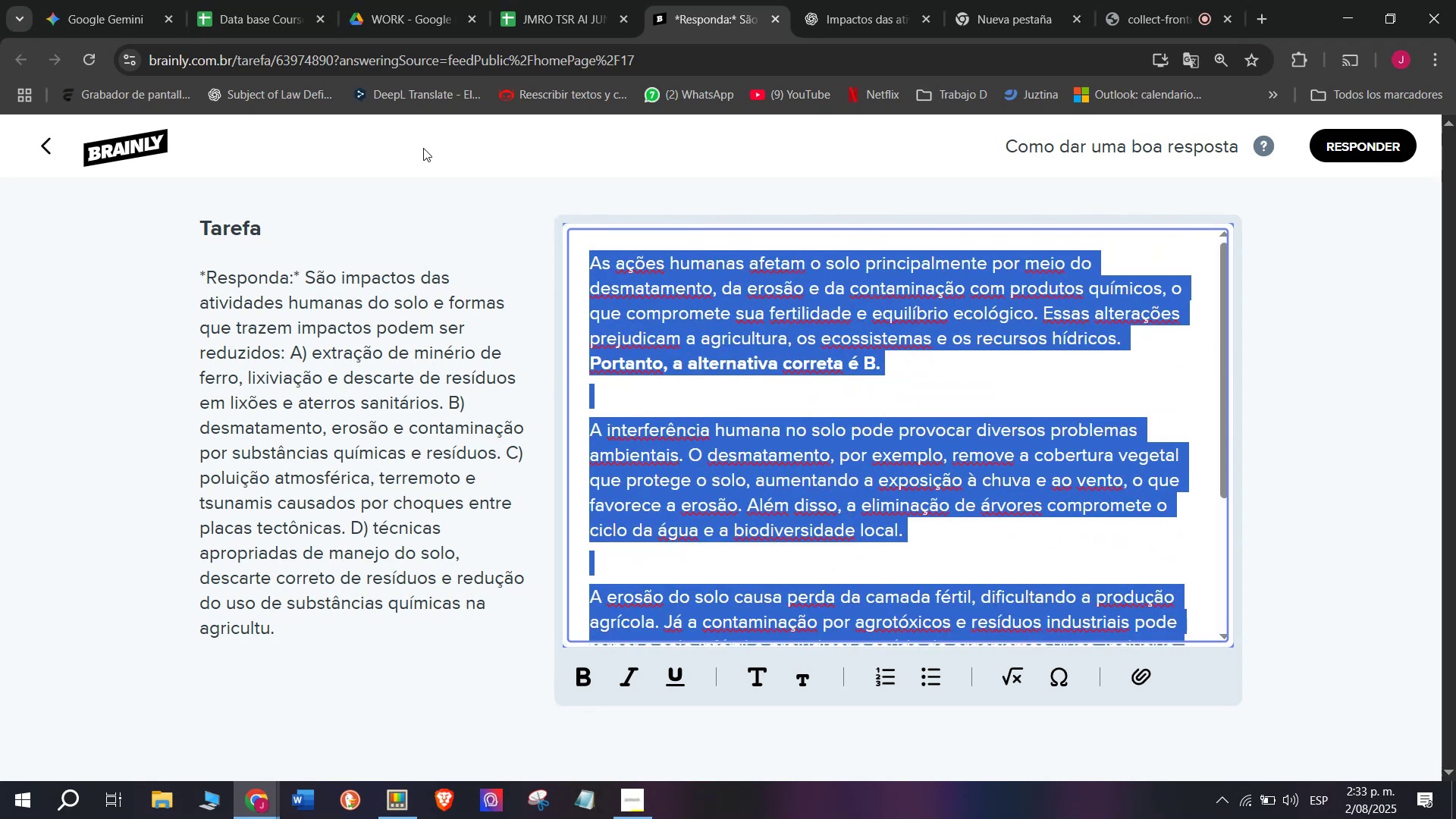 
key(Control+C)
 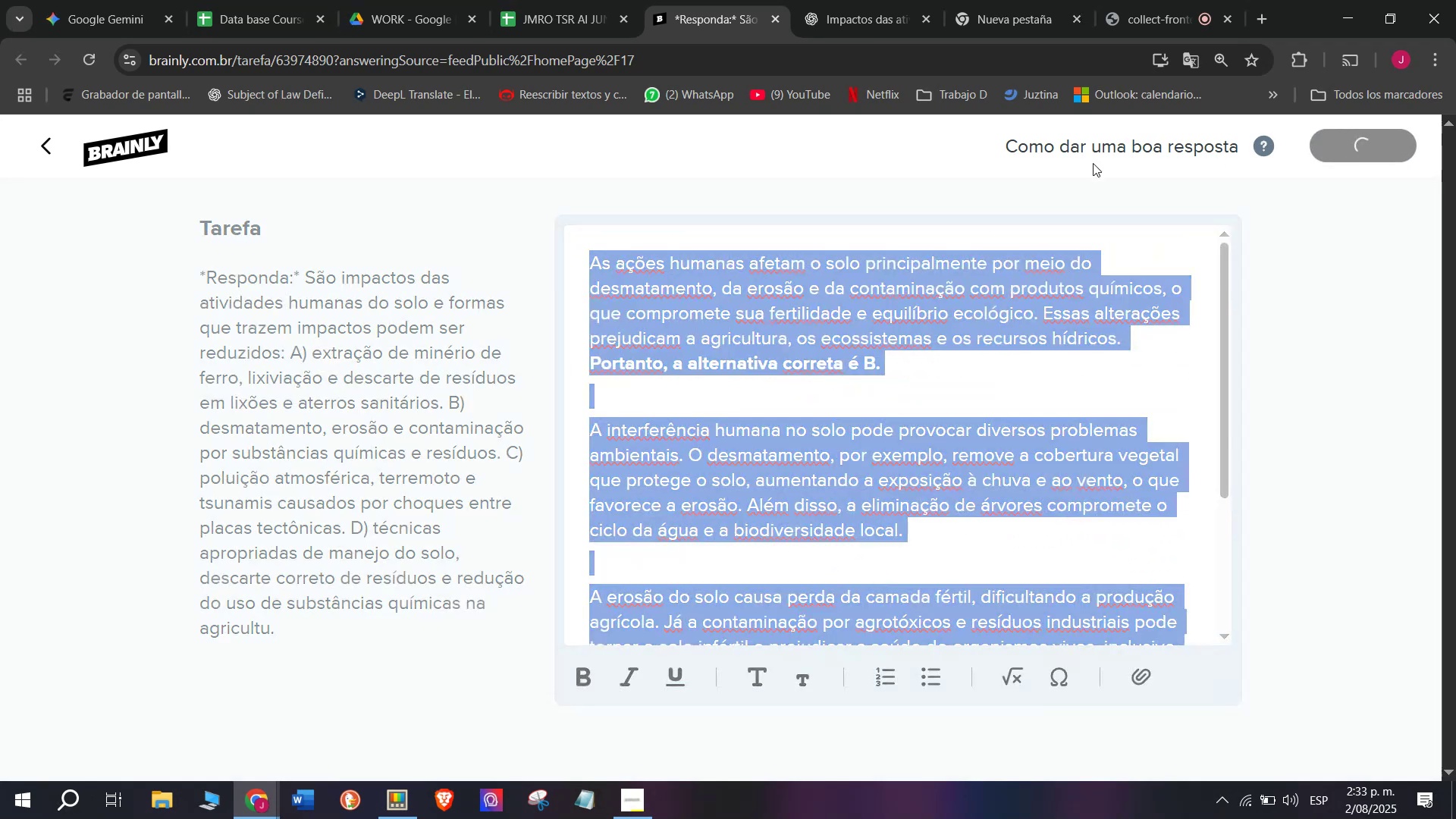 
left_click([537, 0])
 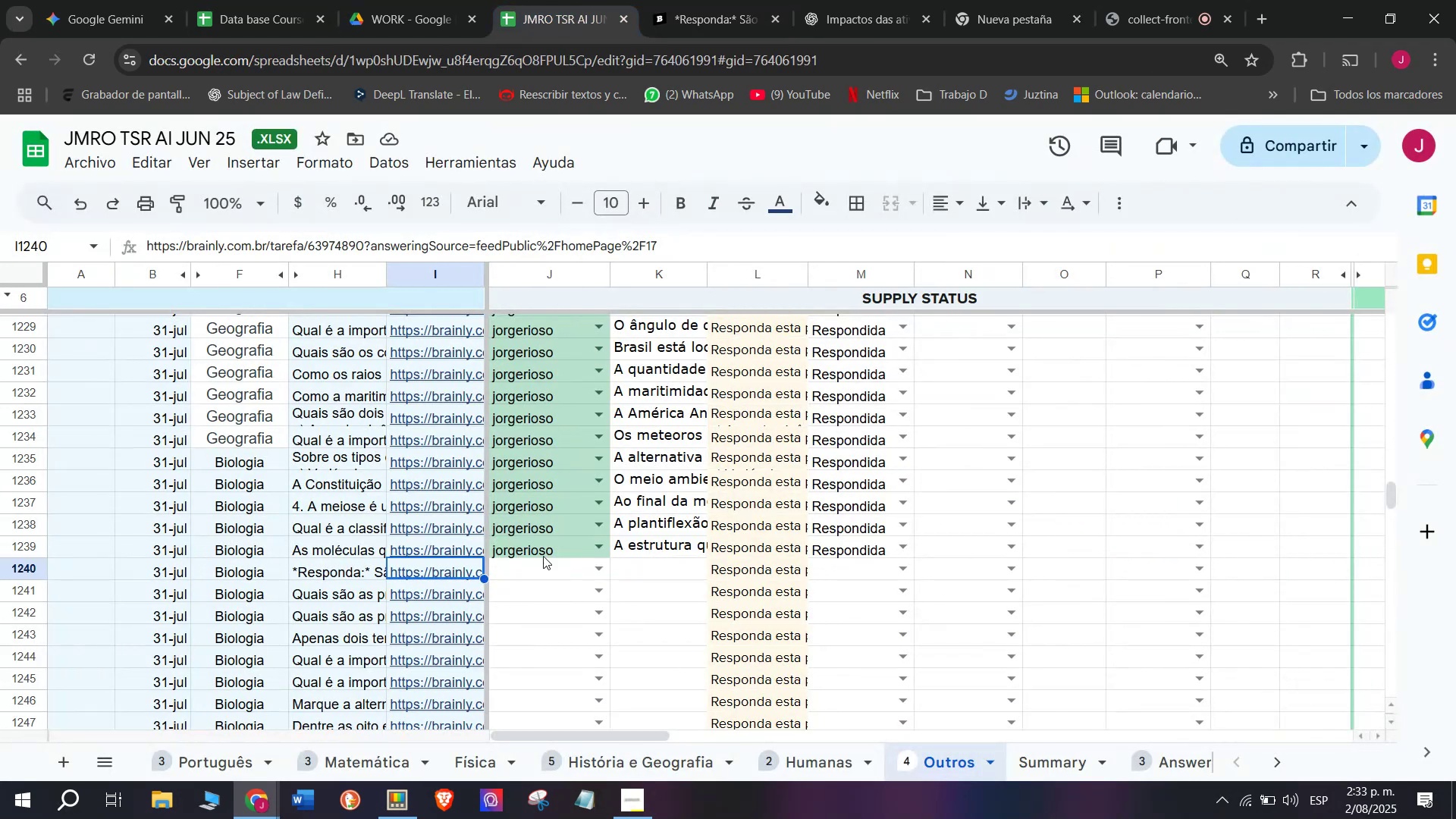 
left_click([539, 568])
 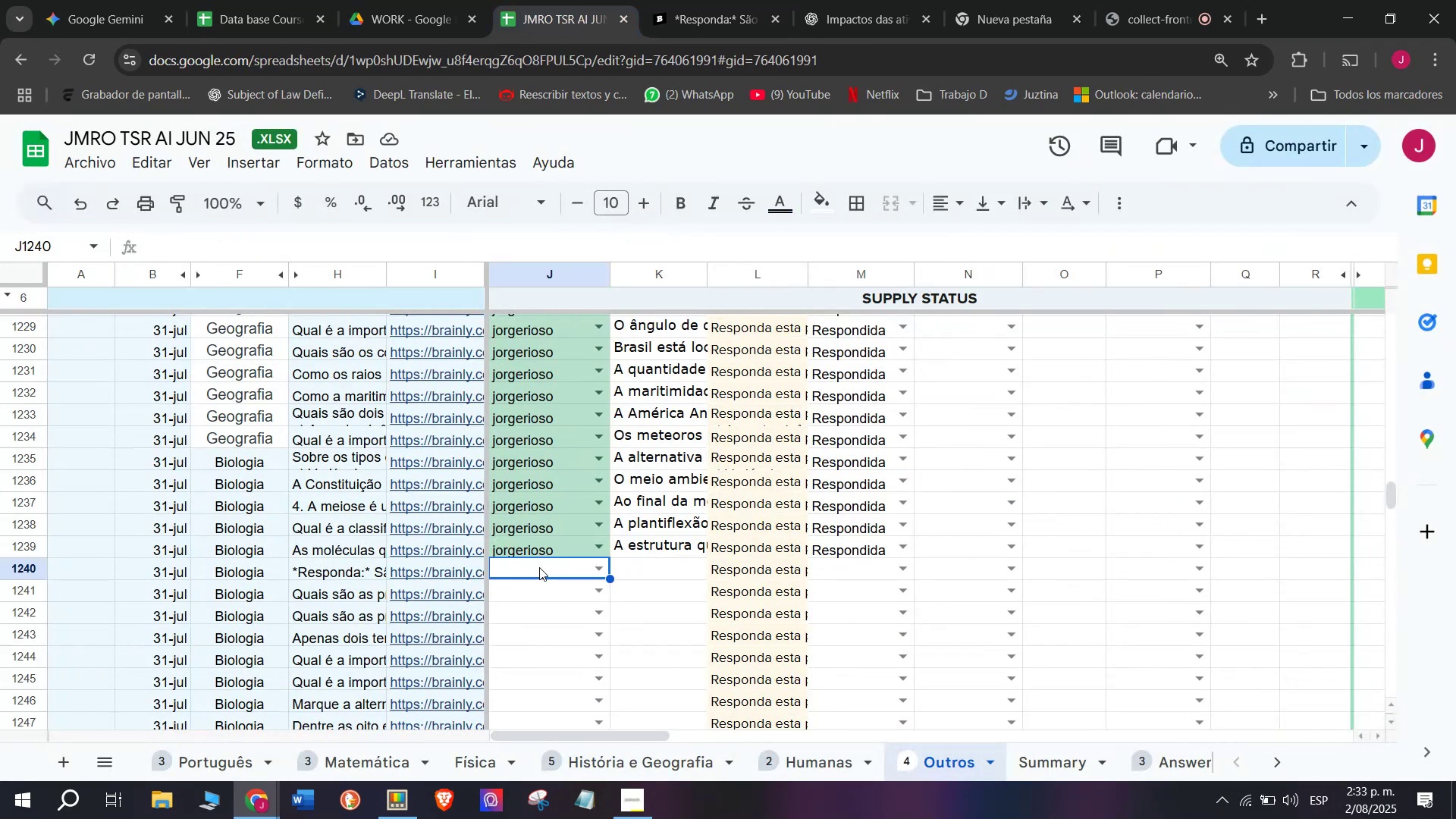 
key(J)
 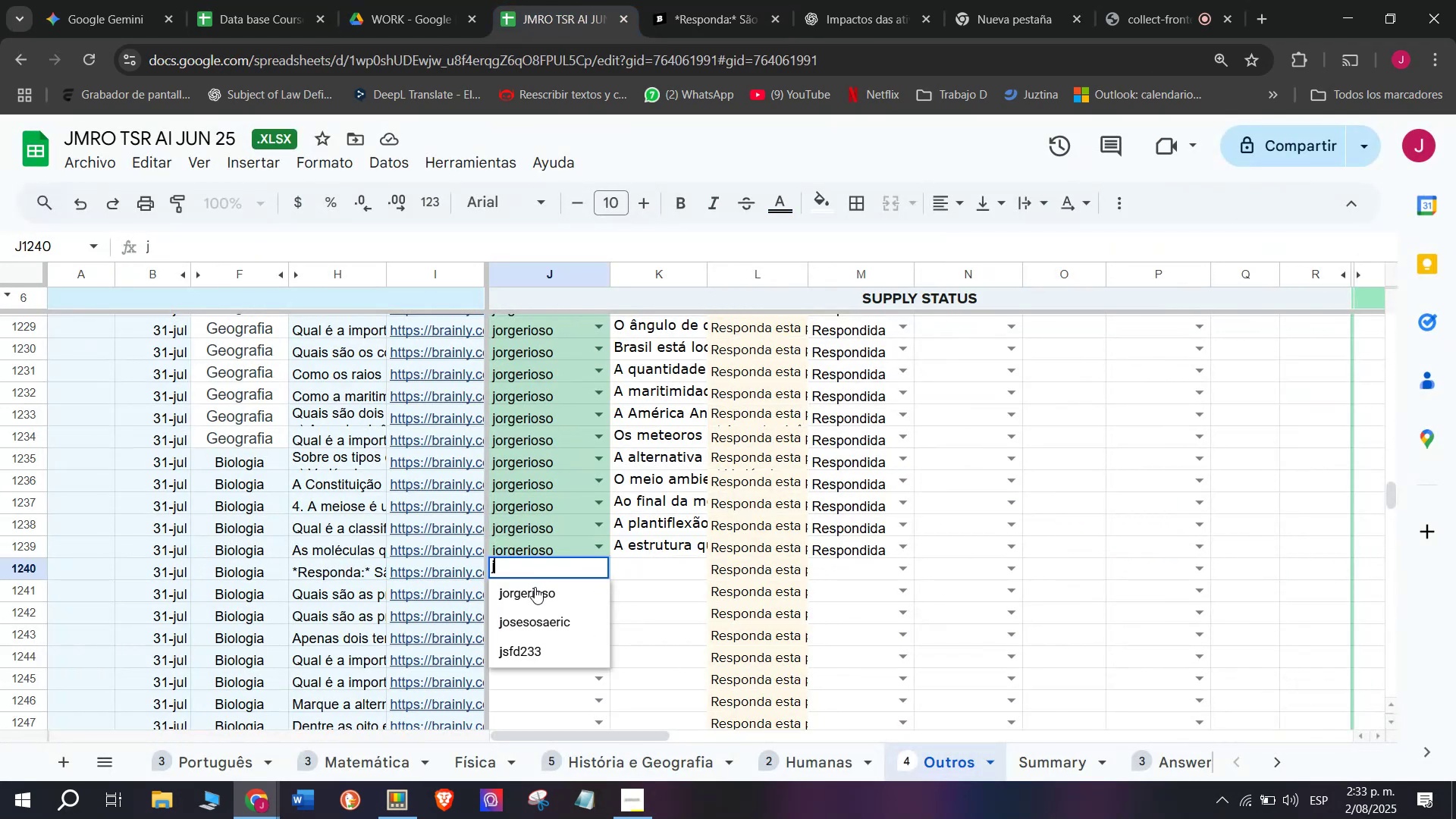 
left_click([533, 589])
 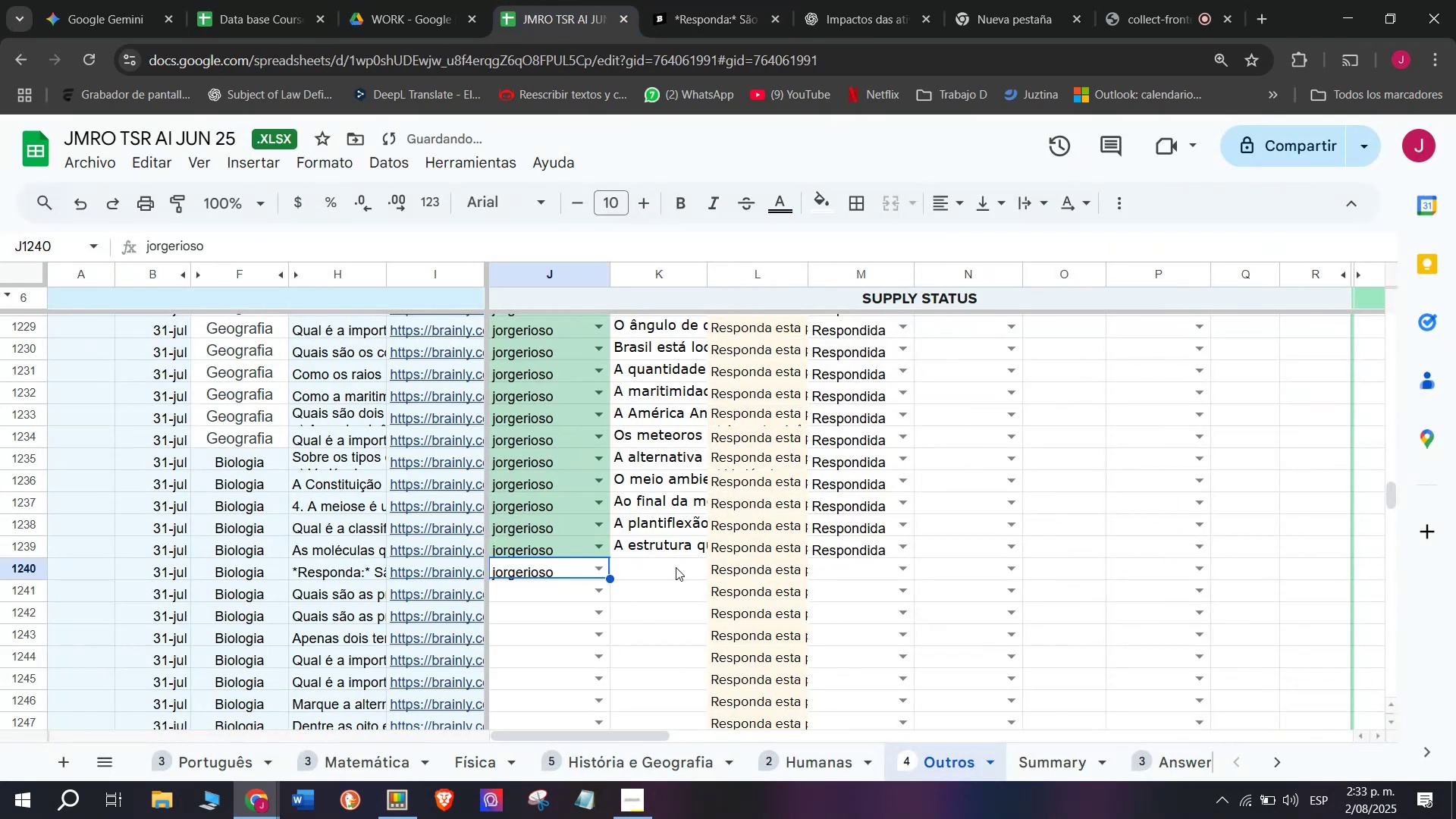 
triple_click([676, 567])
 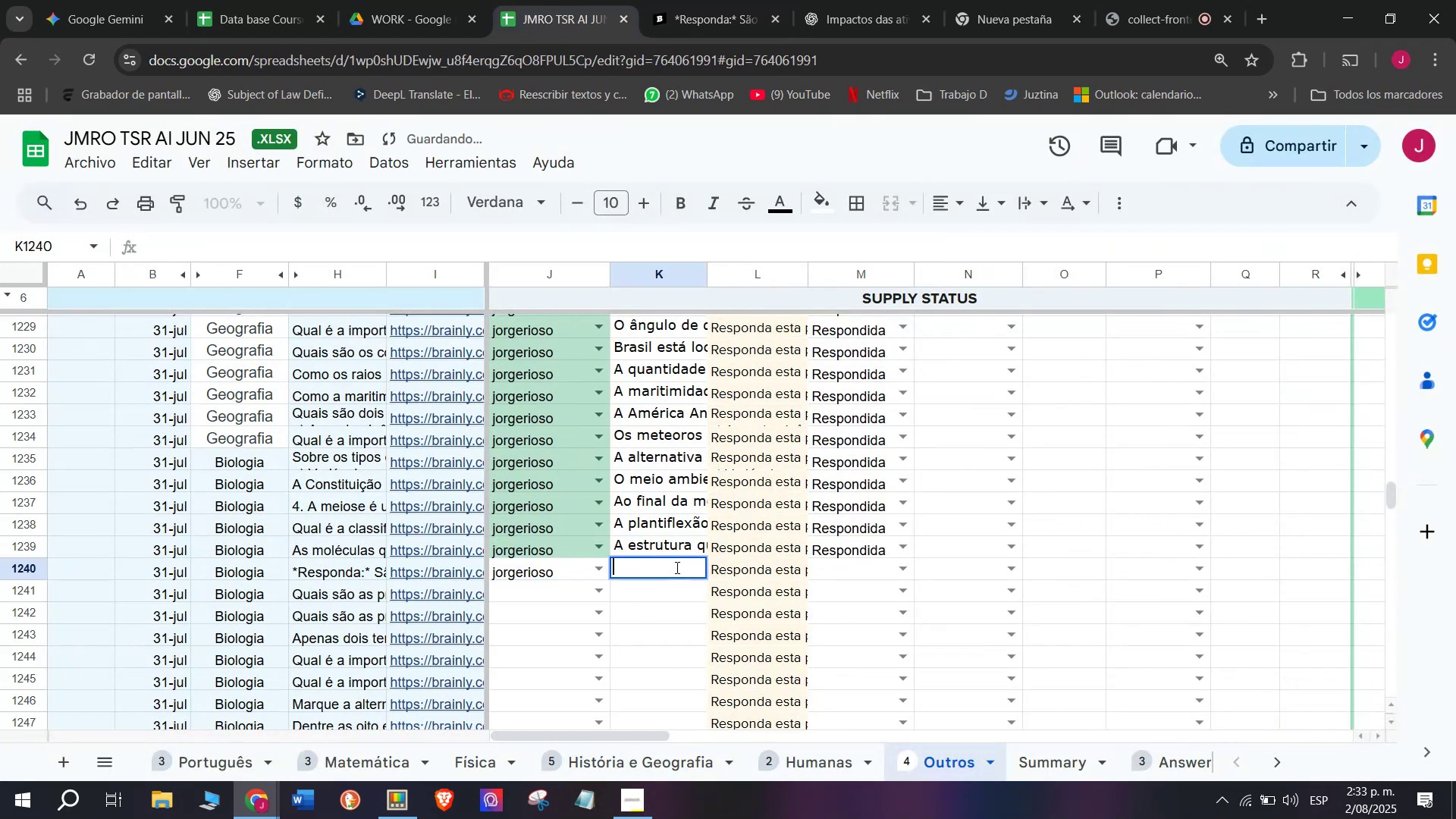 
key(Control+V)
 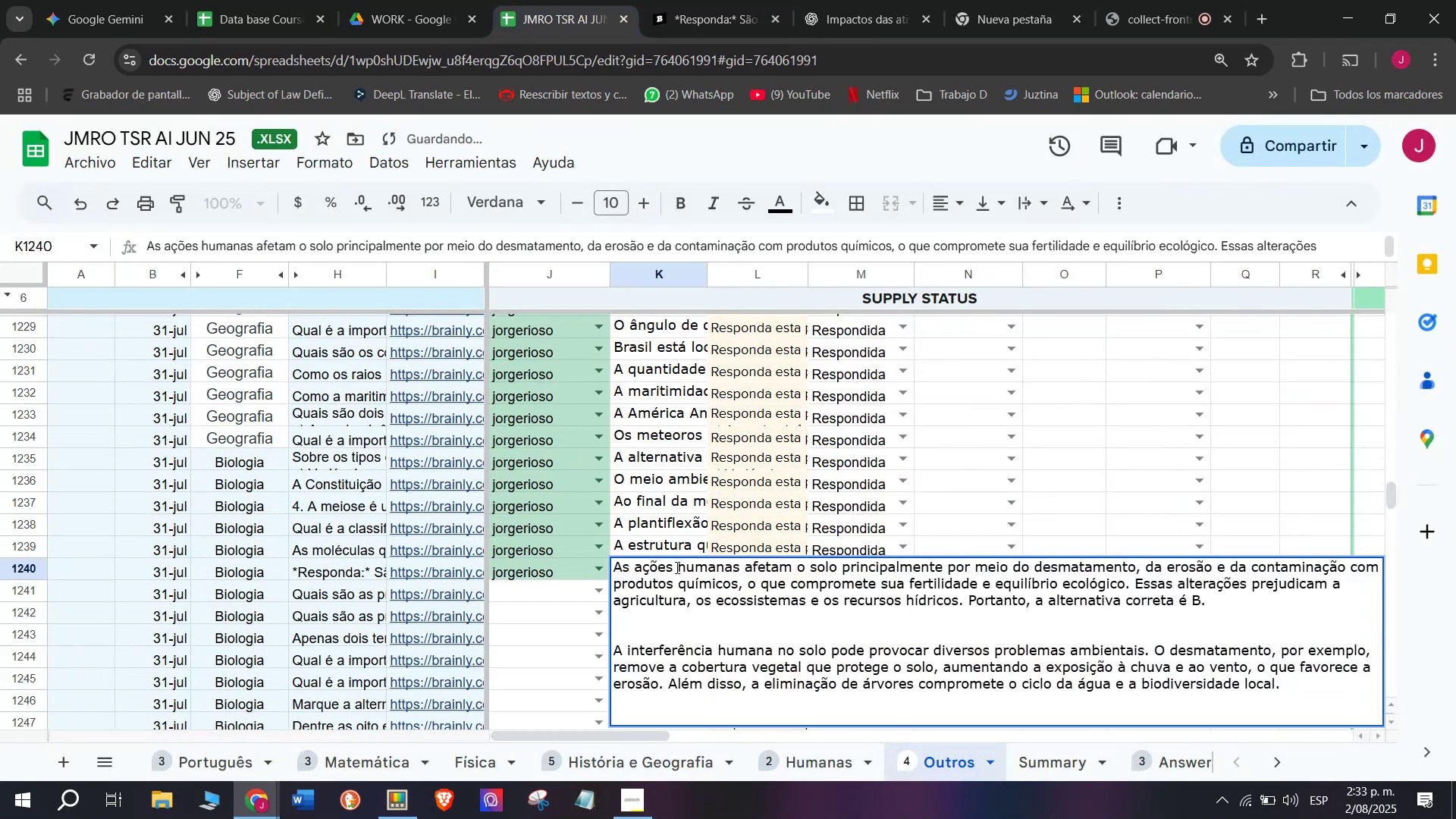 
key(Enter)
 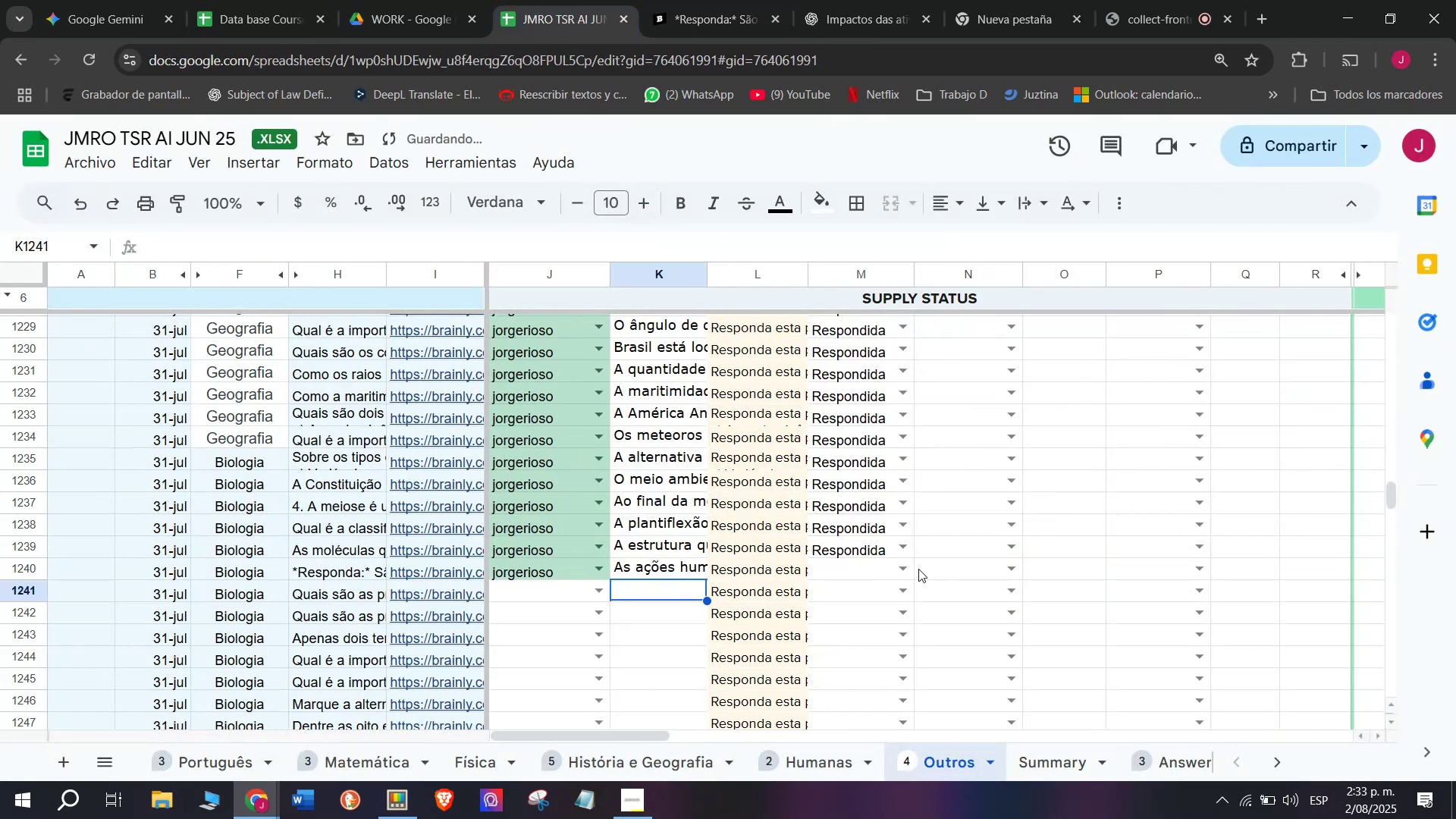 
left_click([907, 569])
 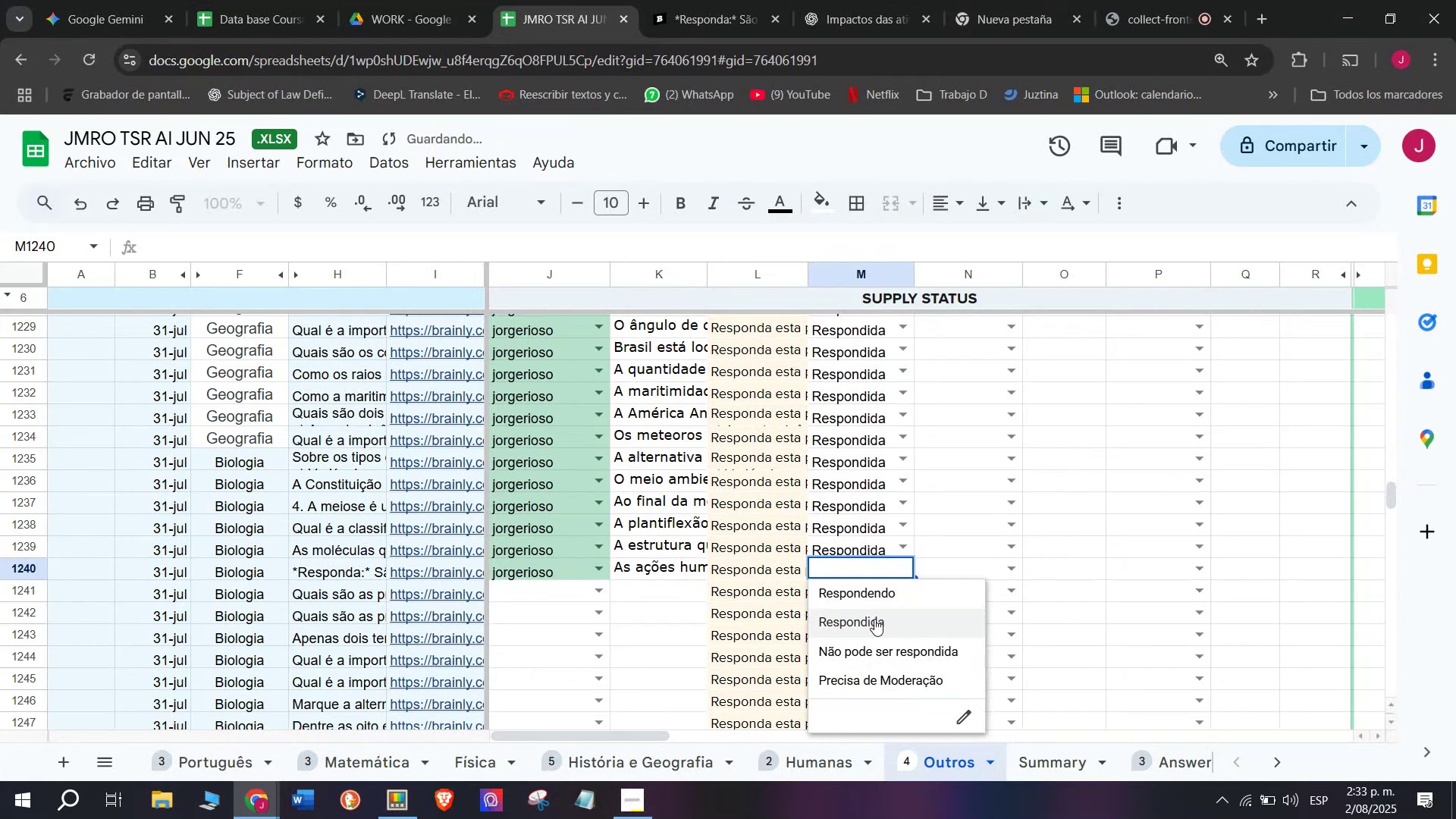 
left_click([874, 619])
 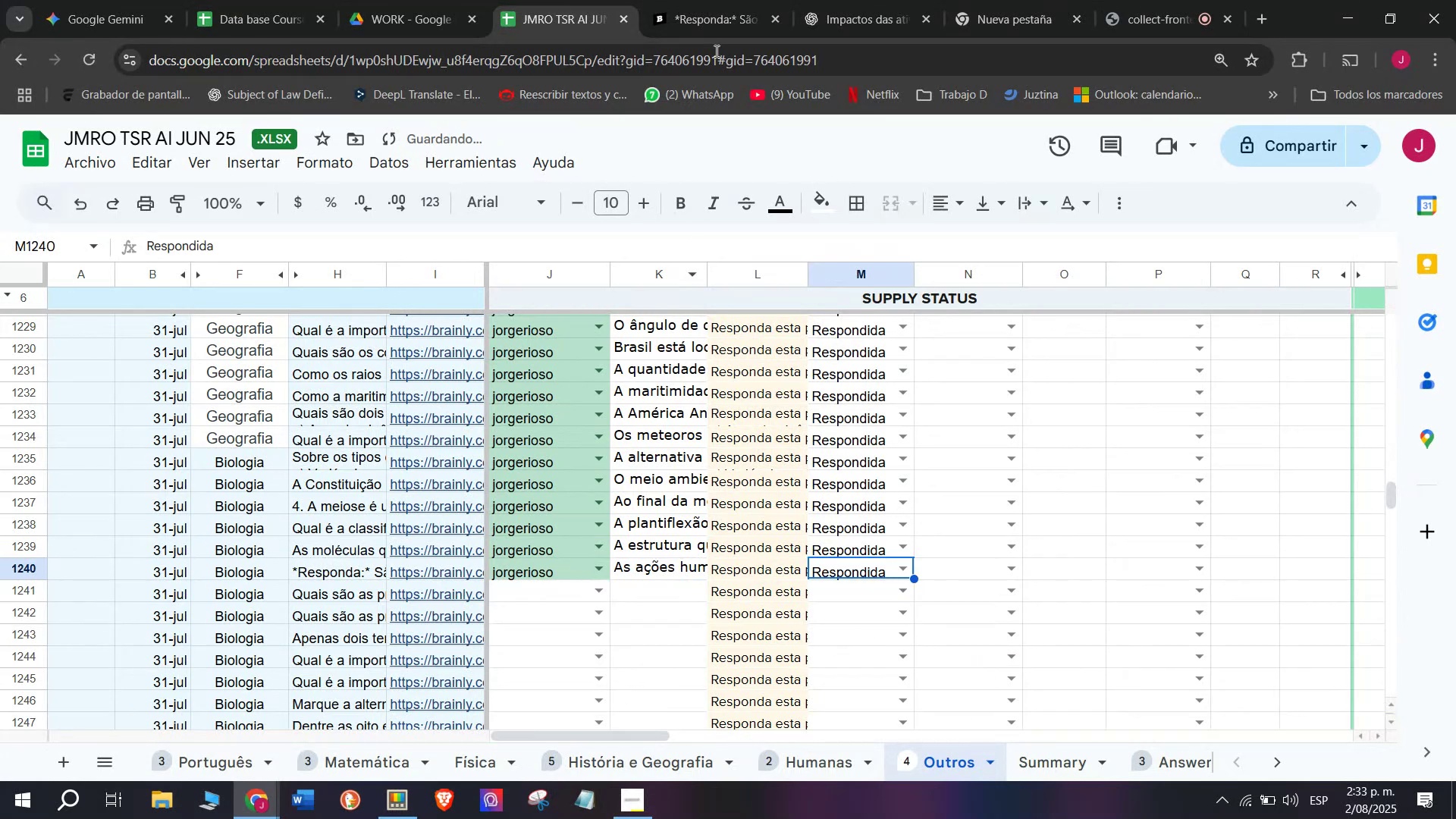 
left_click([720, 0])
 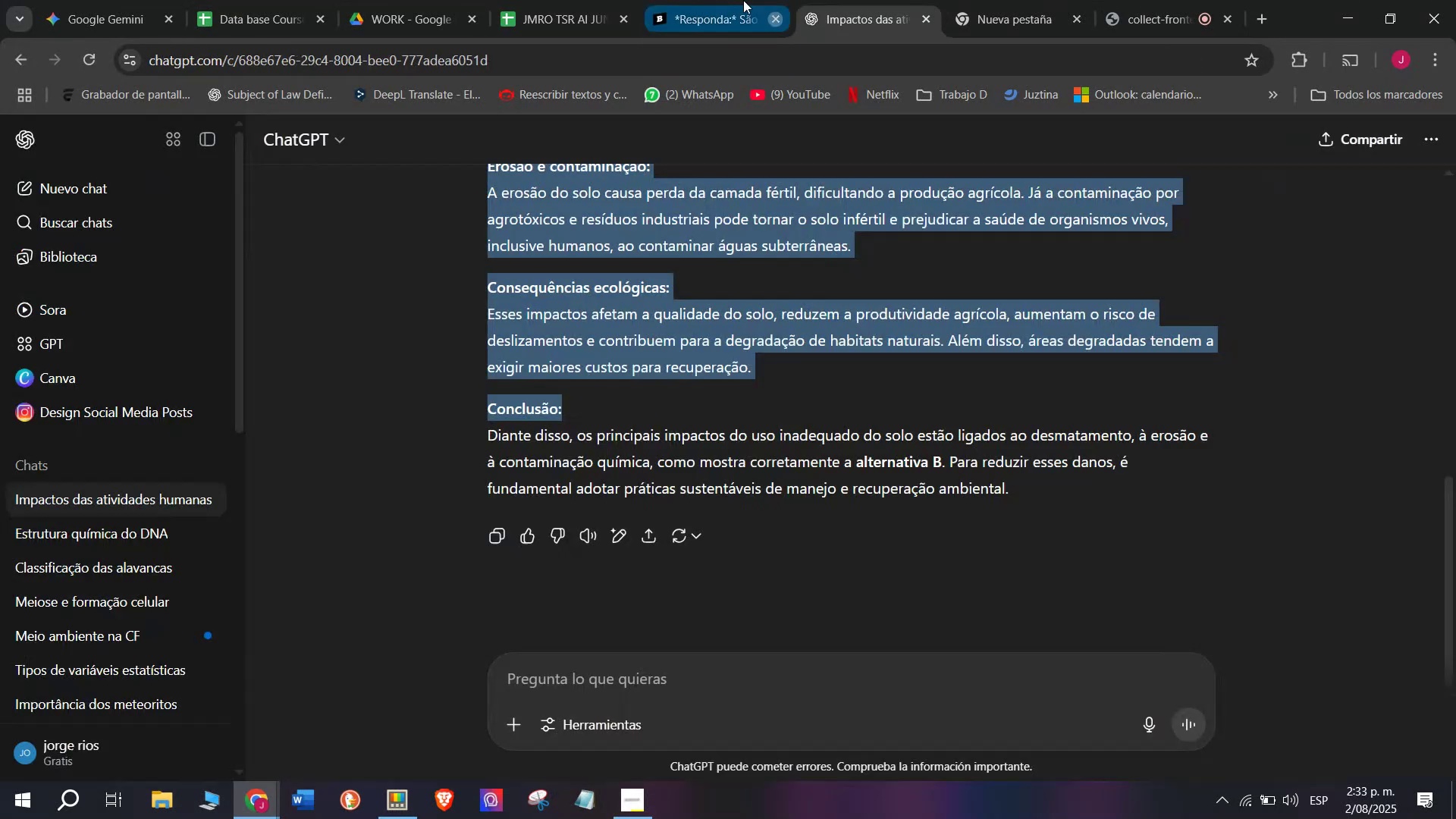 
double_click([548, 0])
 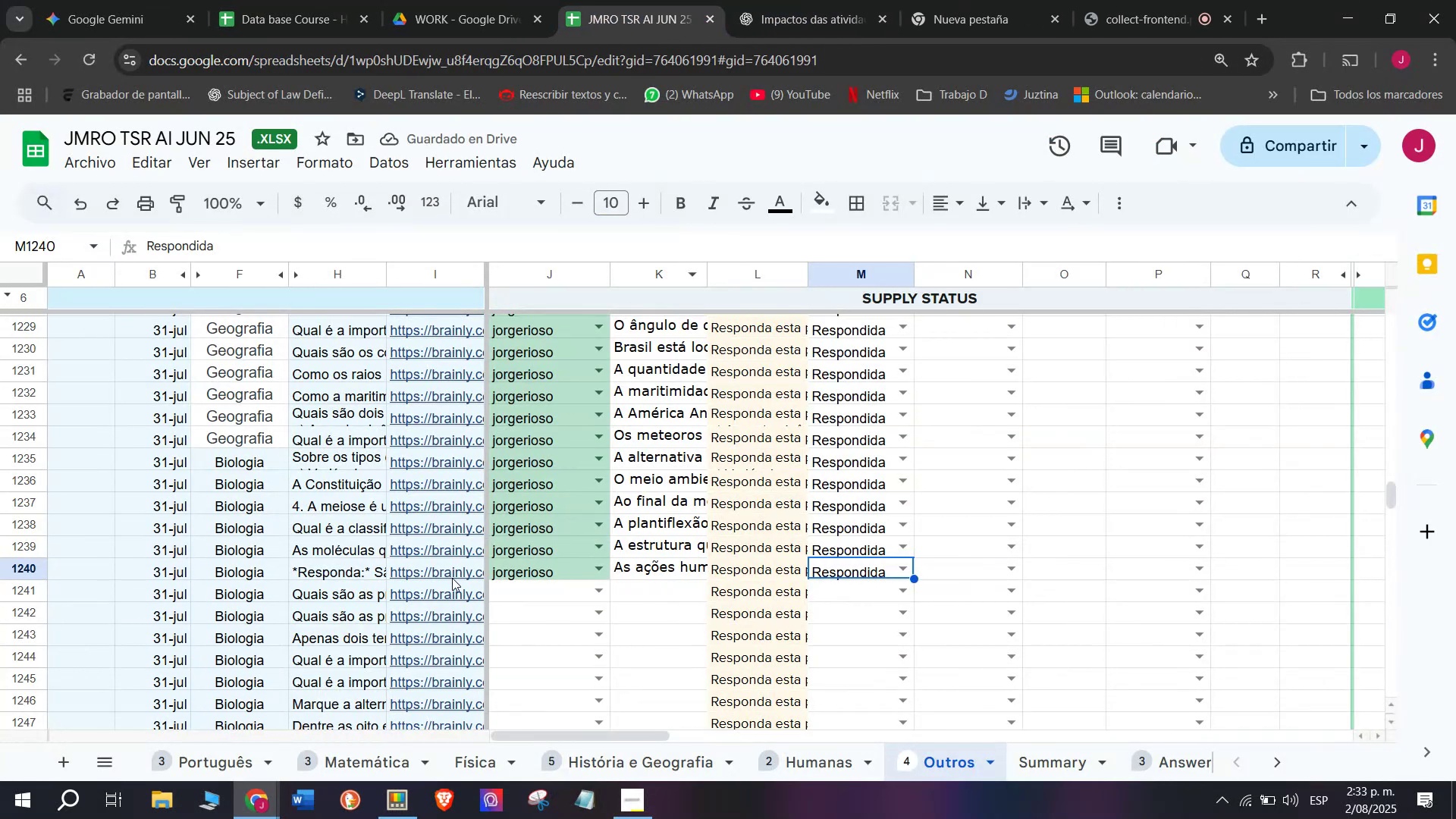 
left_click([446, 591])
 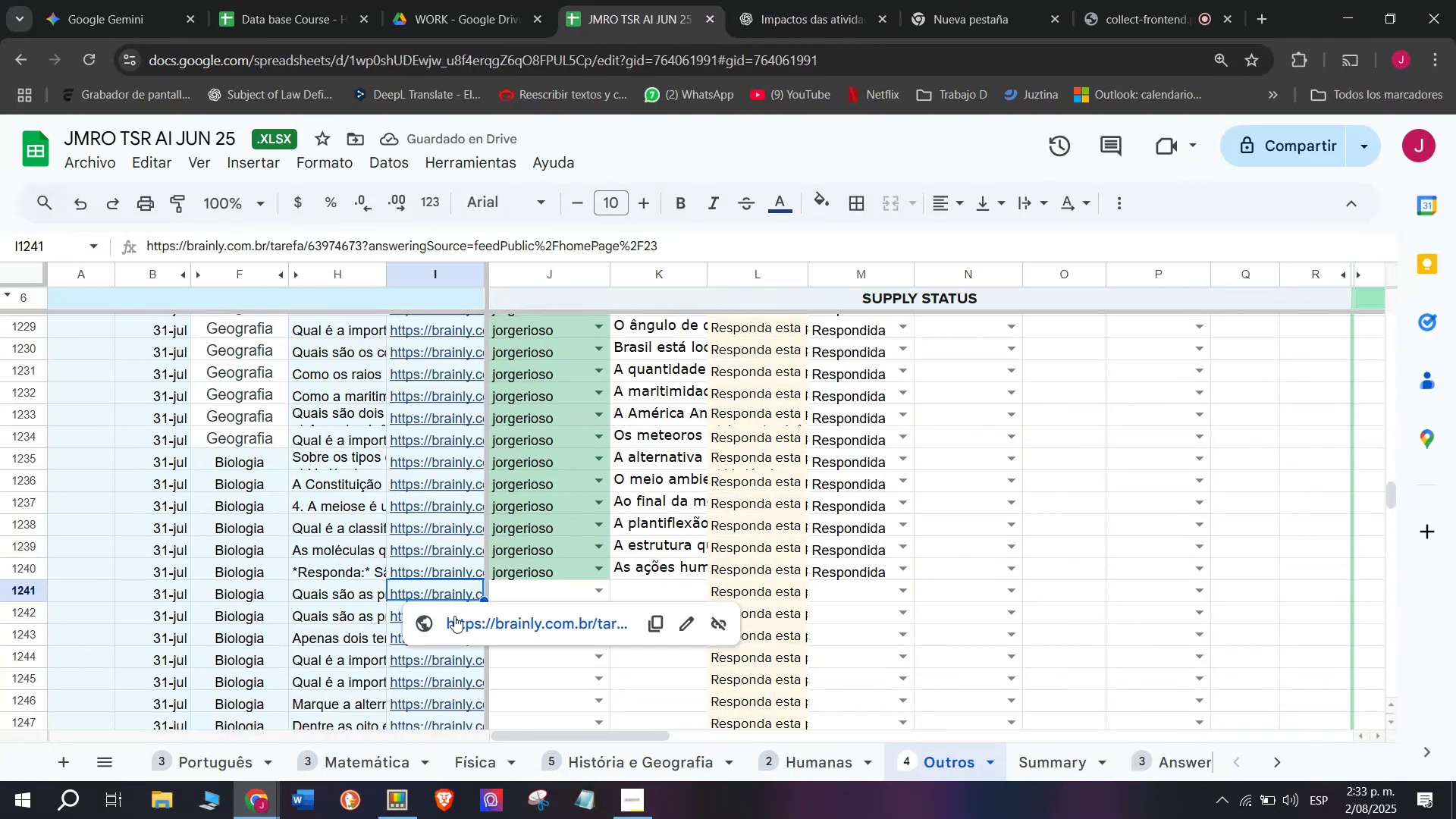 
left_click([454, 616])
 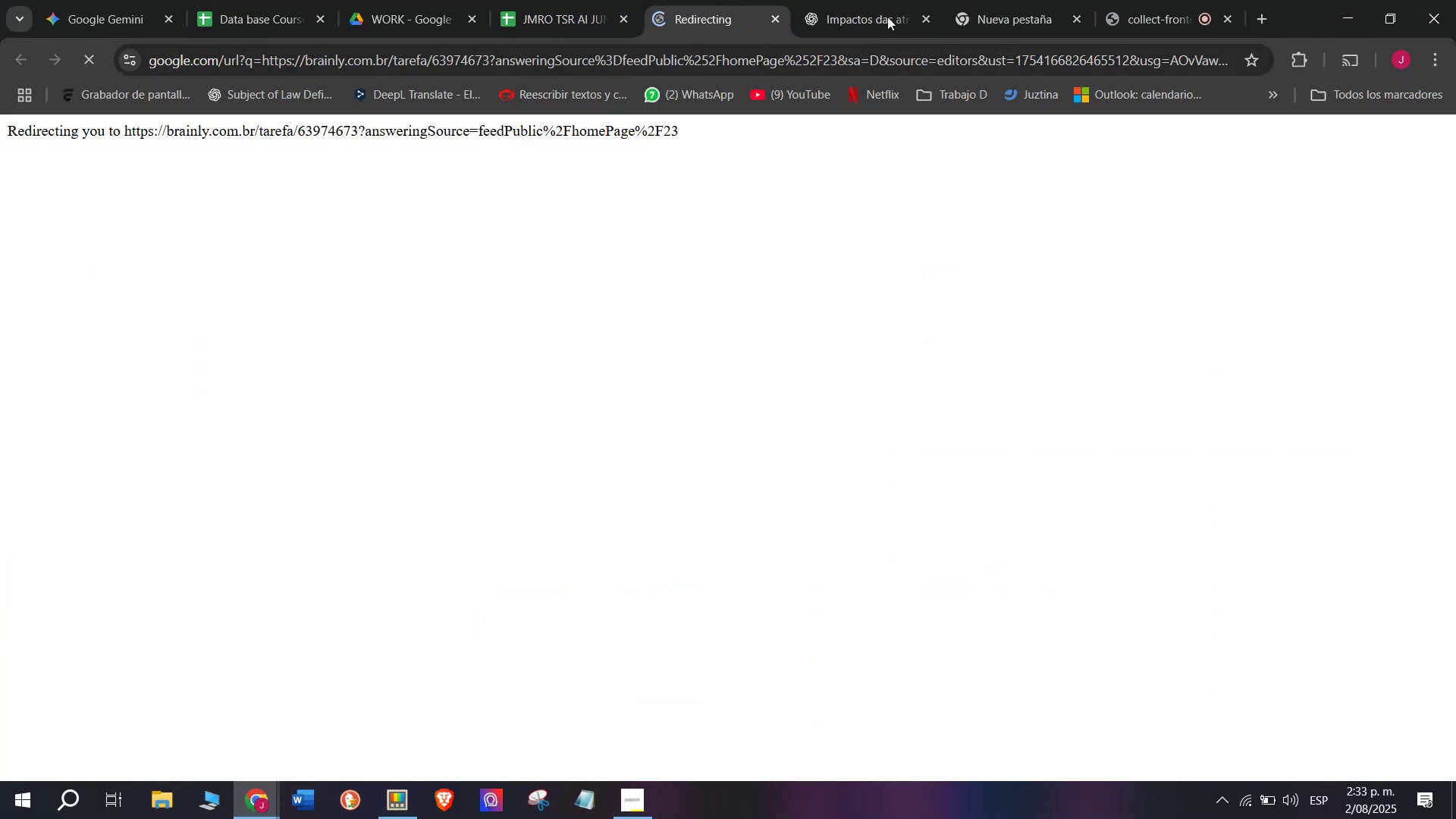 
left_click([902, 0])
 